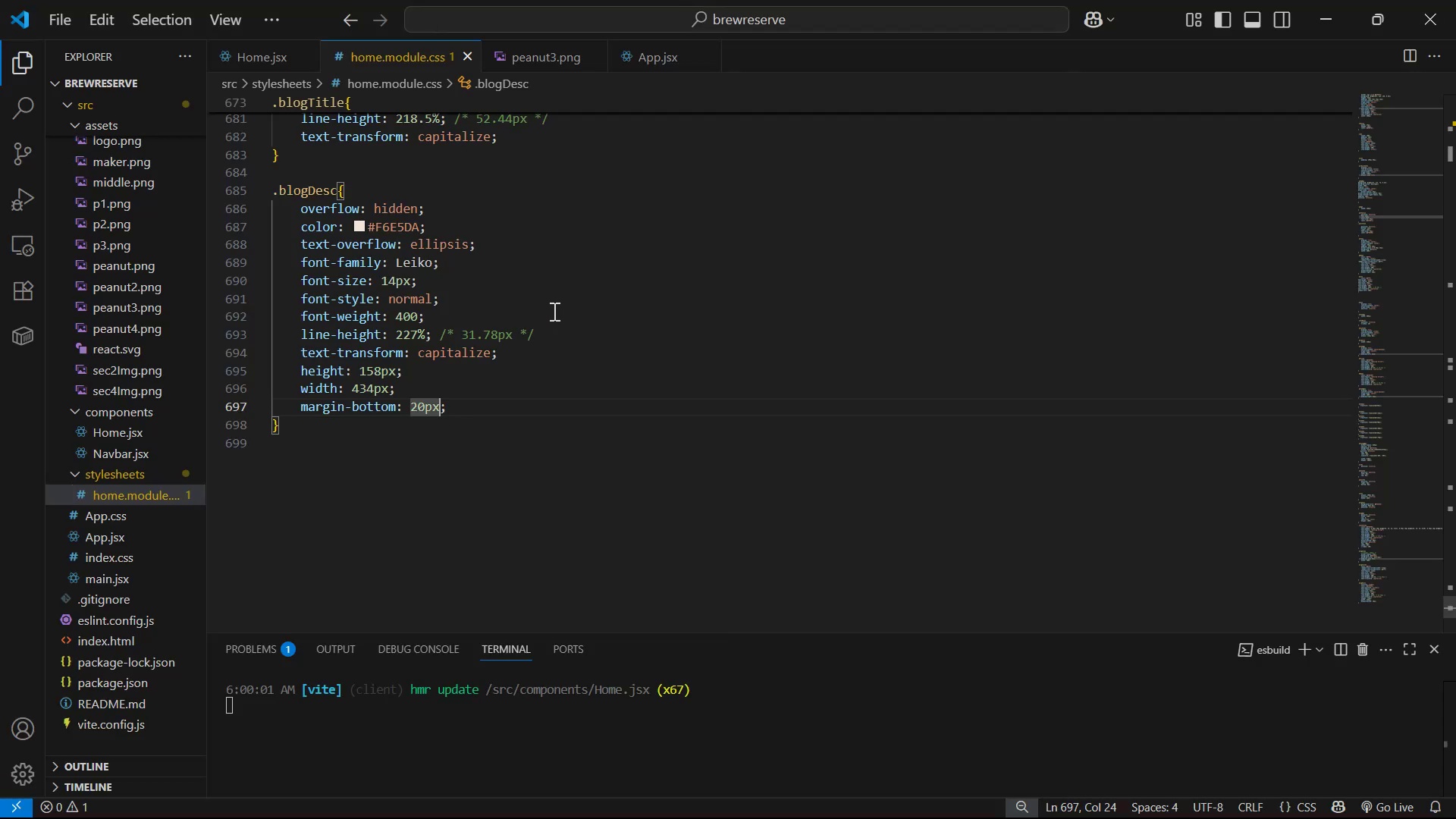 
scroll: coordinate [522, 305], scroll_direction: up, amount: 9.0
 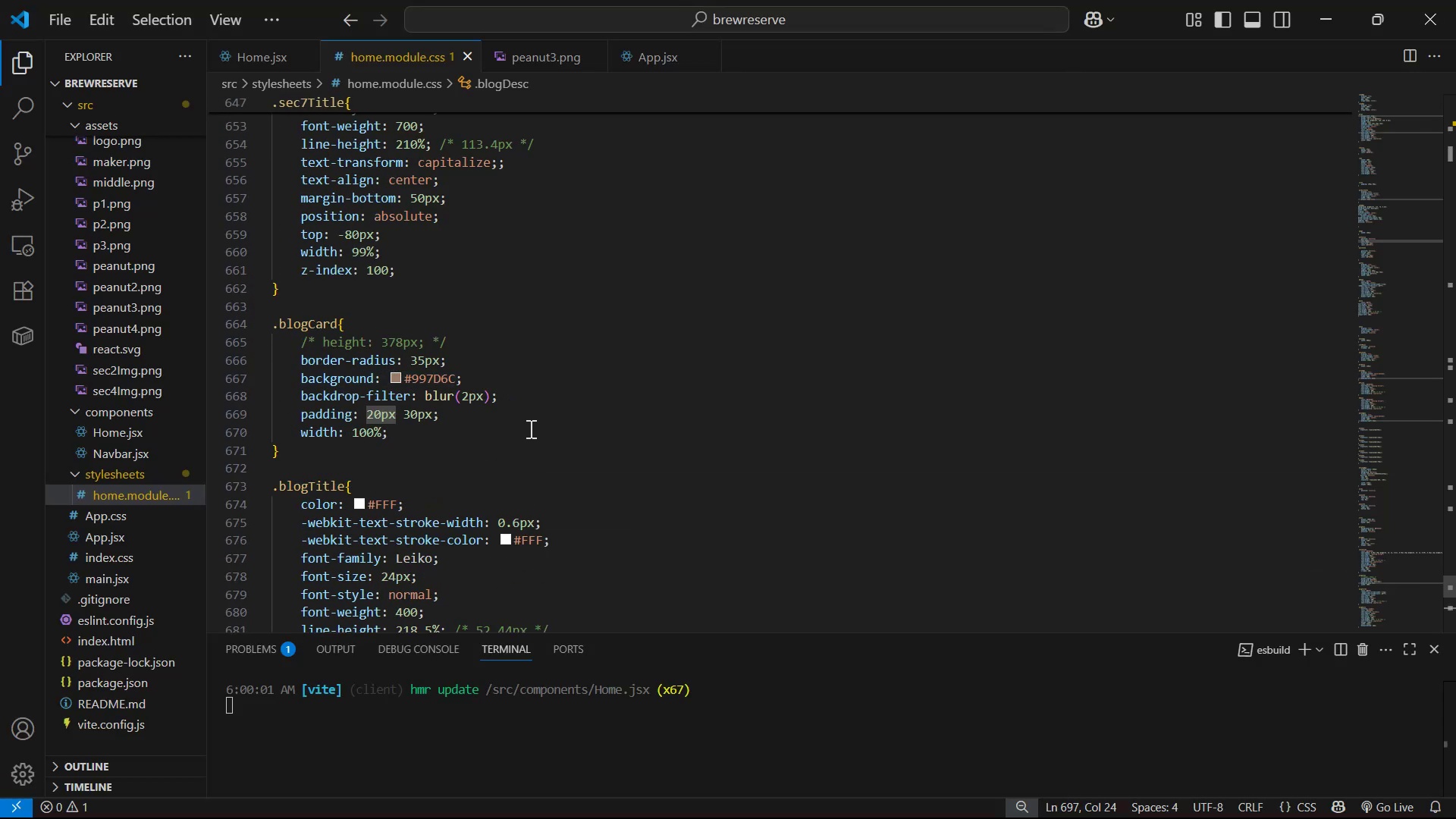 
wait(5.75)
 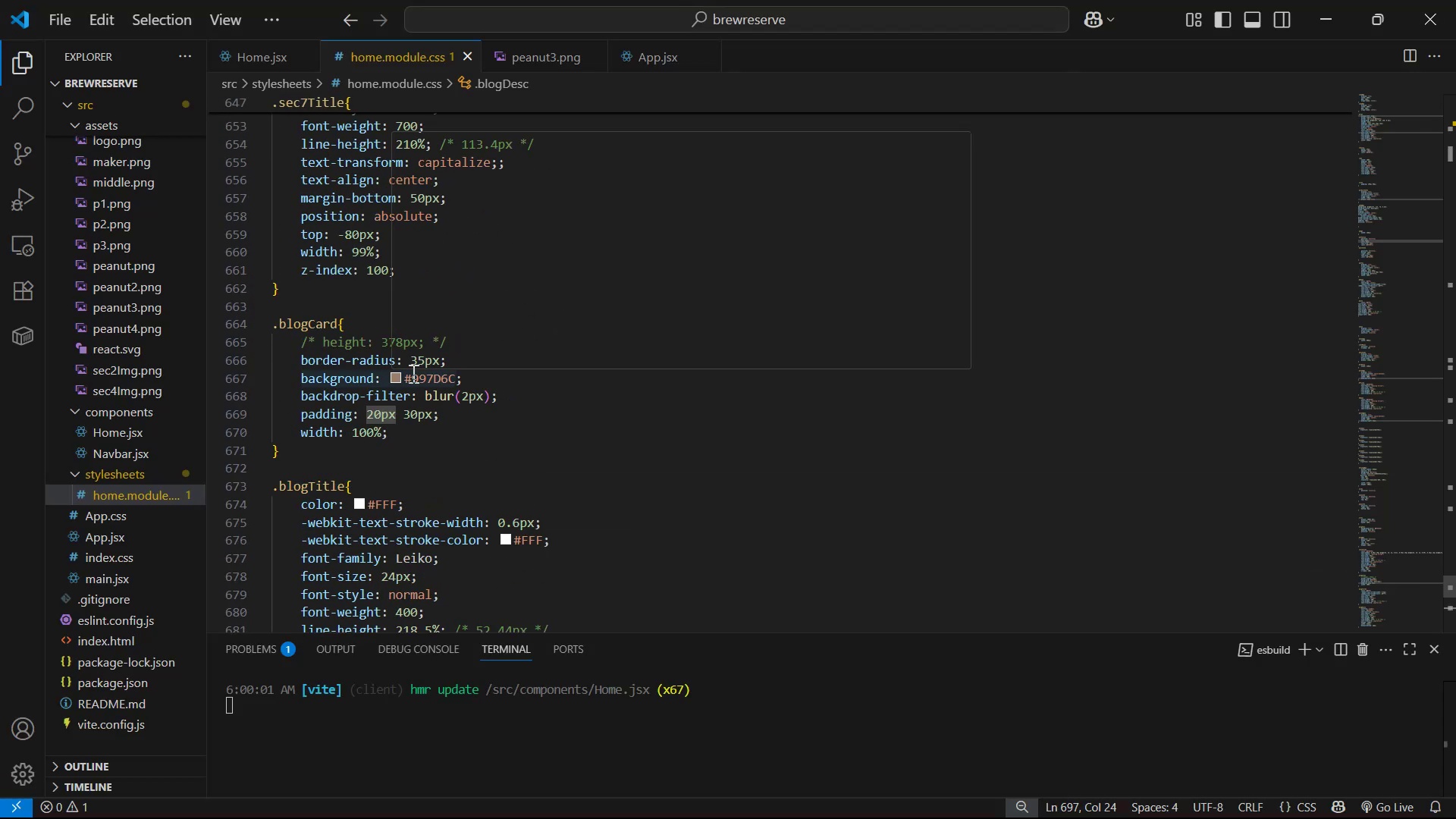 
left_click([465, 395])
 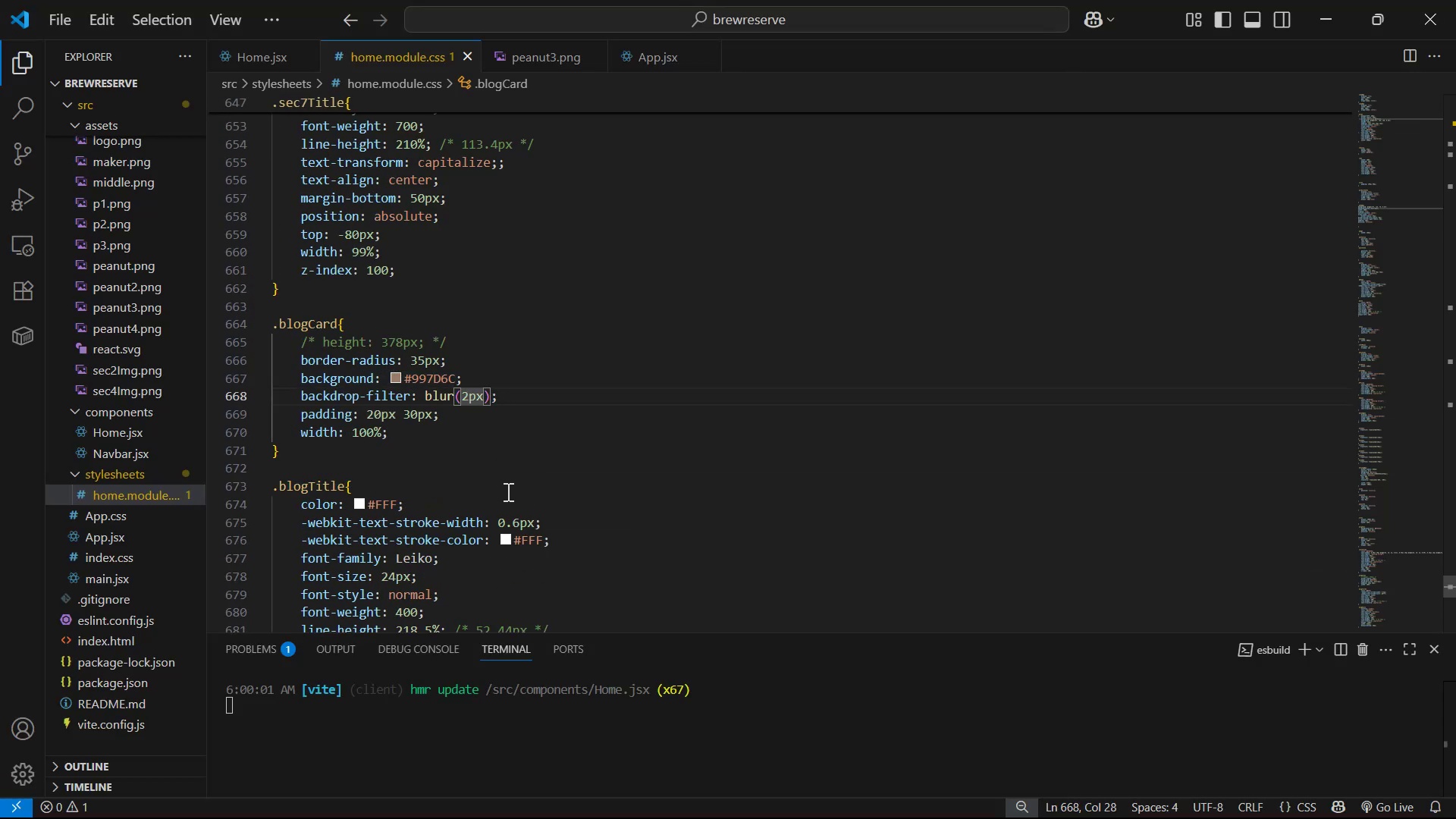 
key(Backspace)
 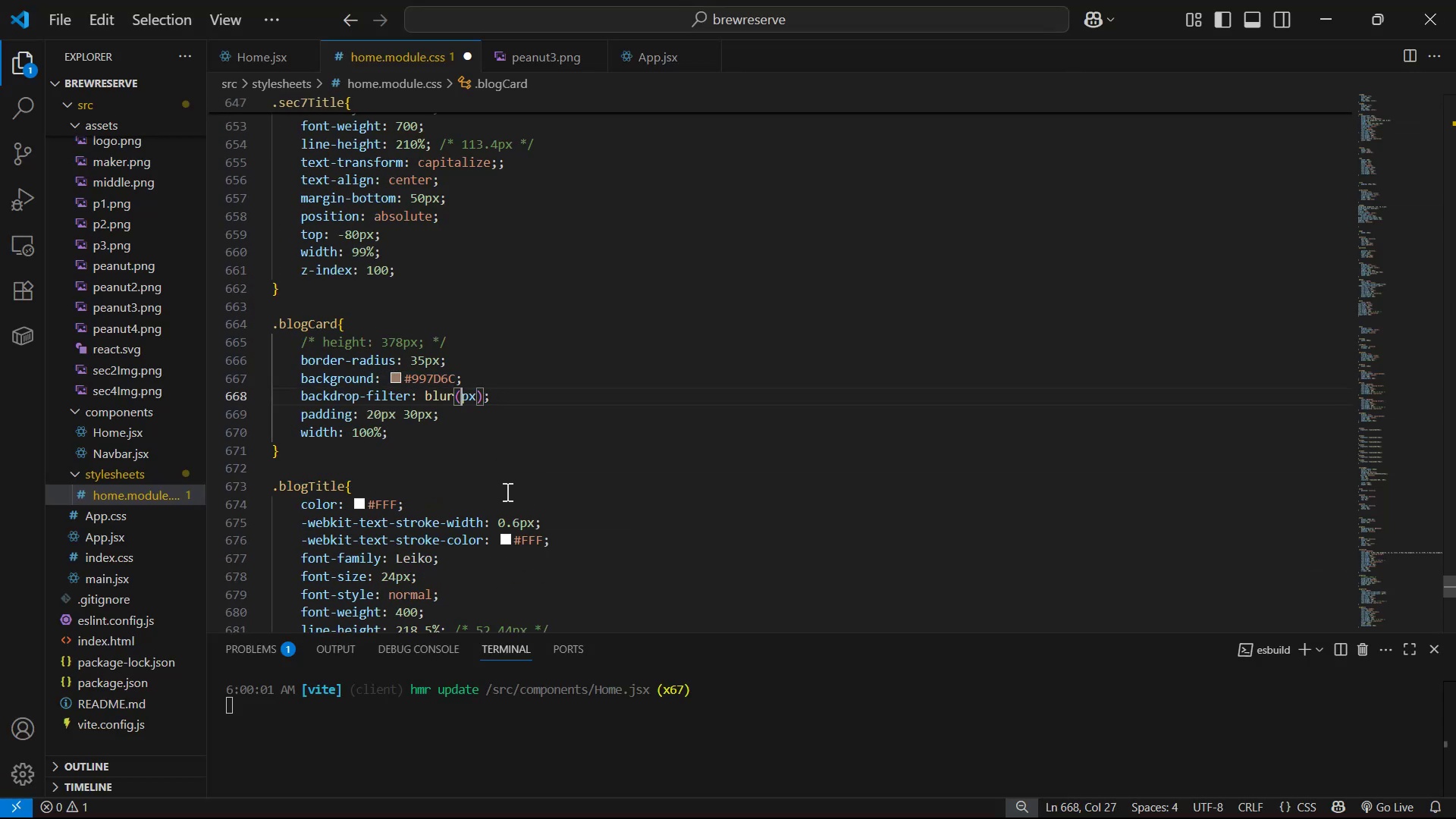 
key(1)
 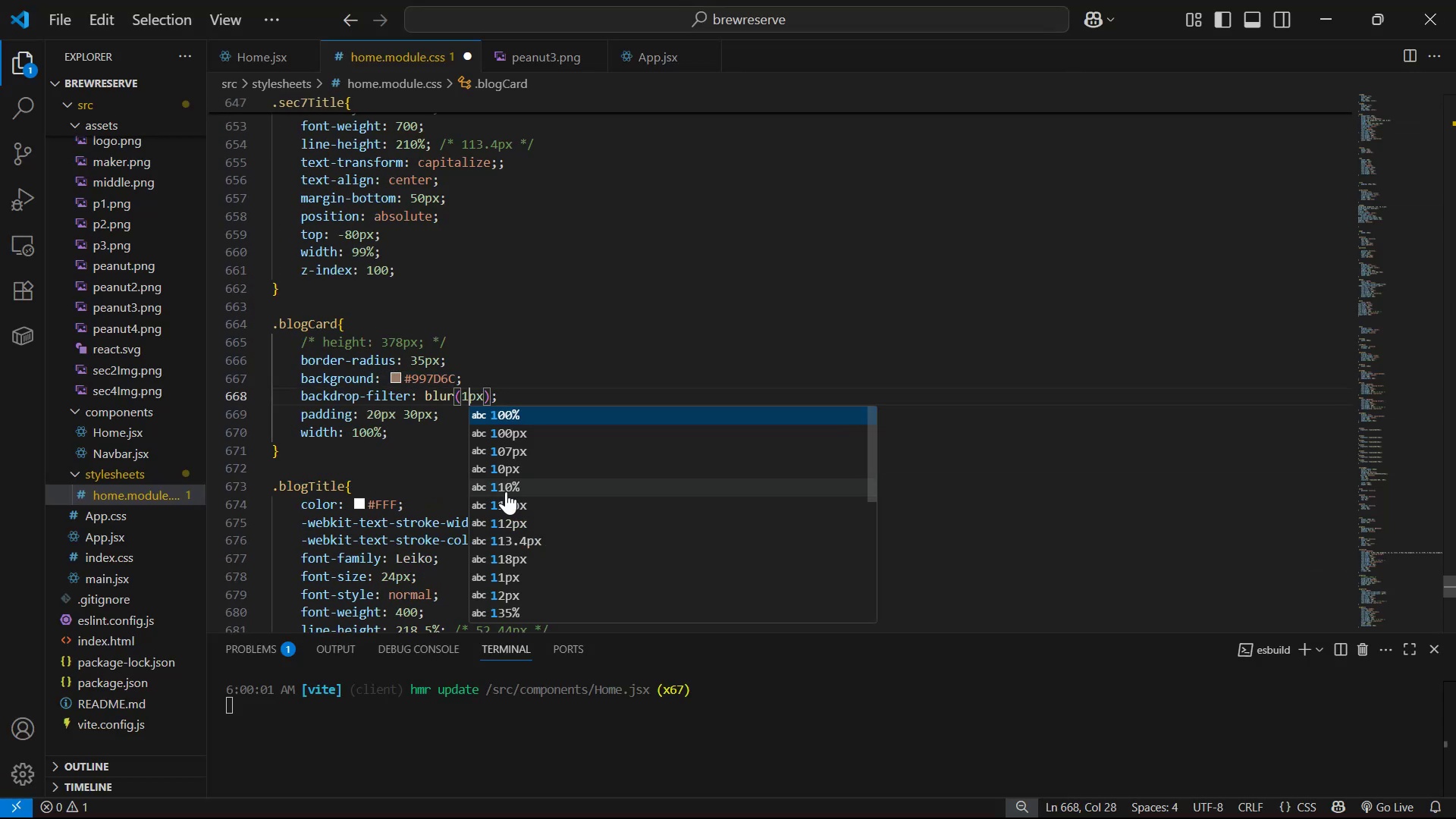 
key(Control+S)
 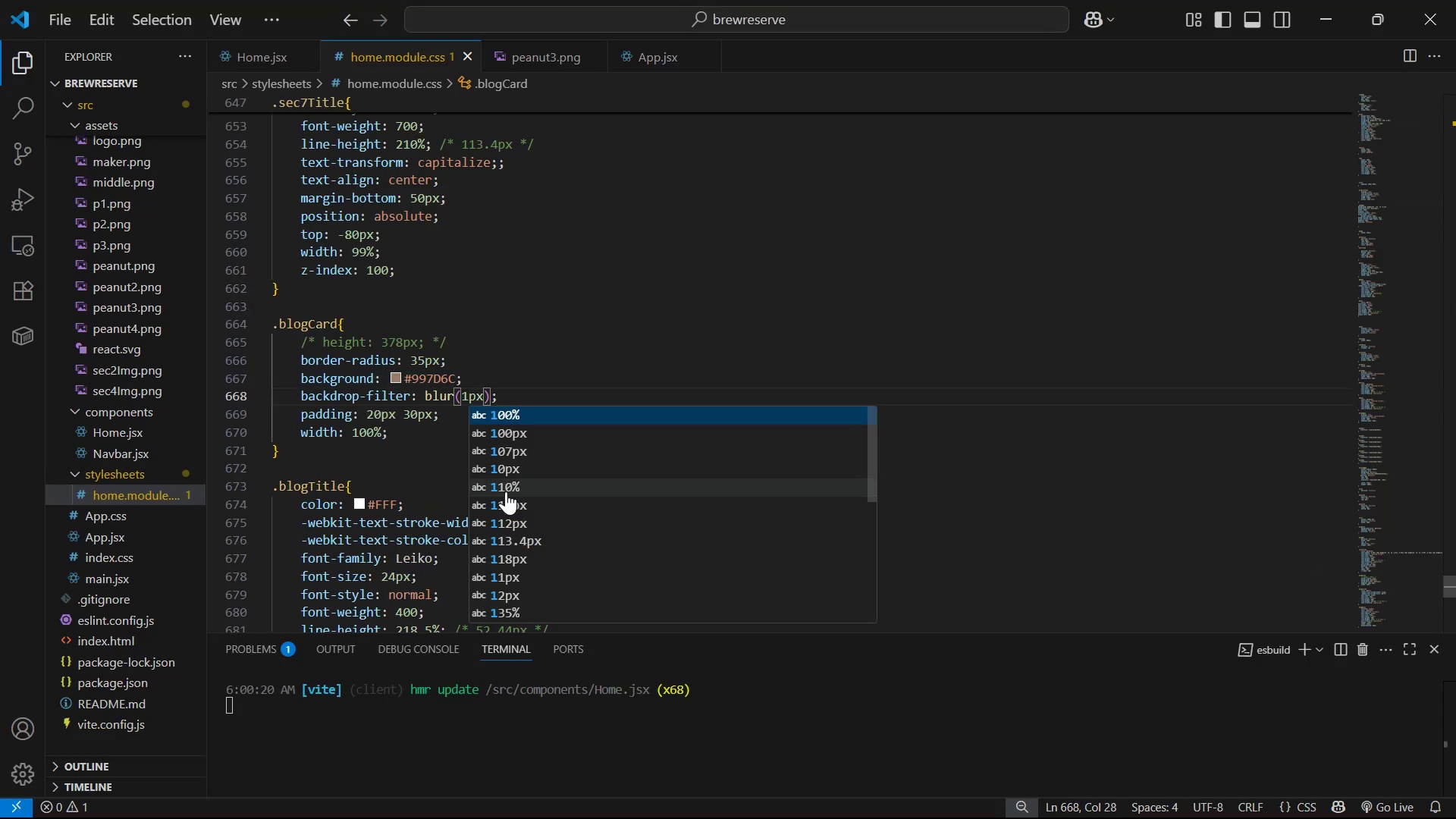 
key(Alt+AltLeft)
 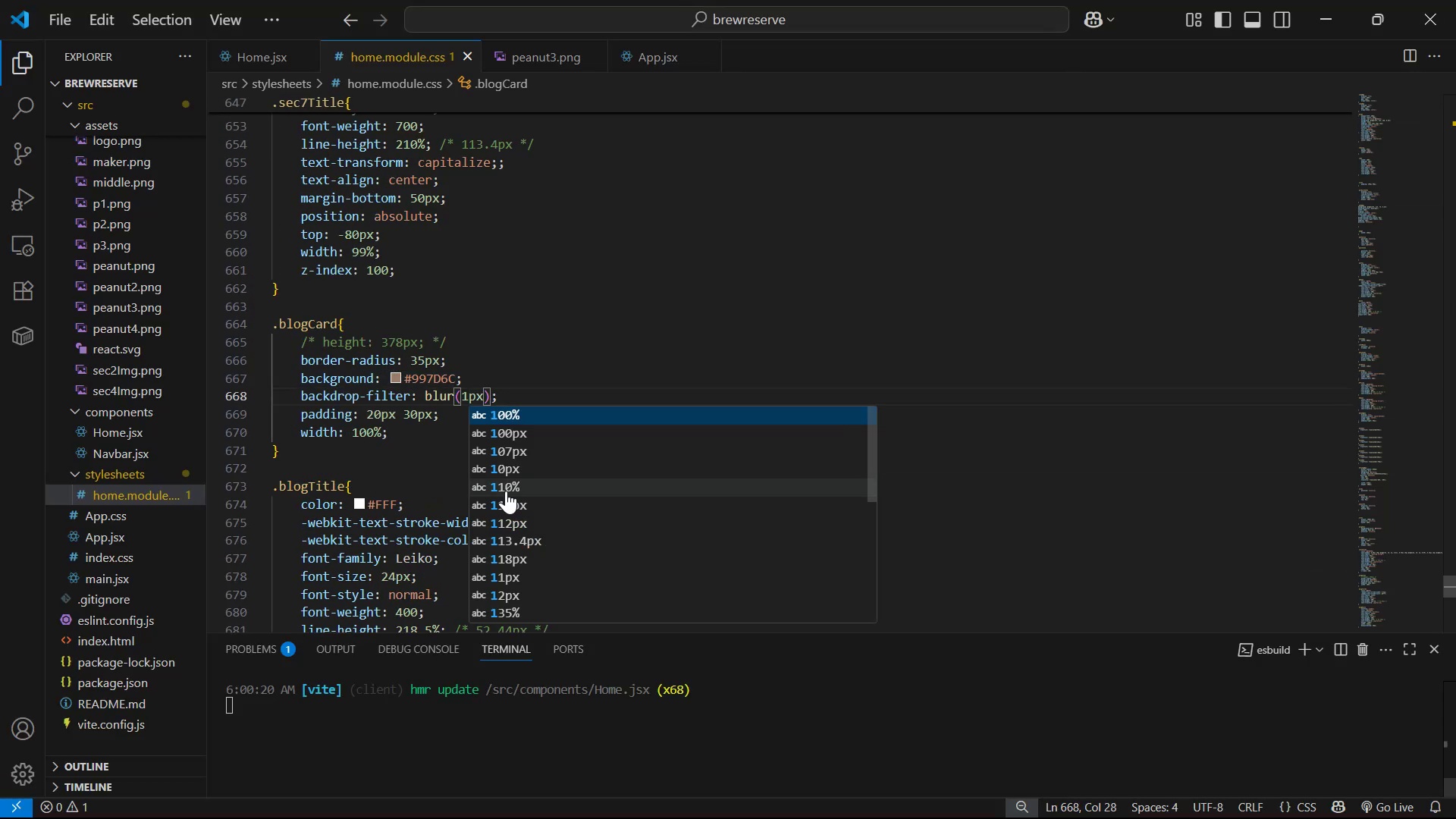 
key(Alt+Tab)
 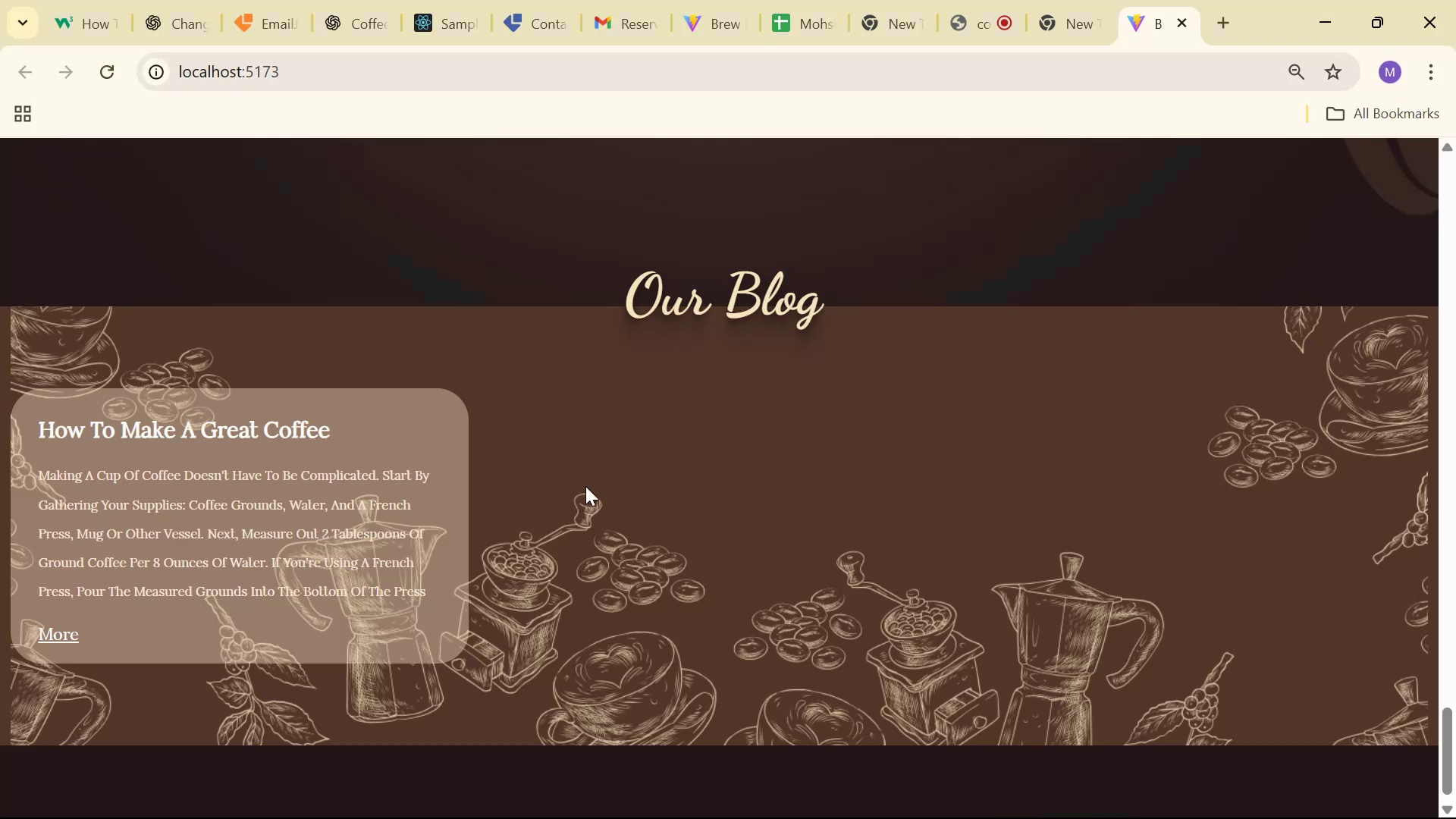 
key(Alt+AltLeft)
 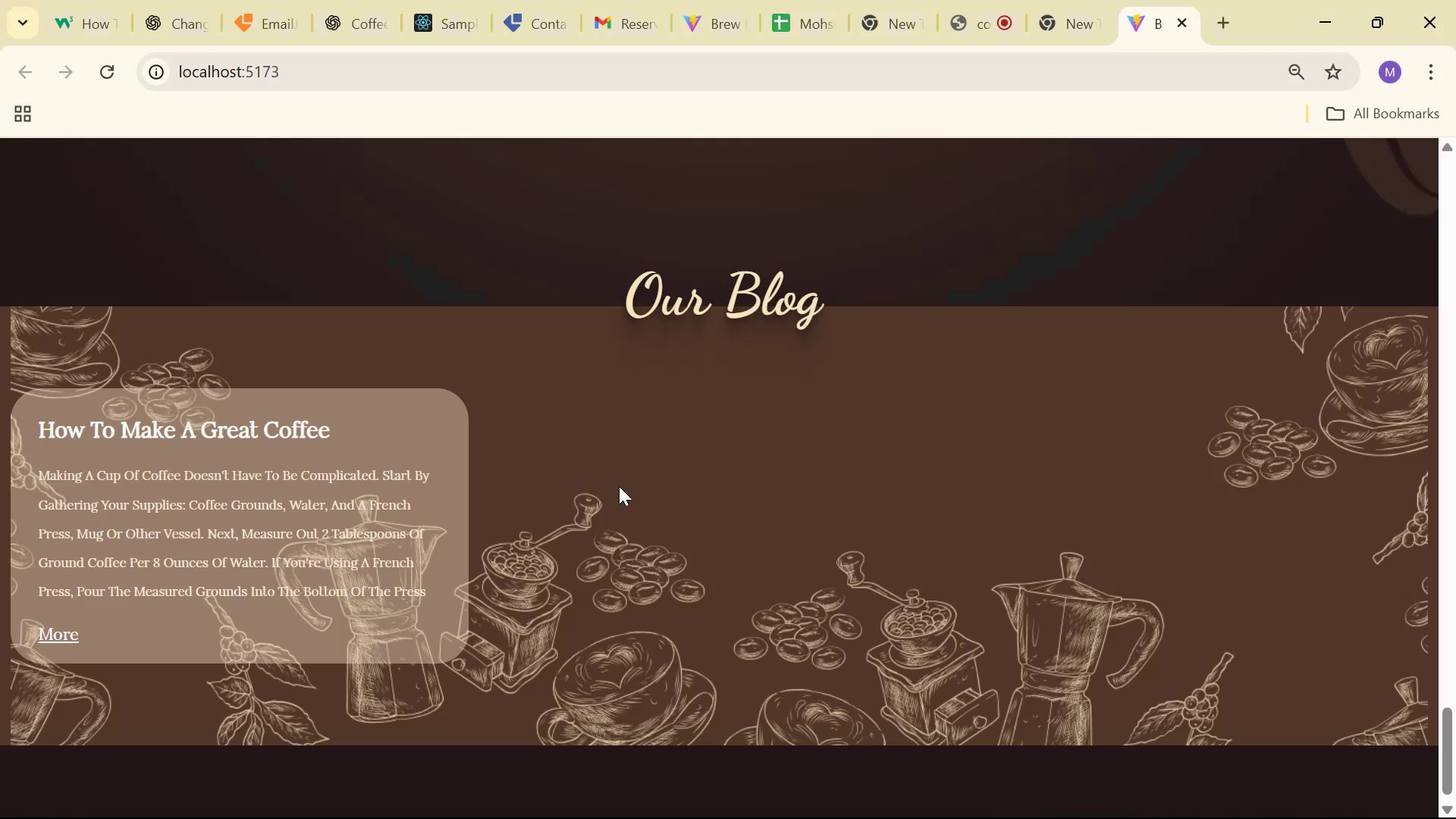 
key(Alt+Tab)
 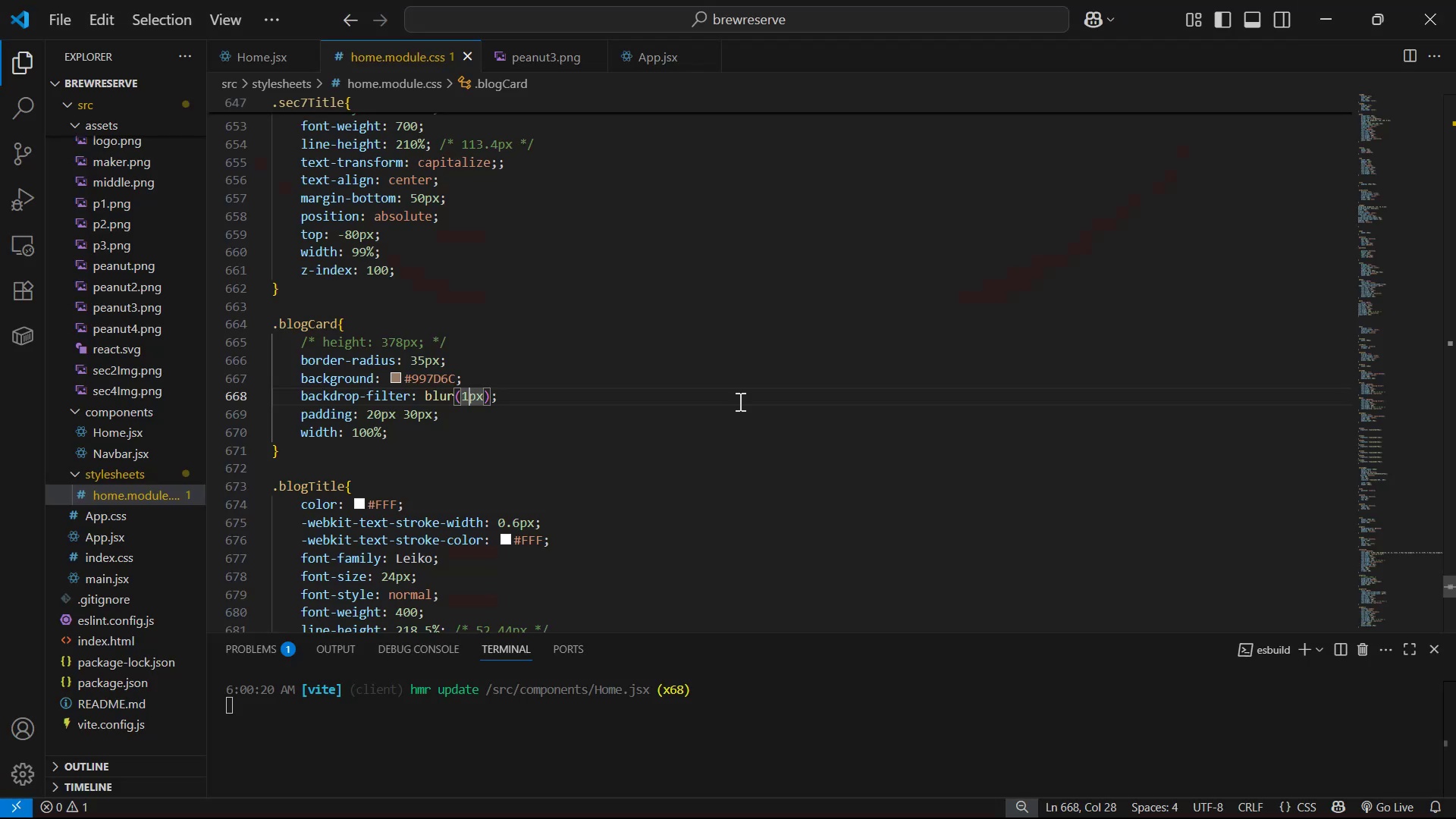 
left_click([764, 363])
 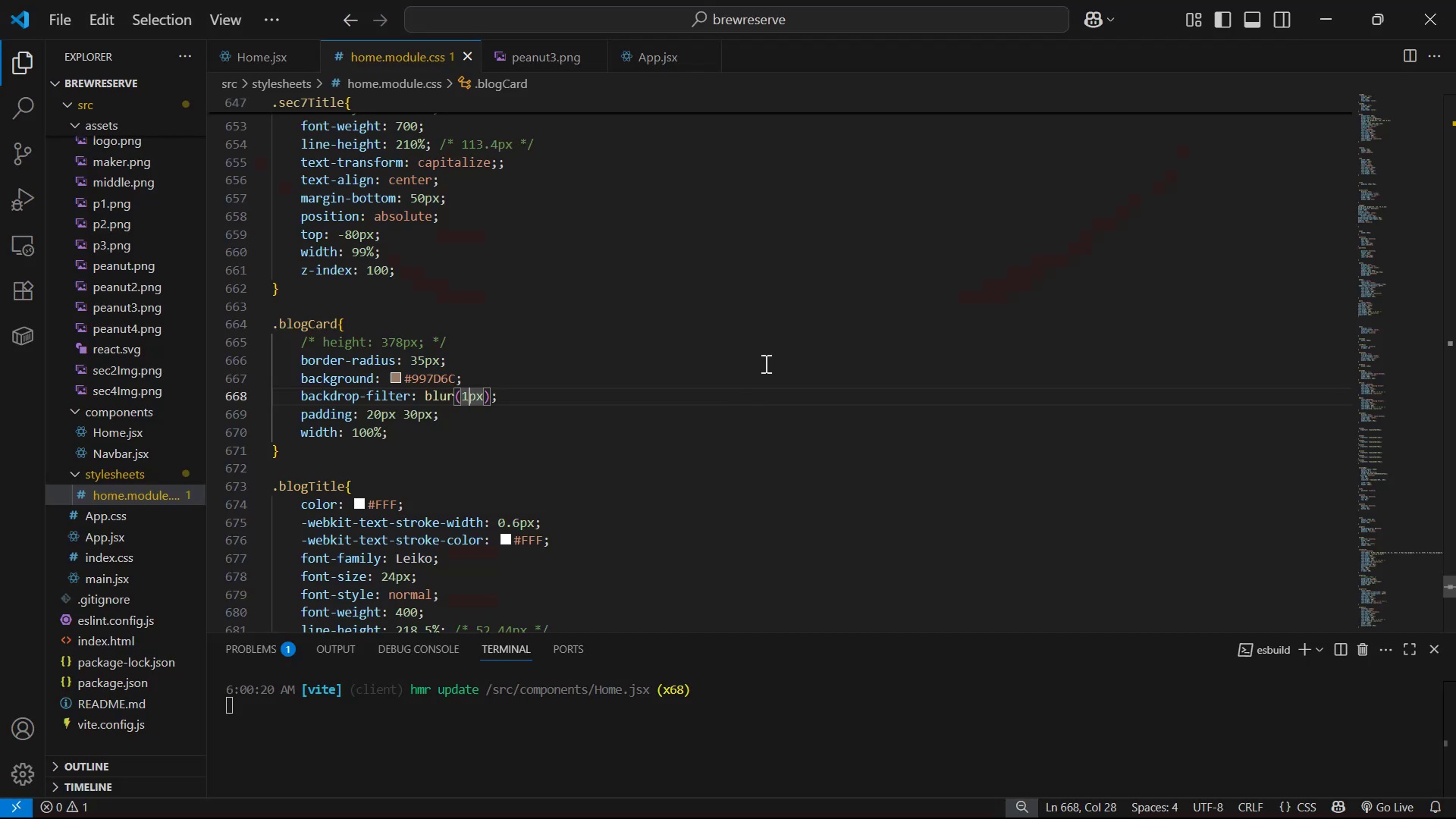 
key(Control+S)
 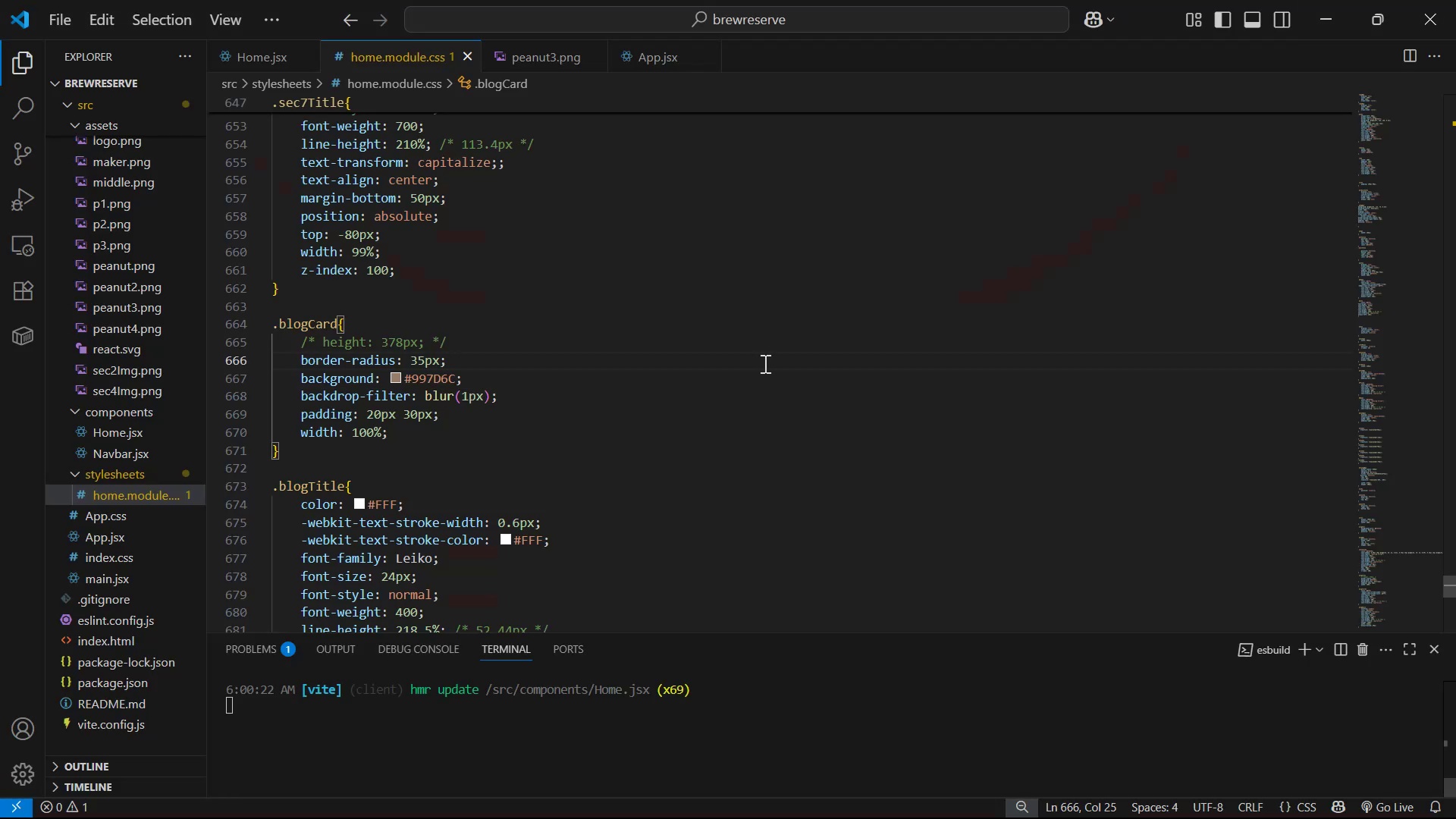 
key(Alt+AltLeft)
 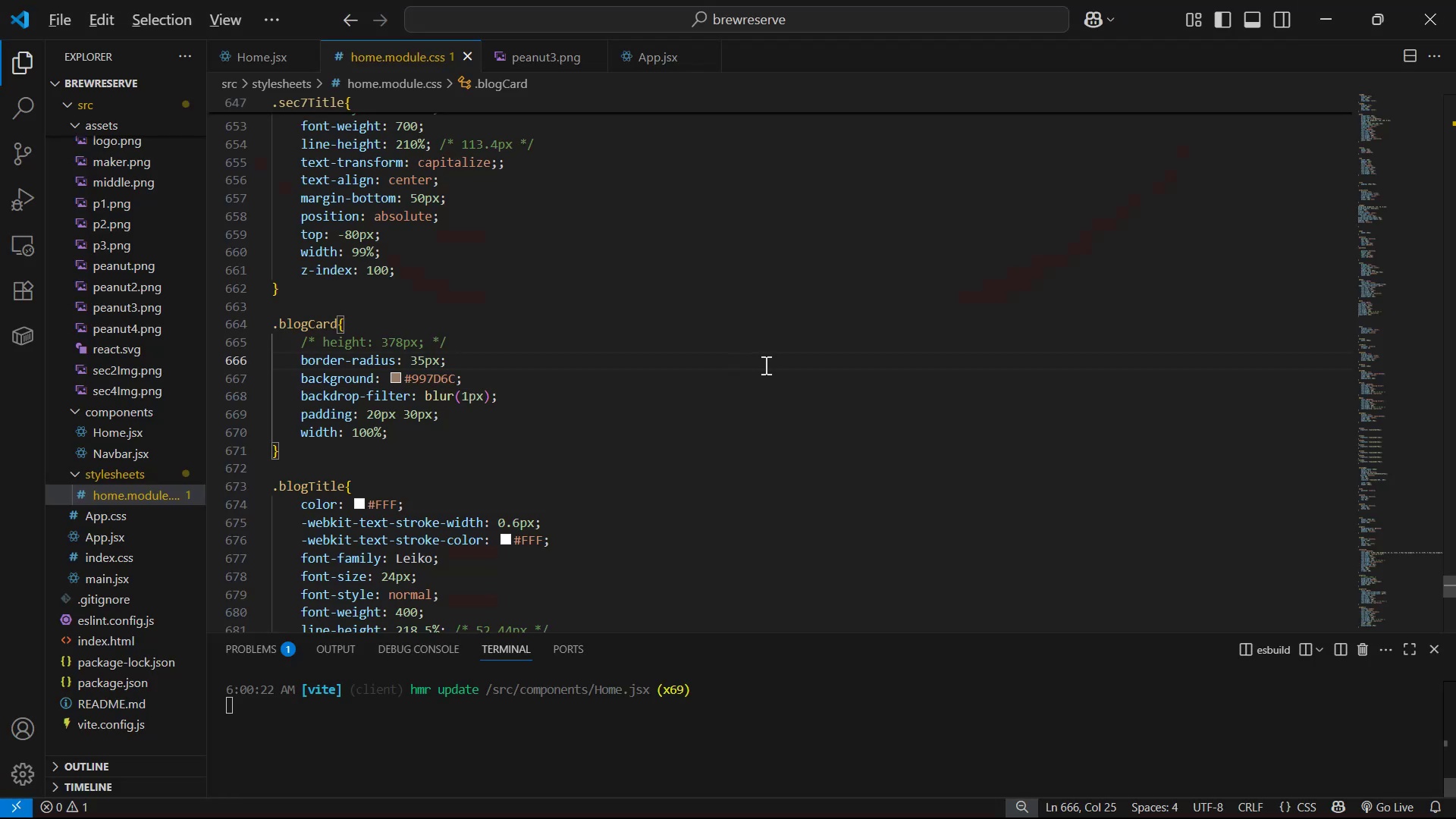 
key(Alt+Tab)
 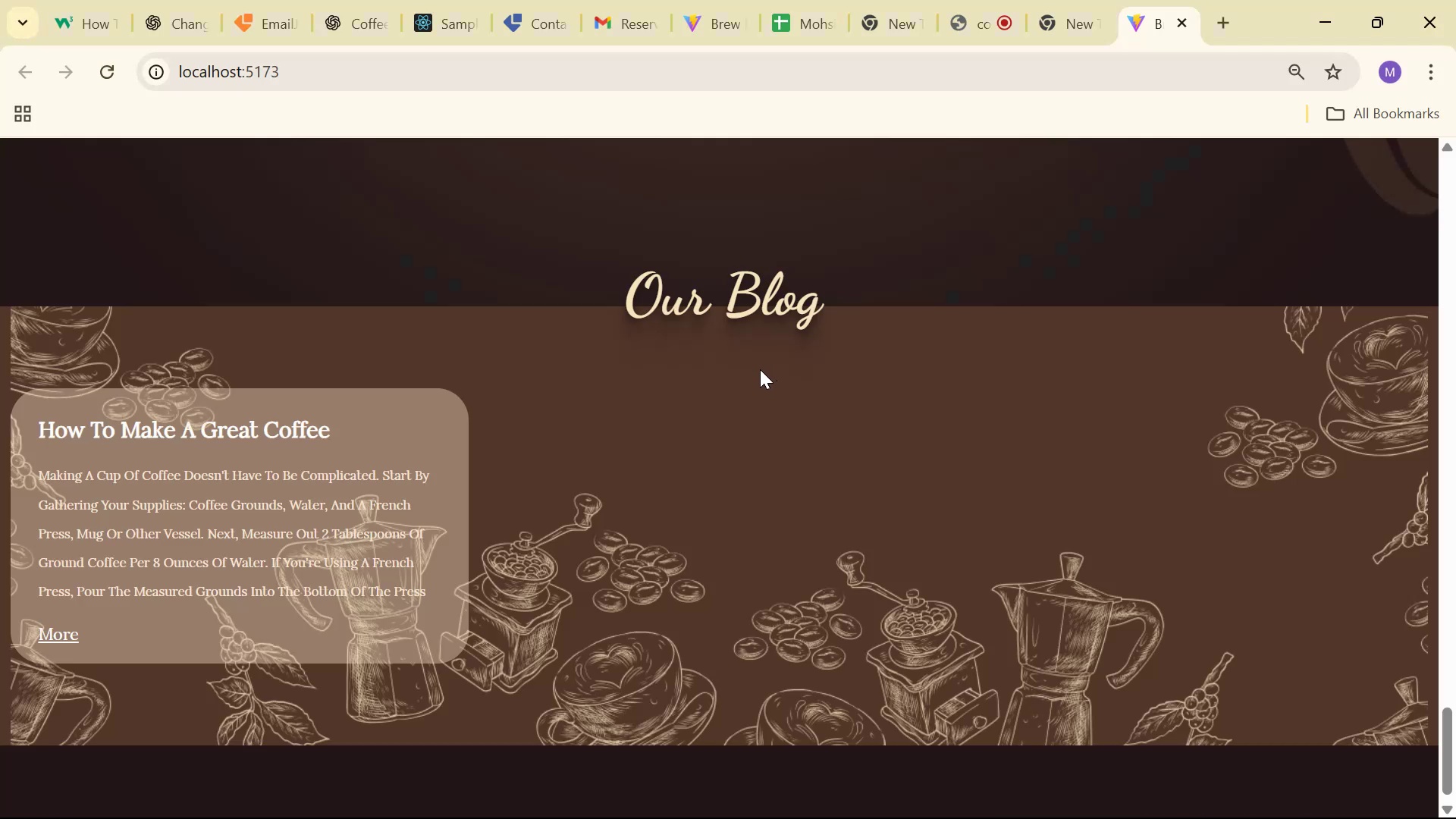 
key(Alt+AltLeft)
 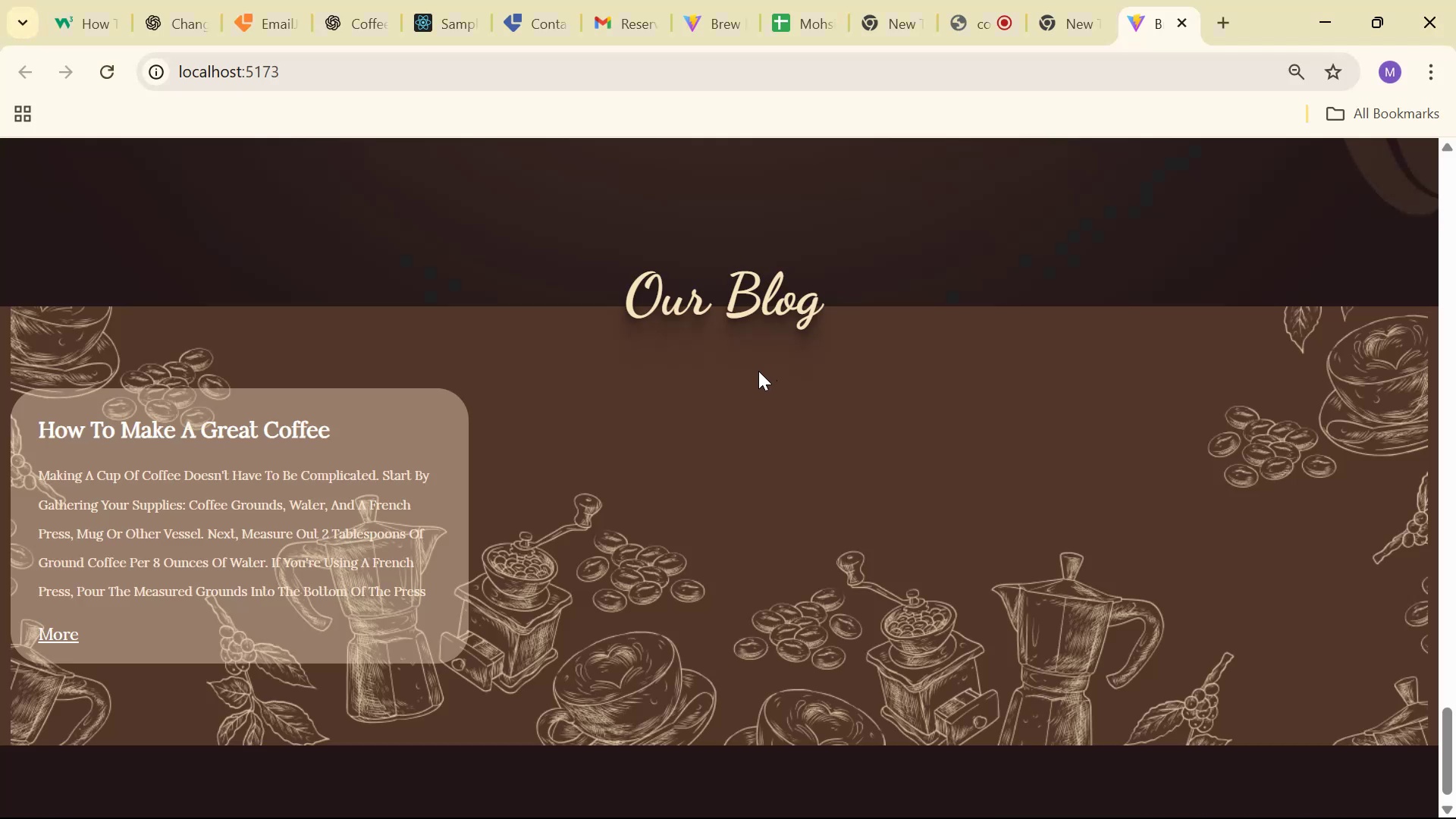 
key(Alt+Tab)
 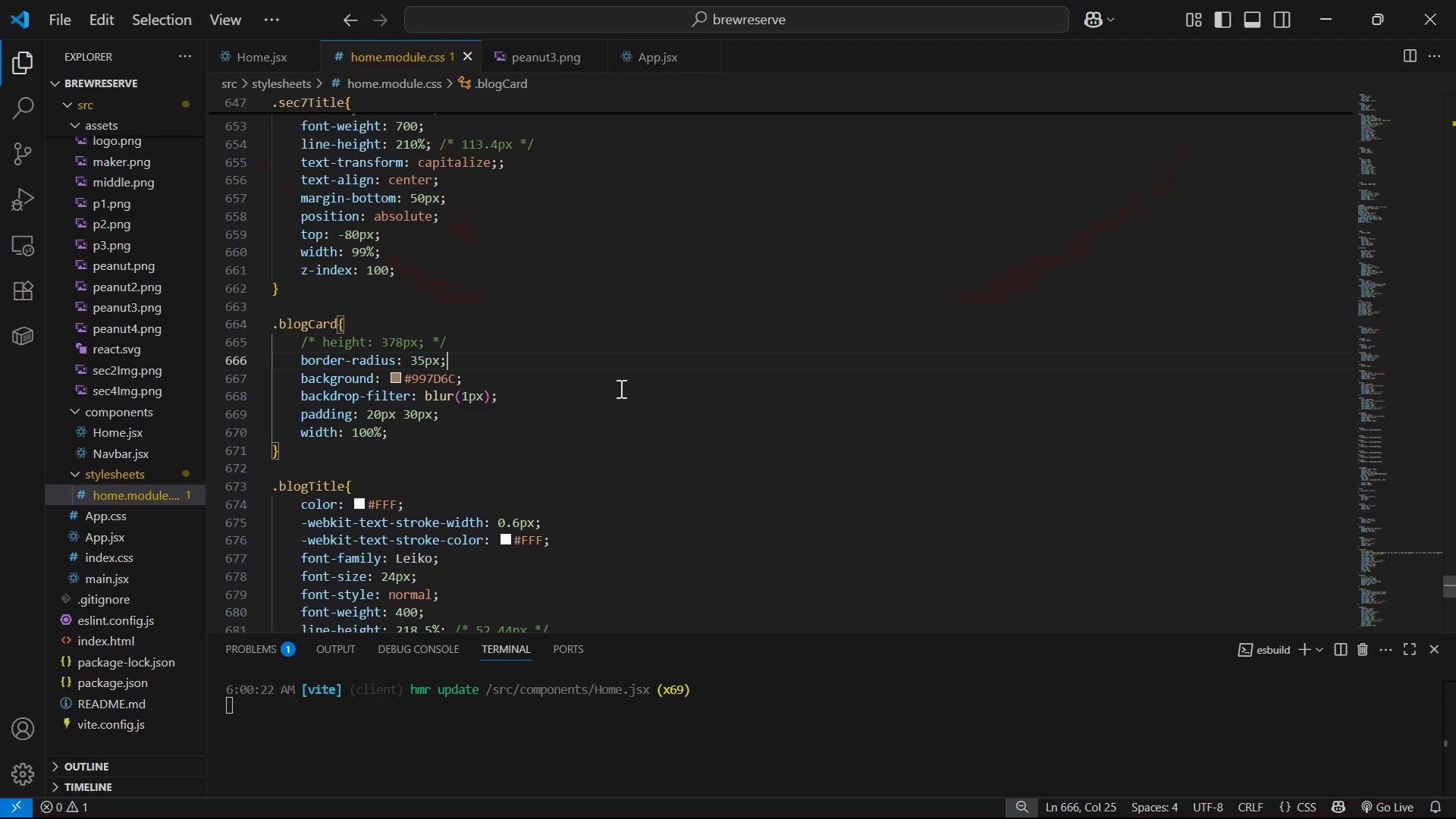 
left_click([597, 403])
 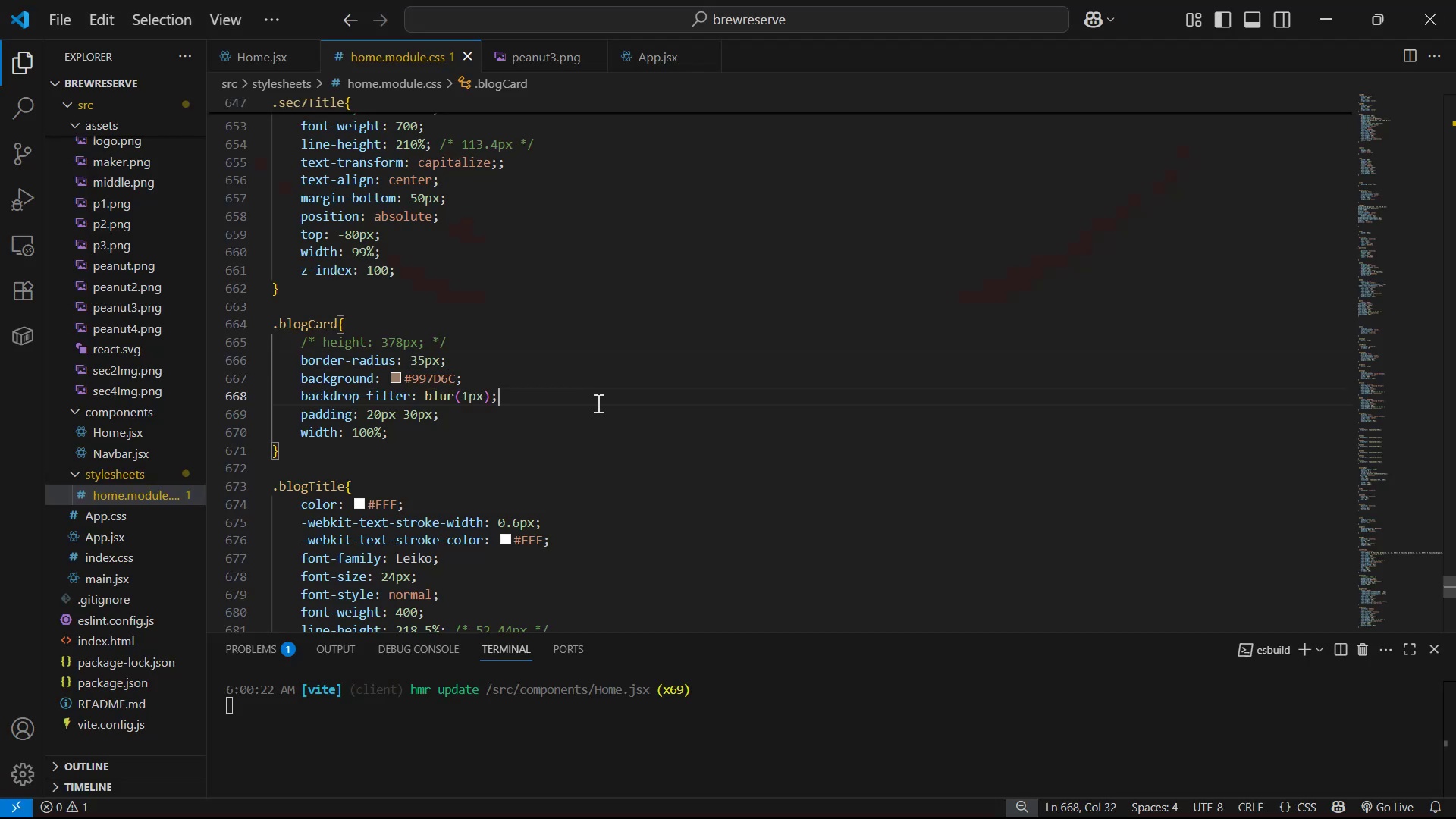 
key(Control+Slash)
 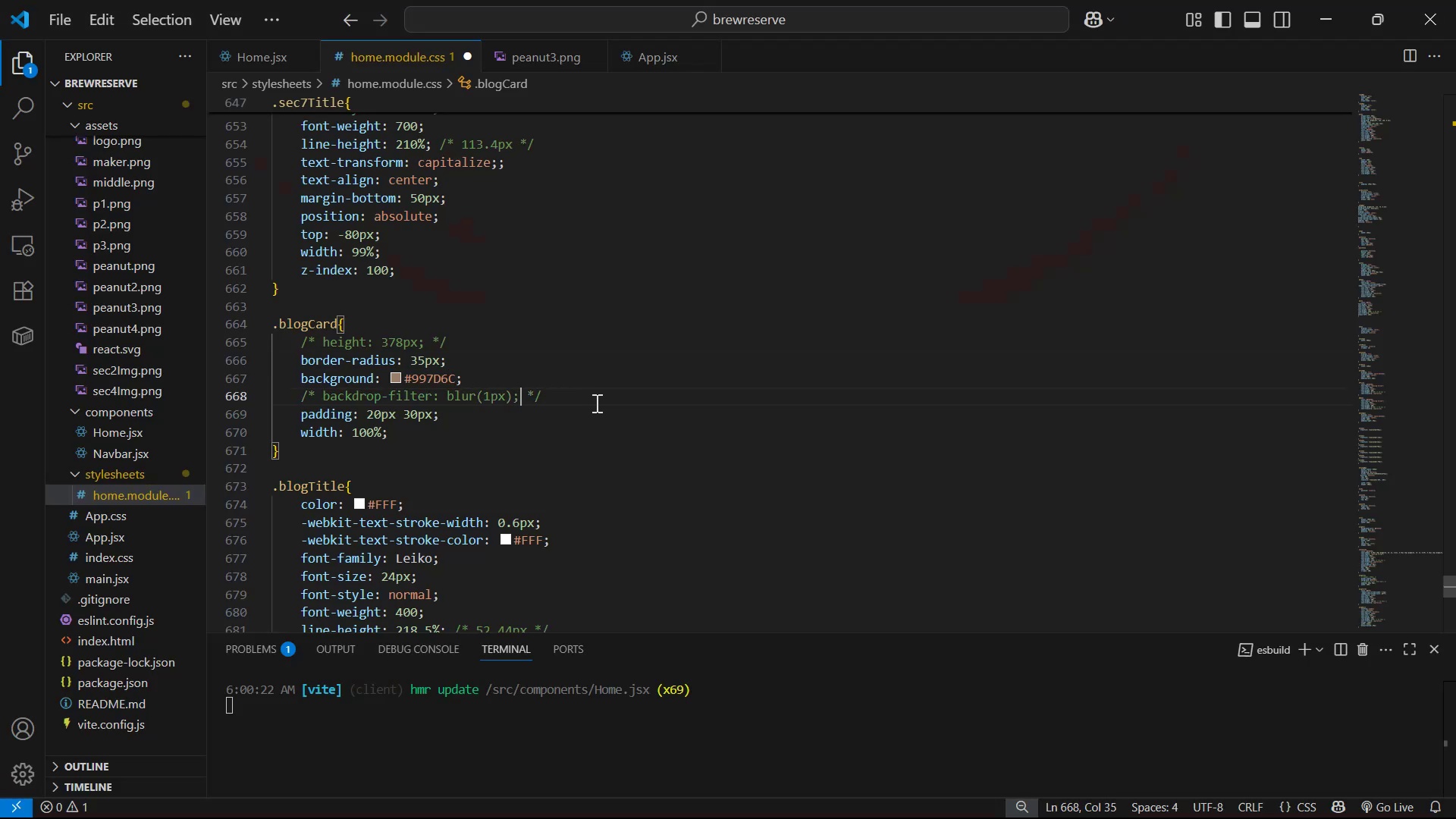 
key(Control+S)
 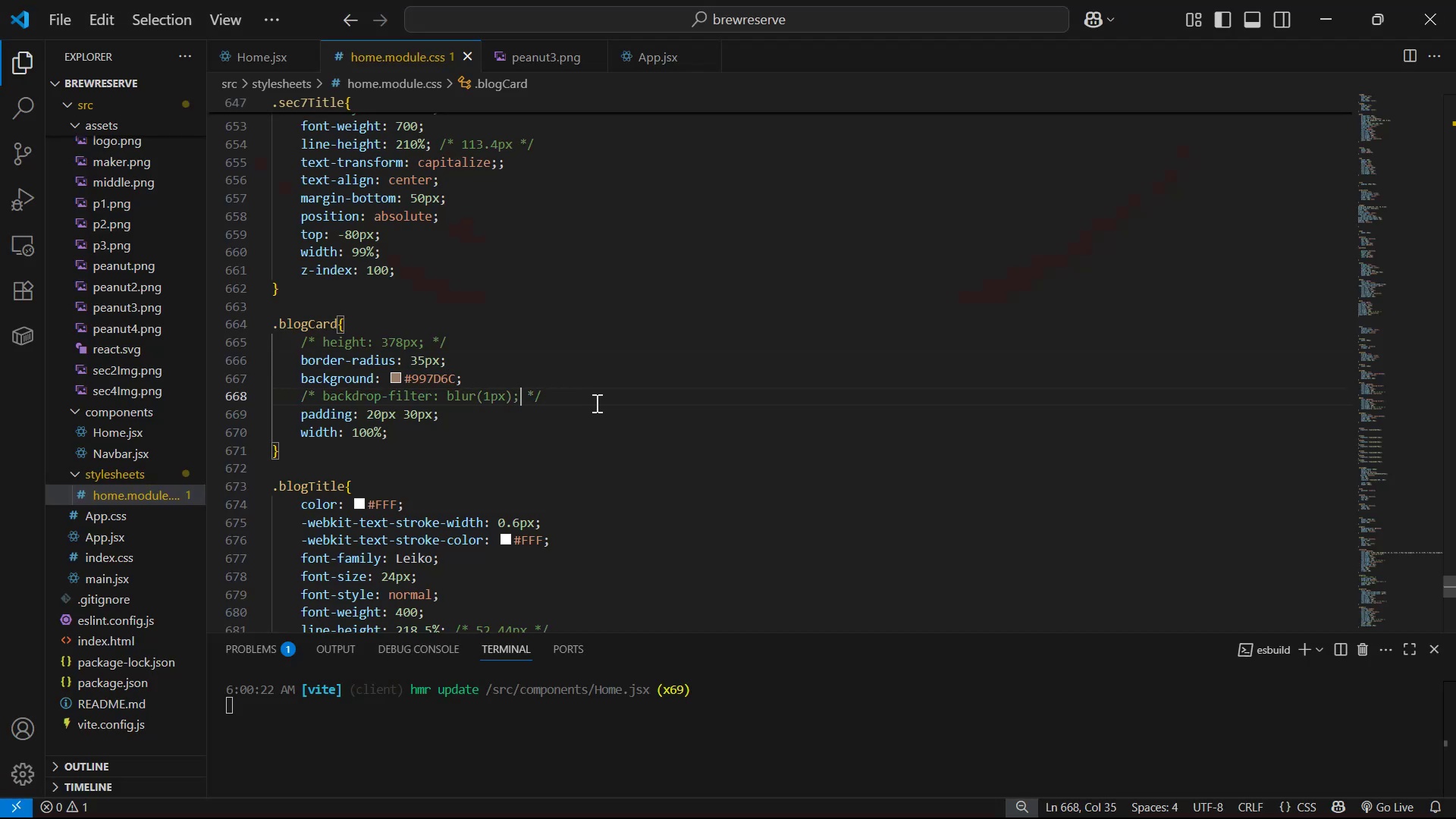 
key(Alt+AltLeft)
 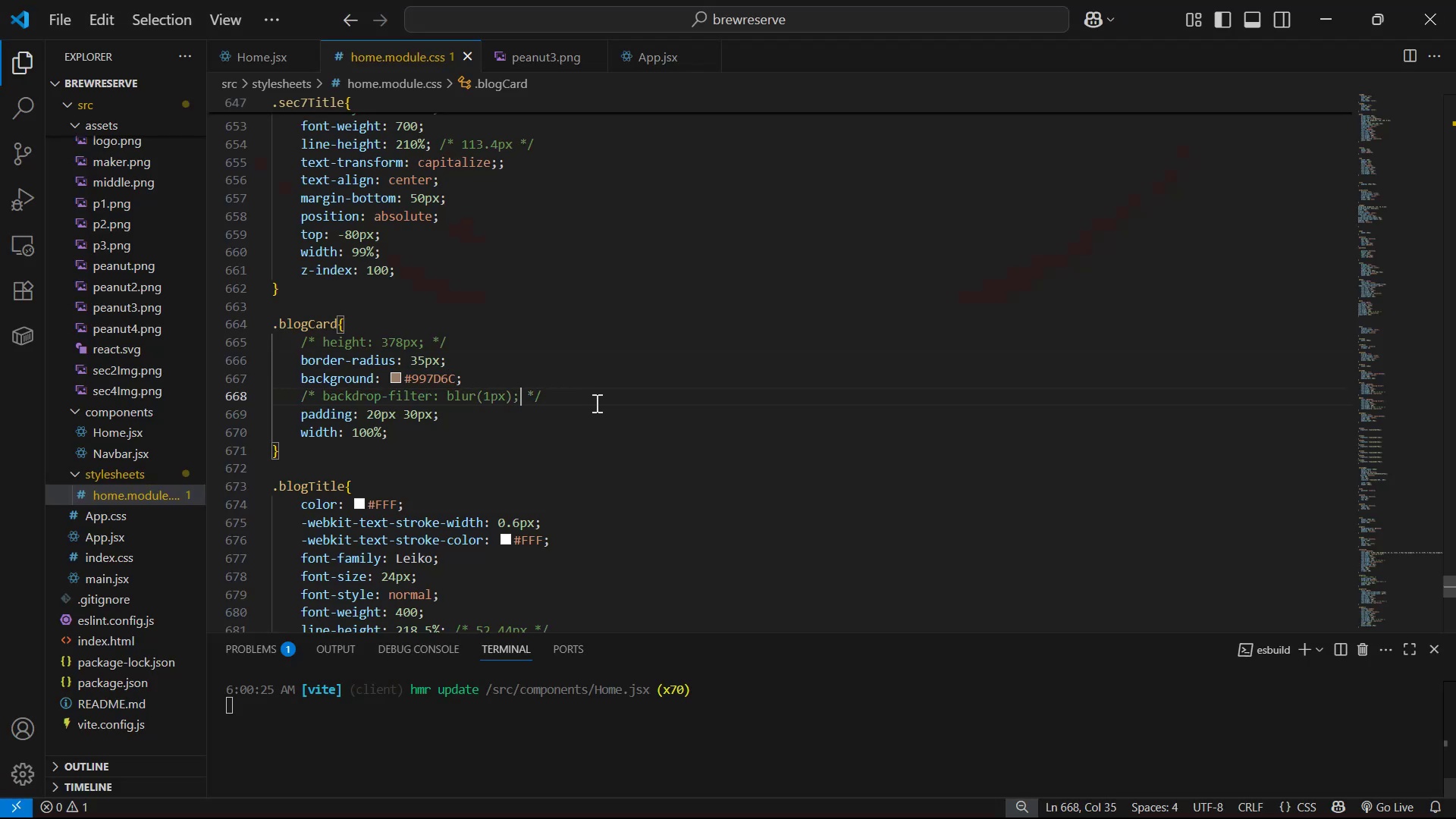 
key(Alt+Tab)
 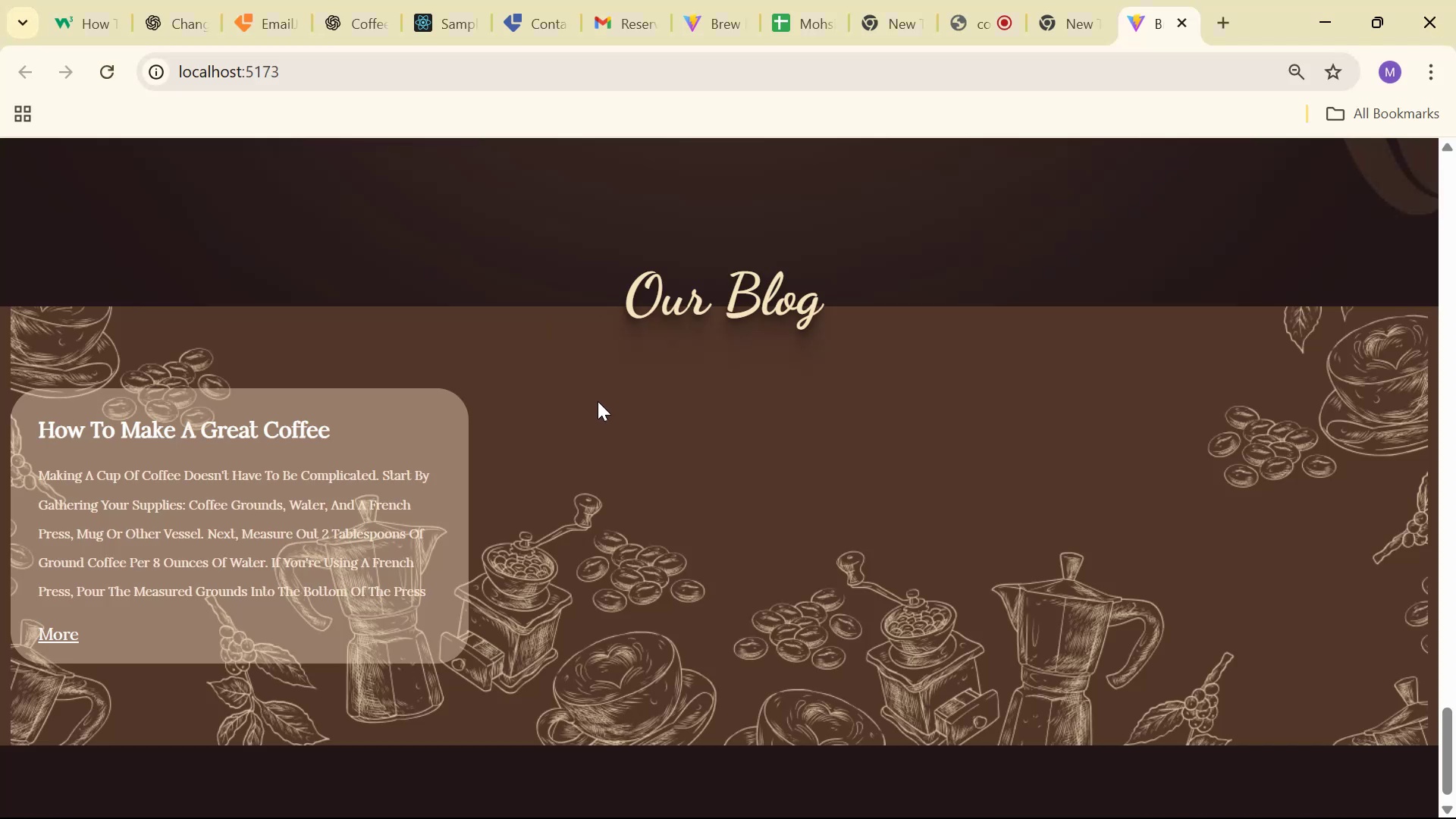 
key(Alt+AltLeft)
 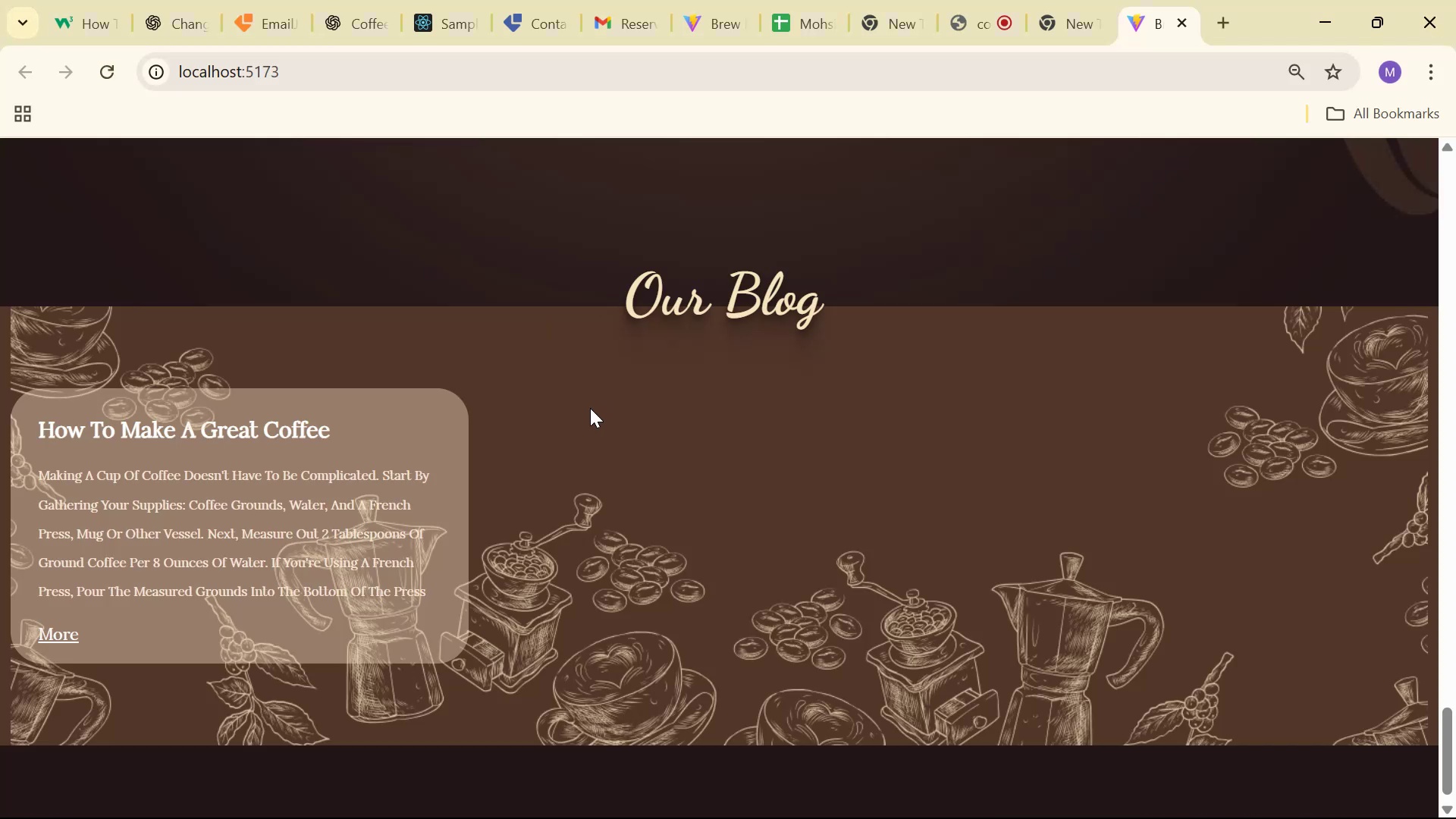 
key(Alt+Tab)
 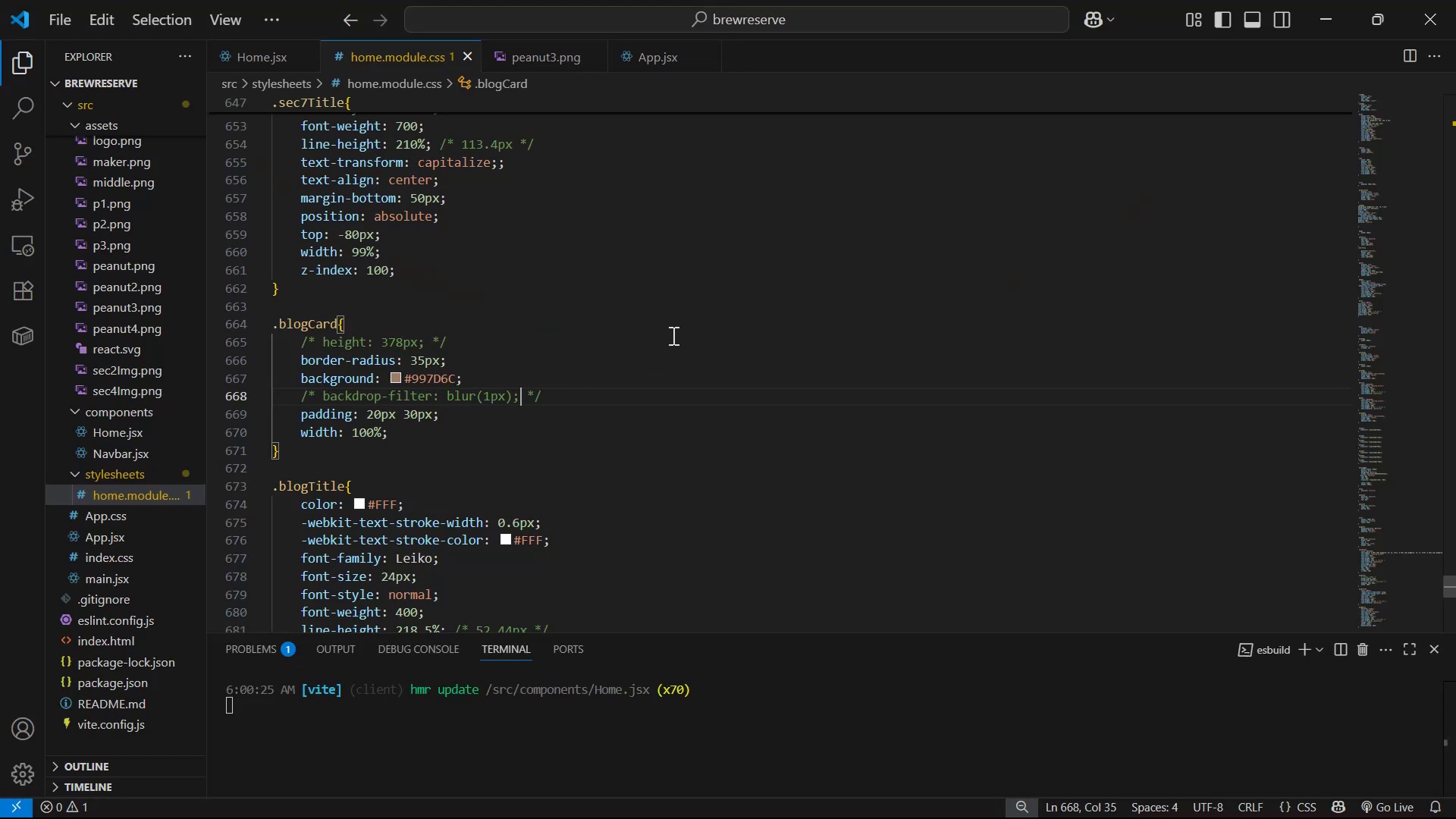 
key(Control+S)
 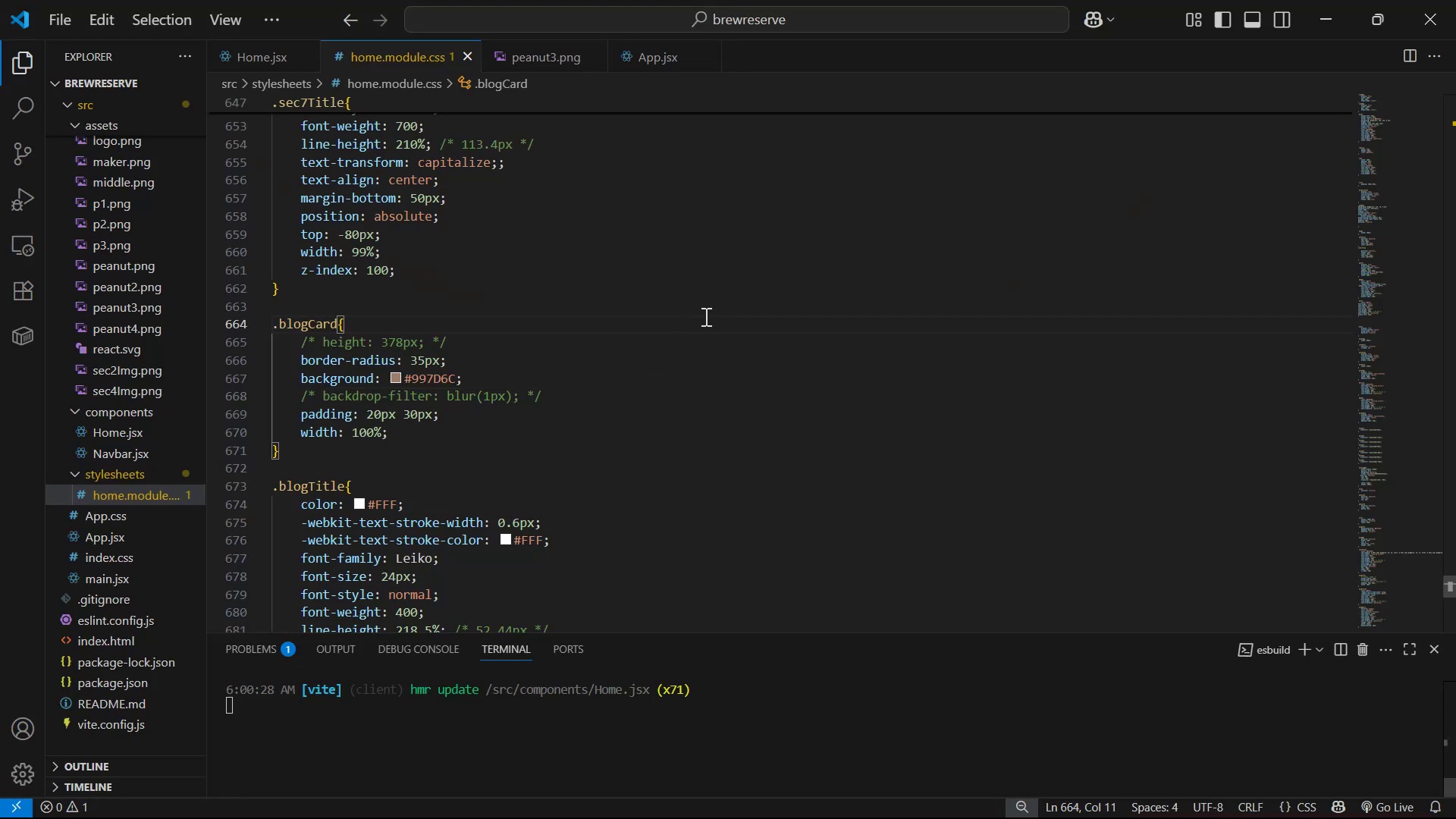 
key(Control+S)
 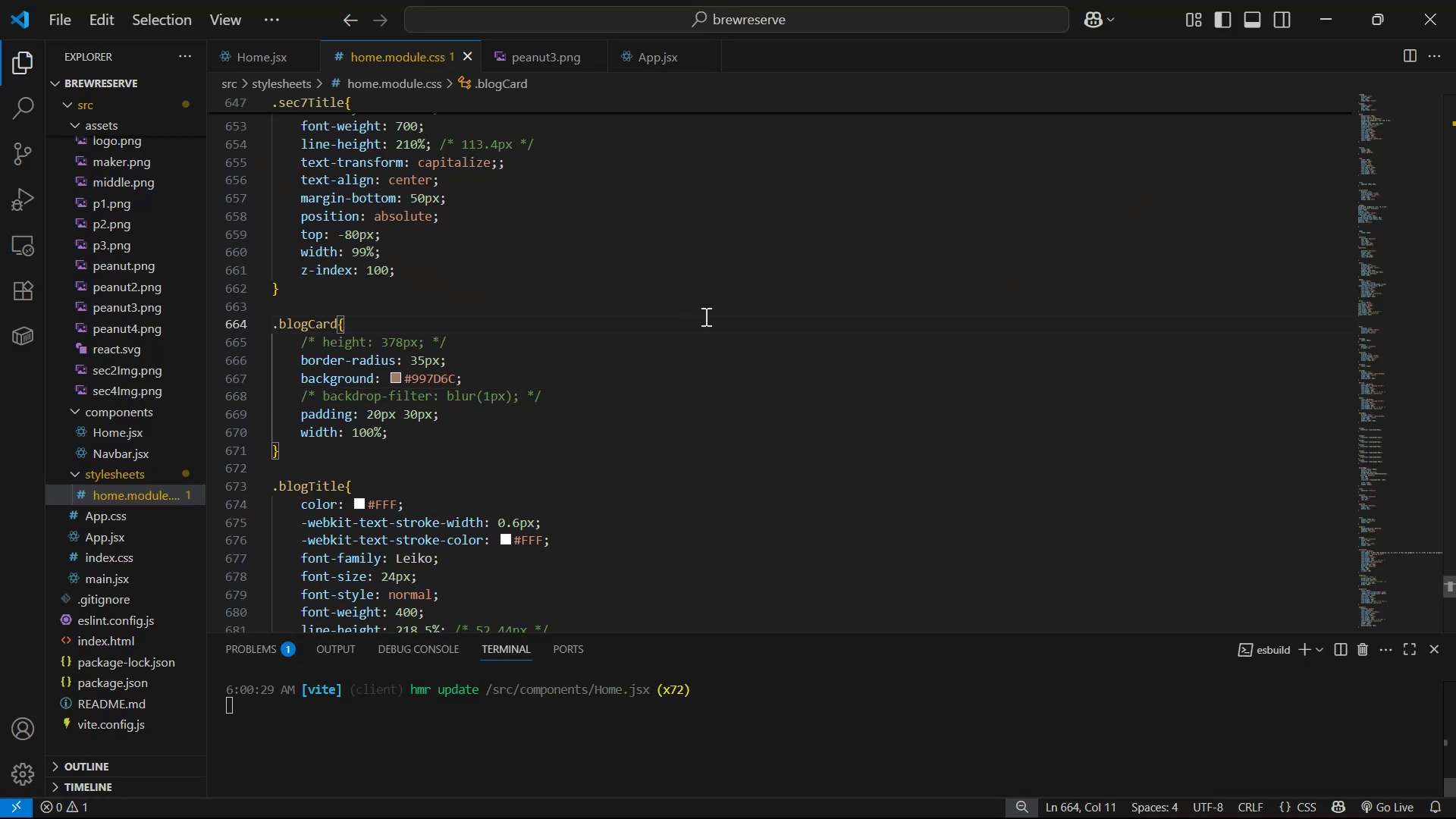 
key(Control+S)
 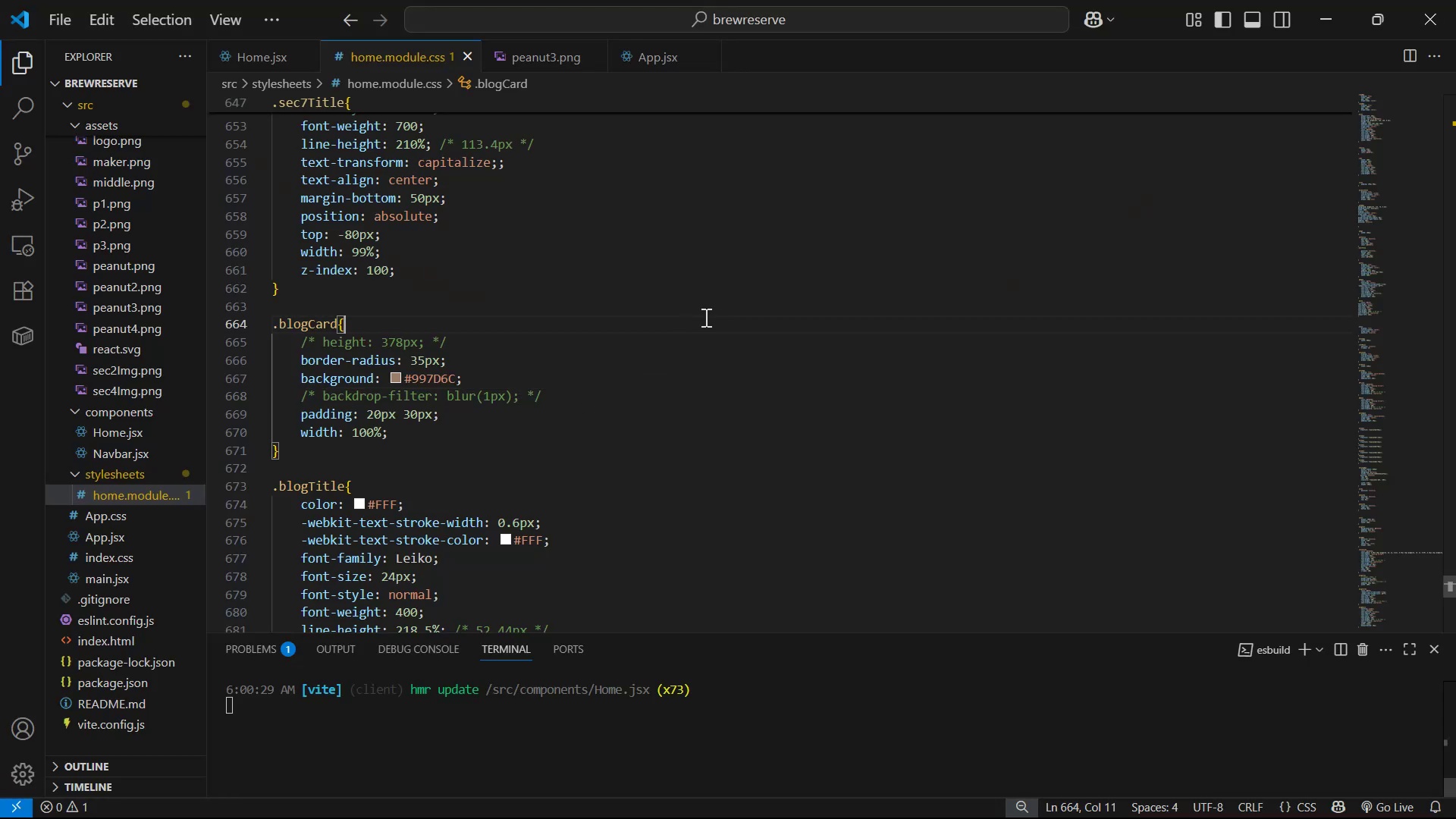 
key(Control+S)
 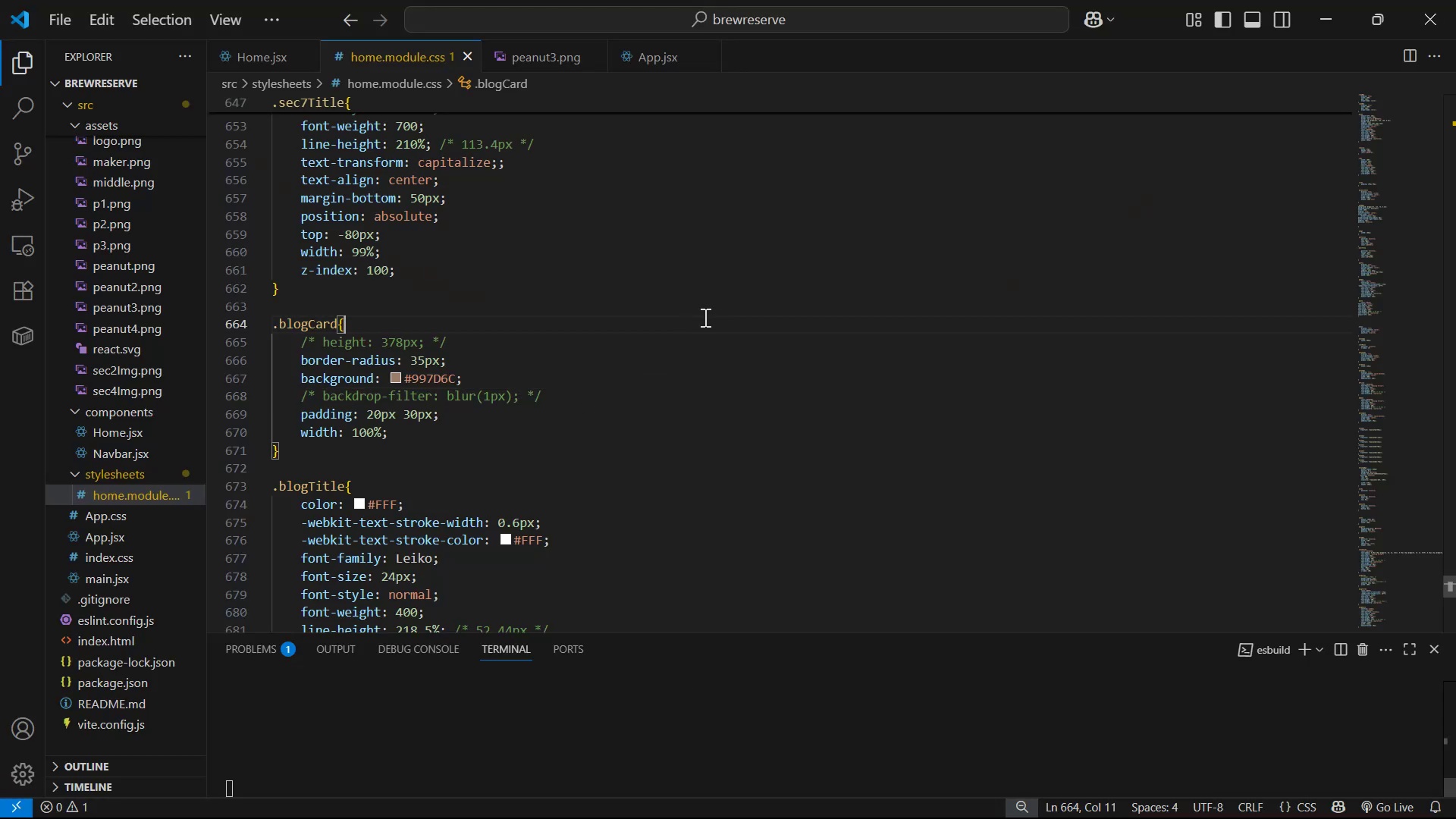 
key(Control+S)
 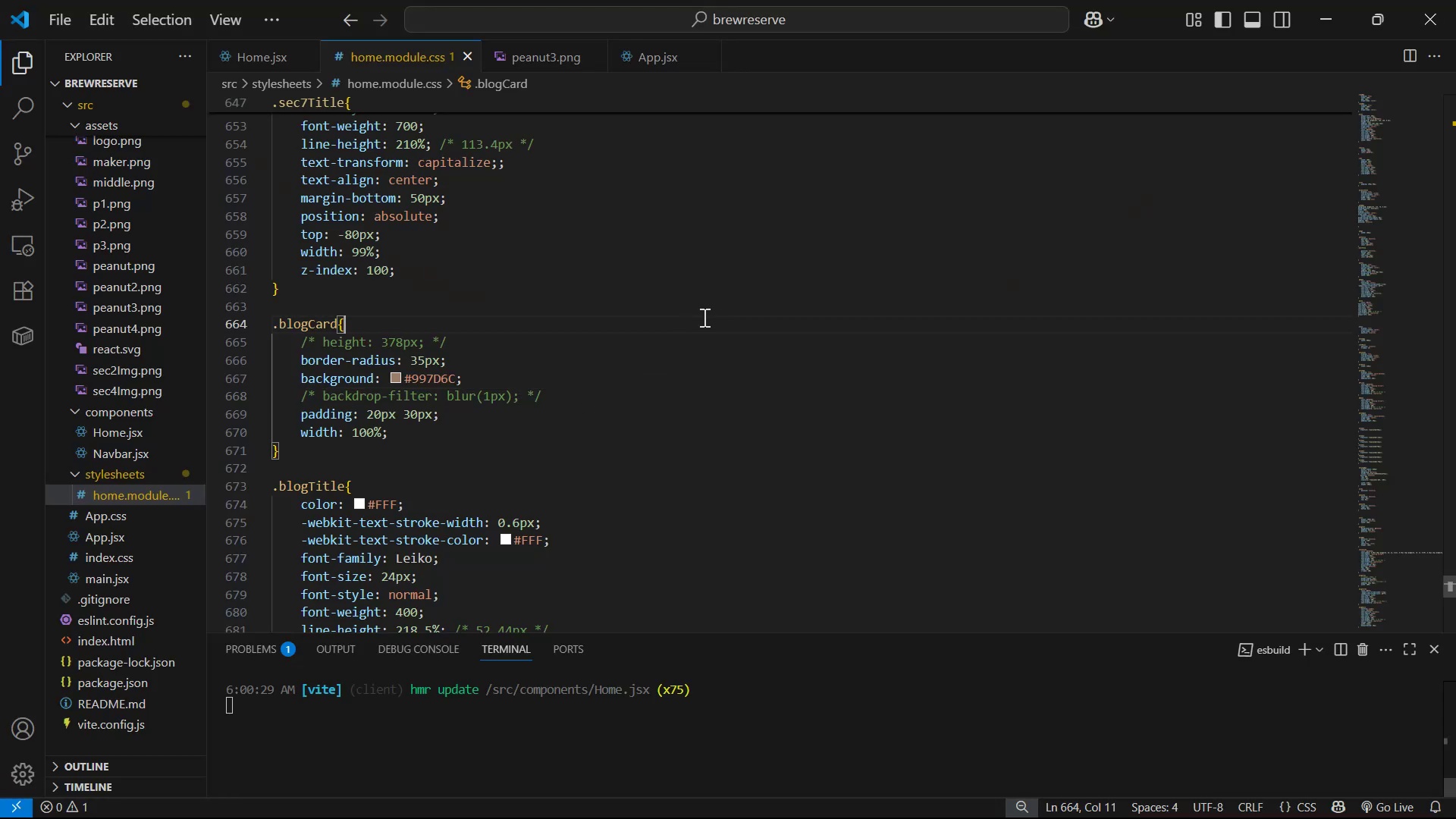 
key(Control+S)
 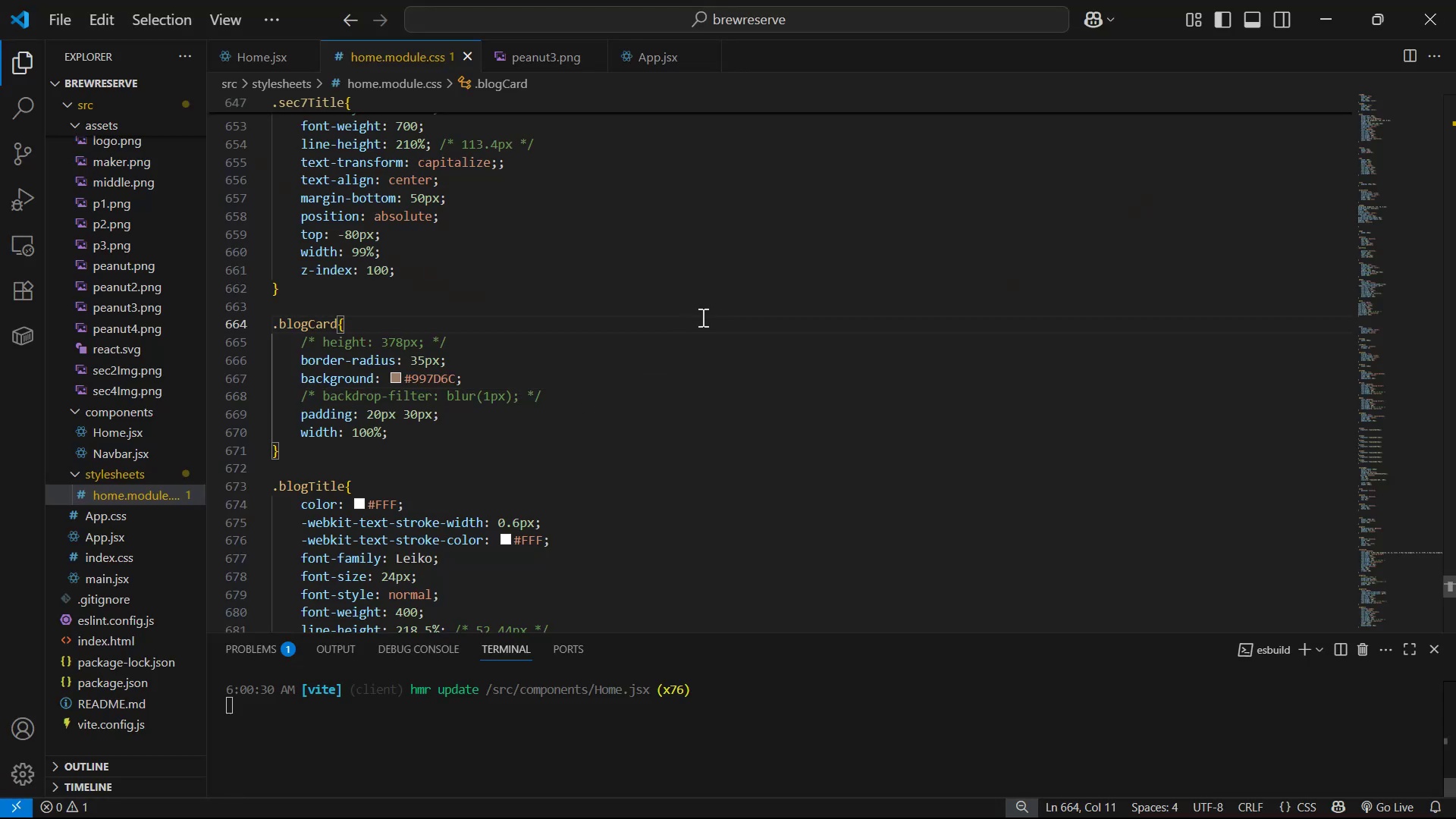 
key(Control+S)
 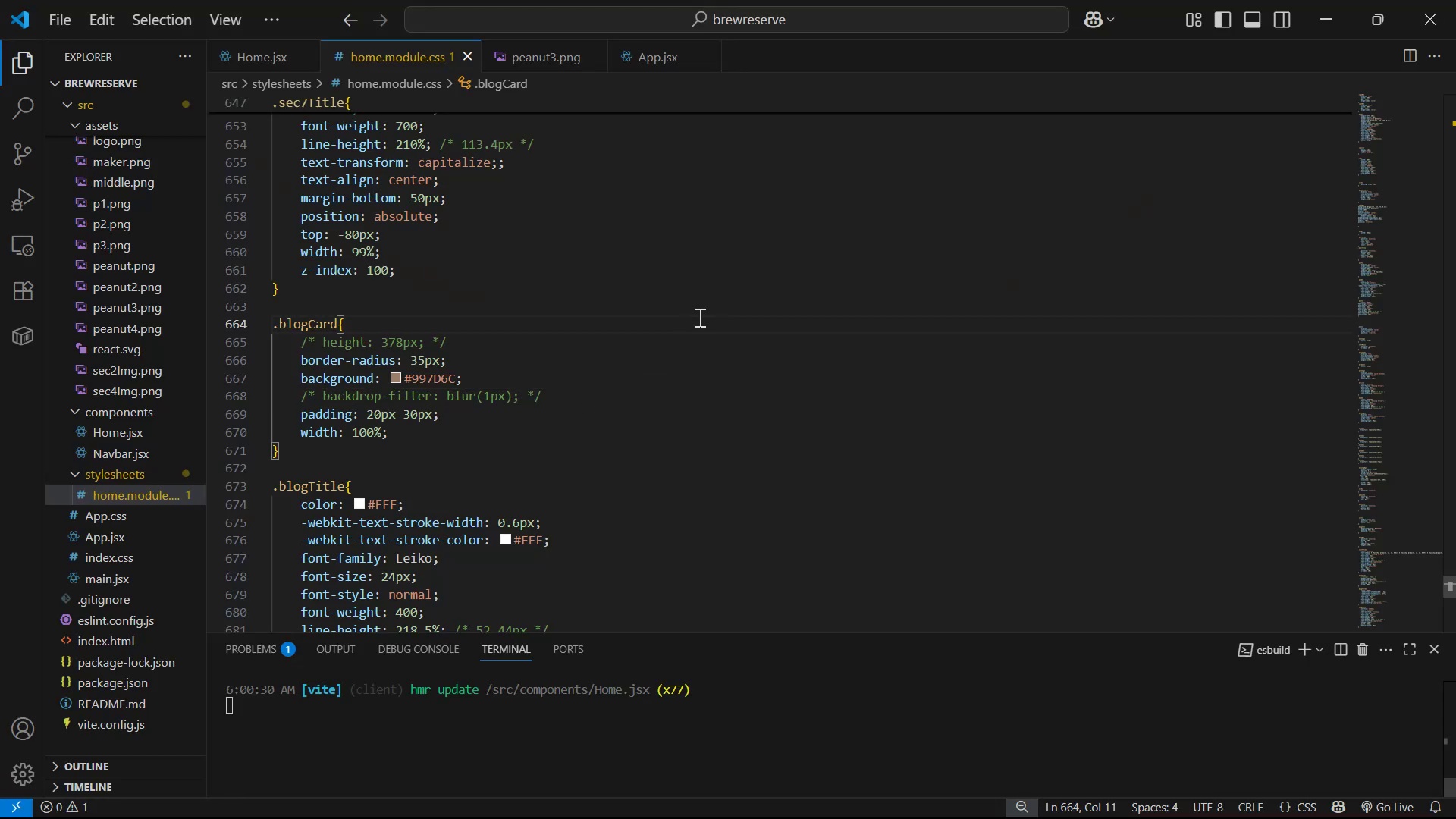 
key(Control+S)
 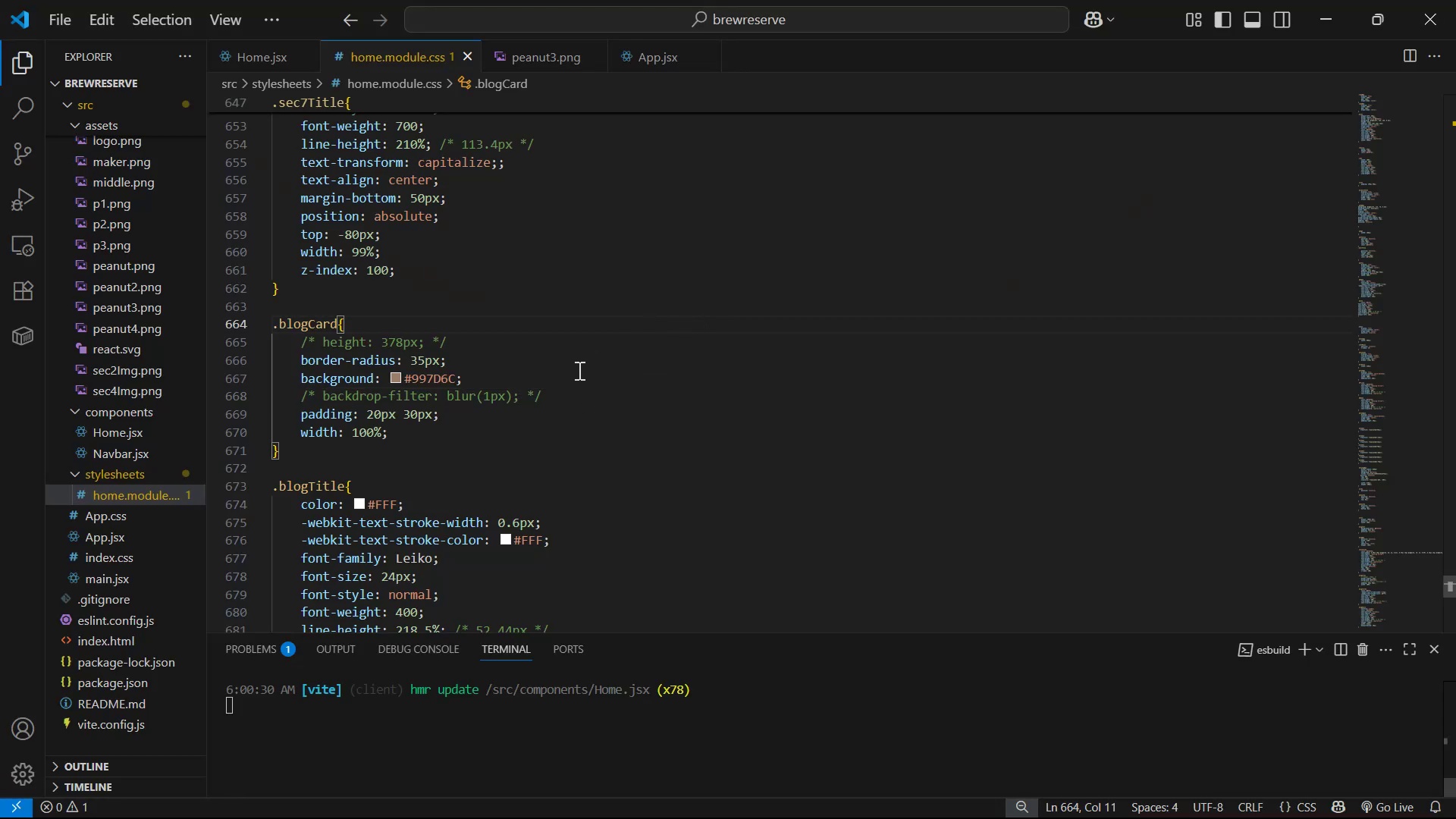 
left_click([571, 376])
 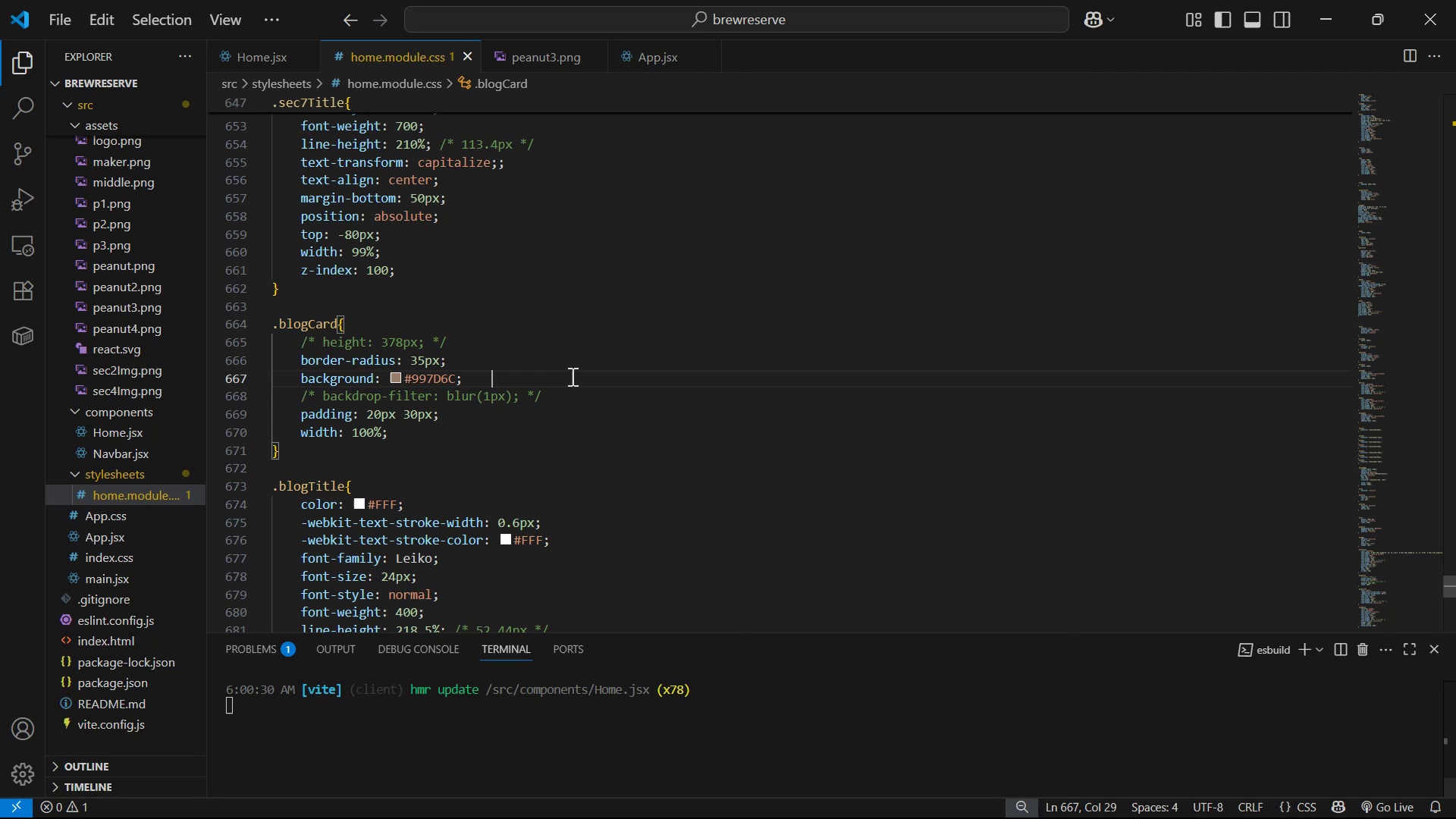 
key(Control+Slash)
 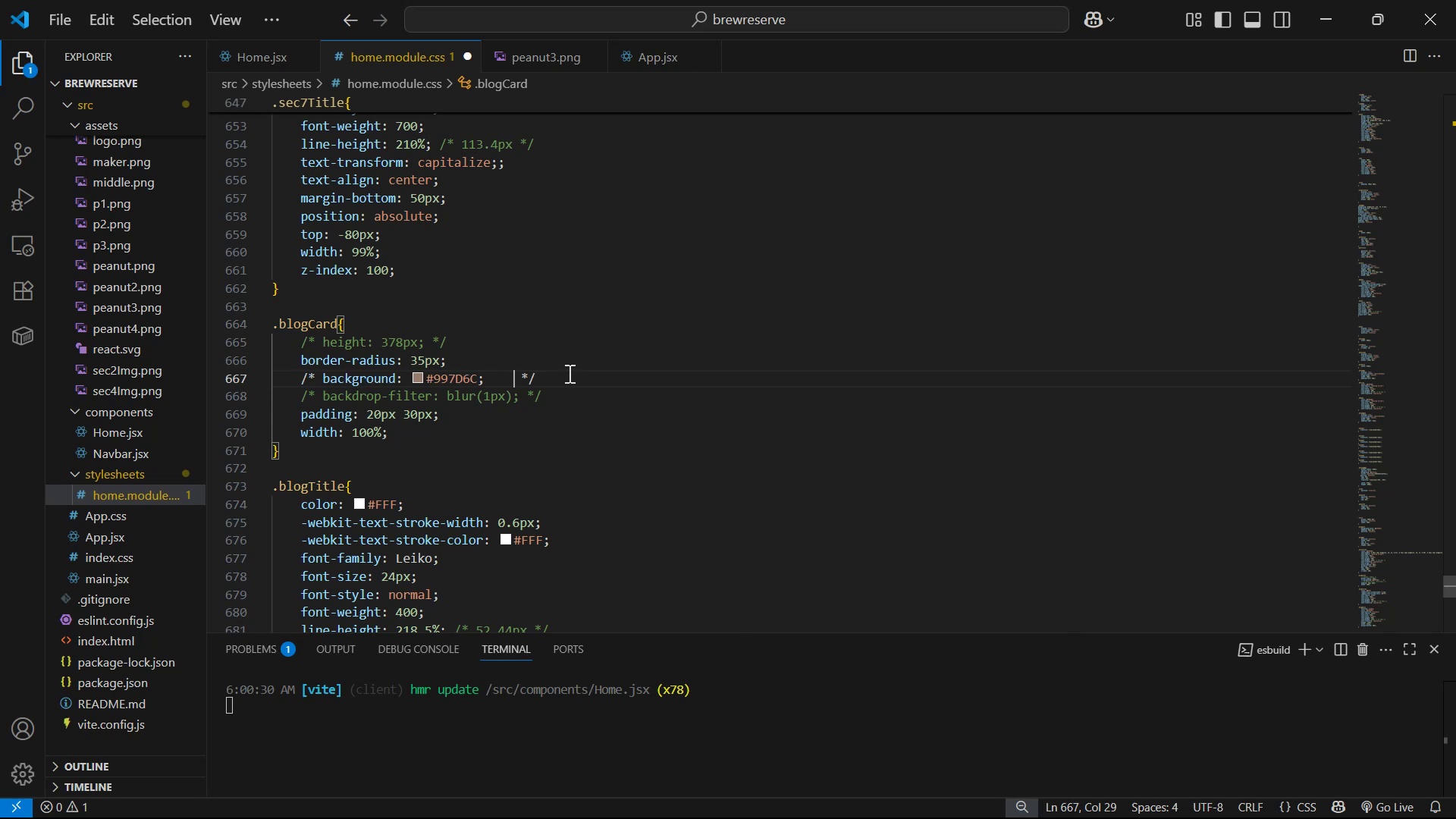 
key(Control+S)
 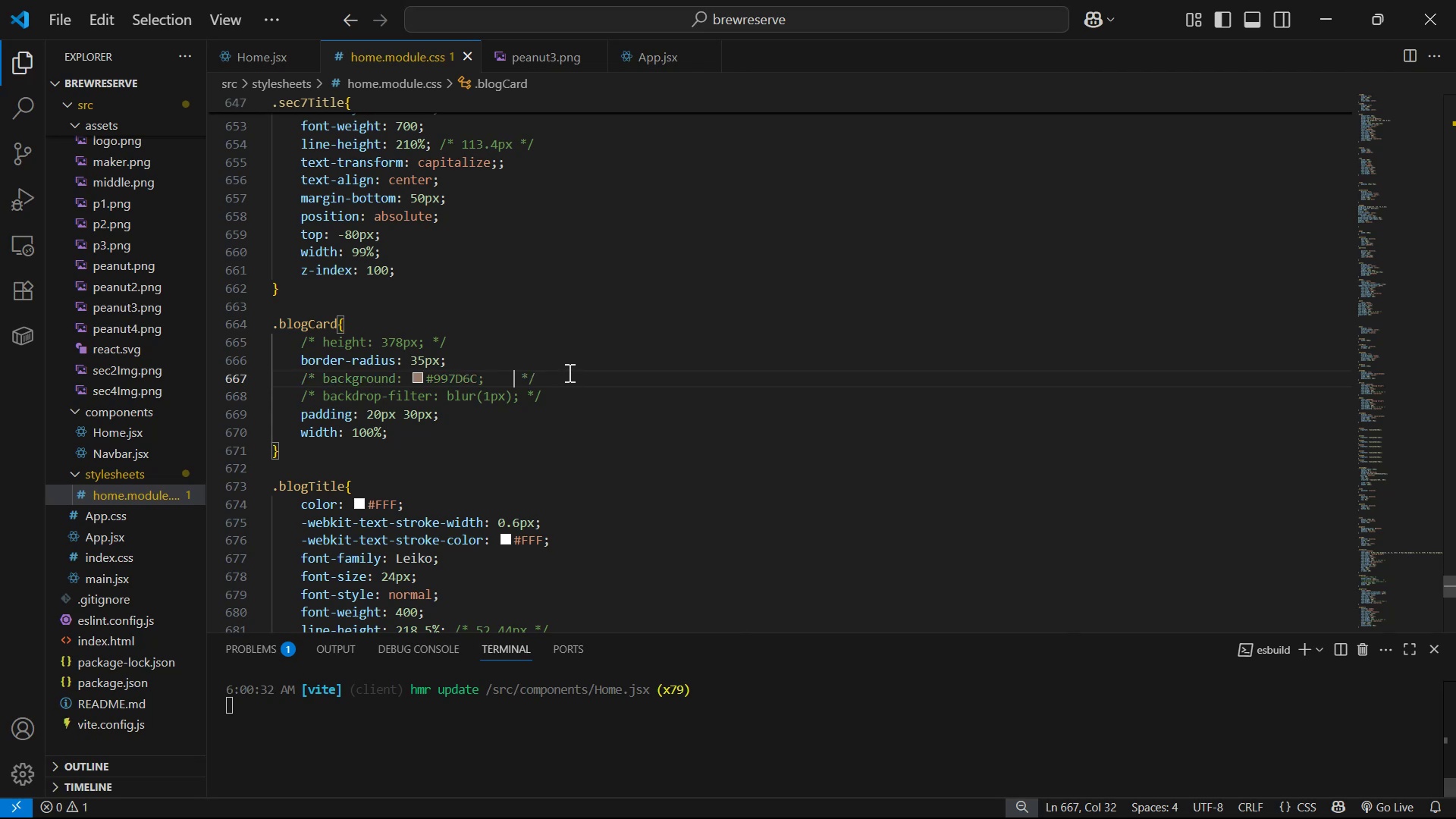 
key(Alt+AltLeft)
 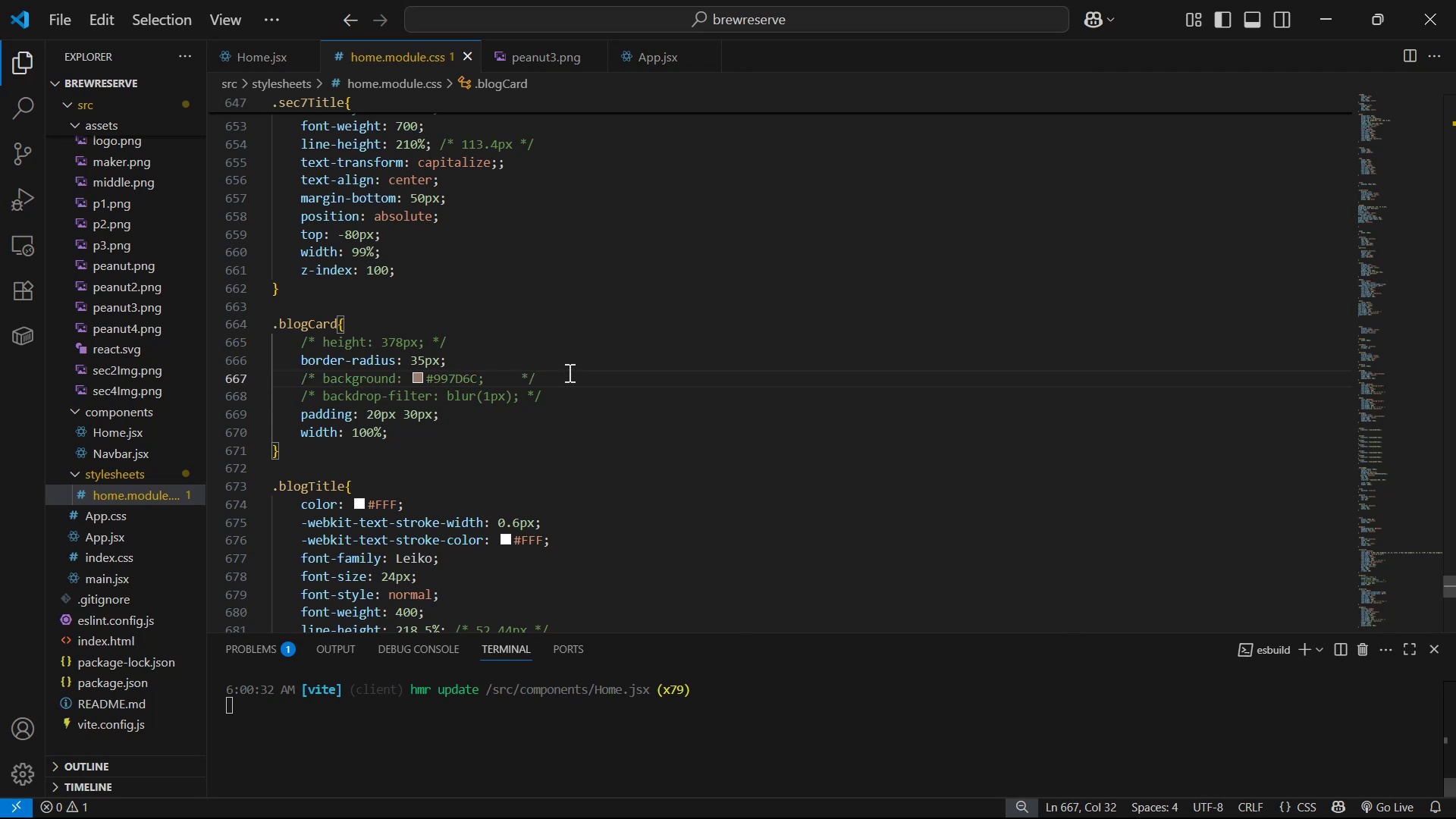 
key(Alt+Tab)
 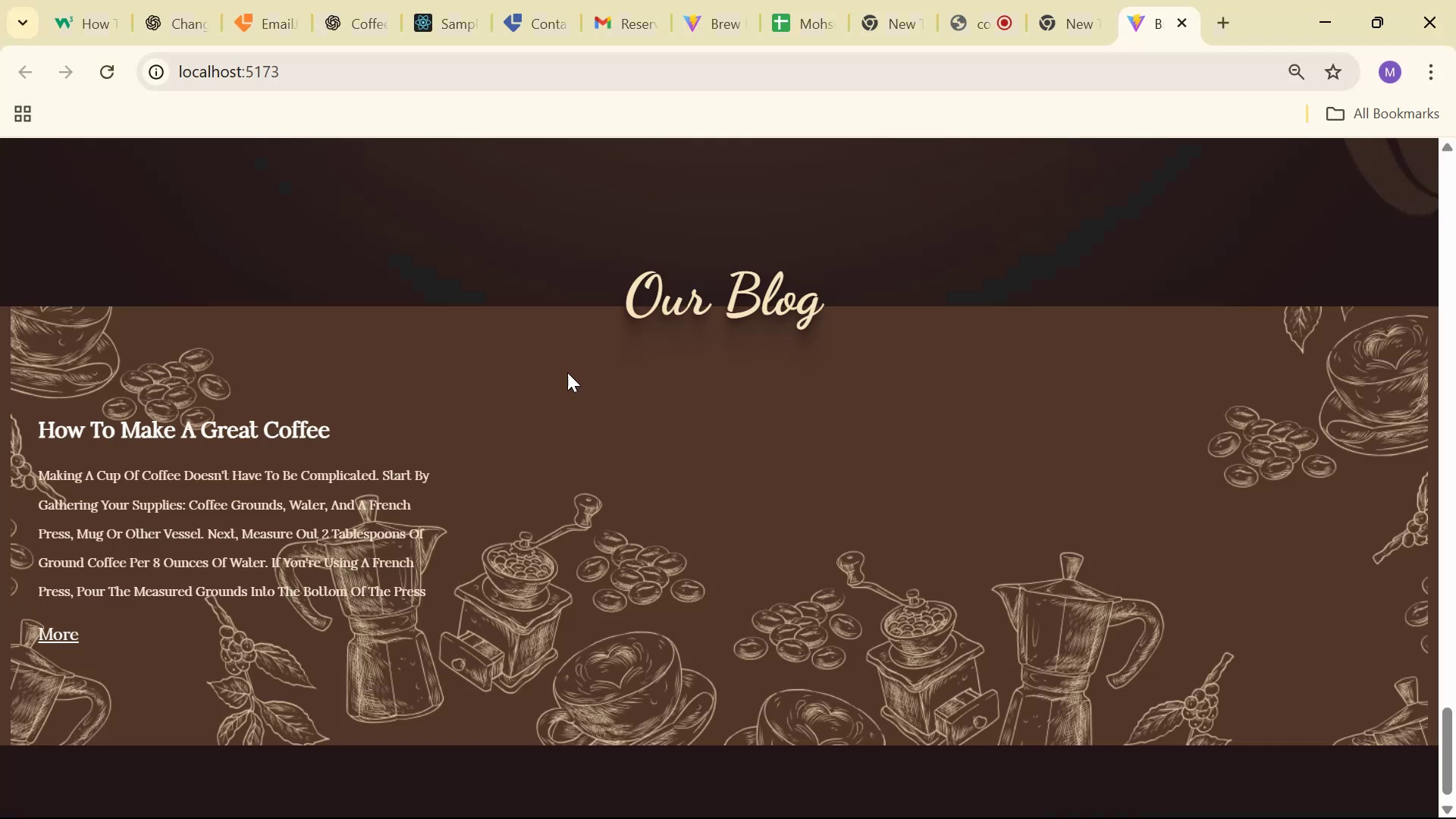 
key(Alt+AltLeft)
 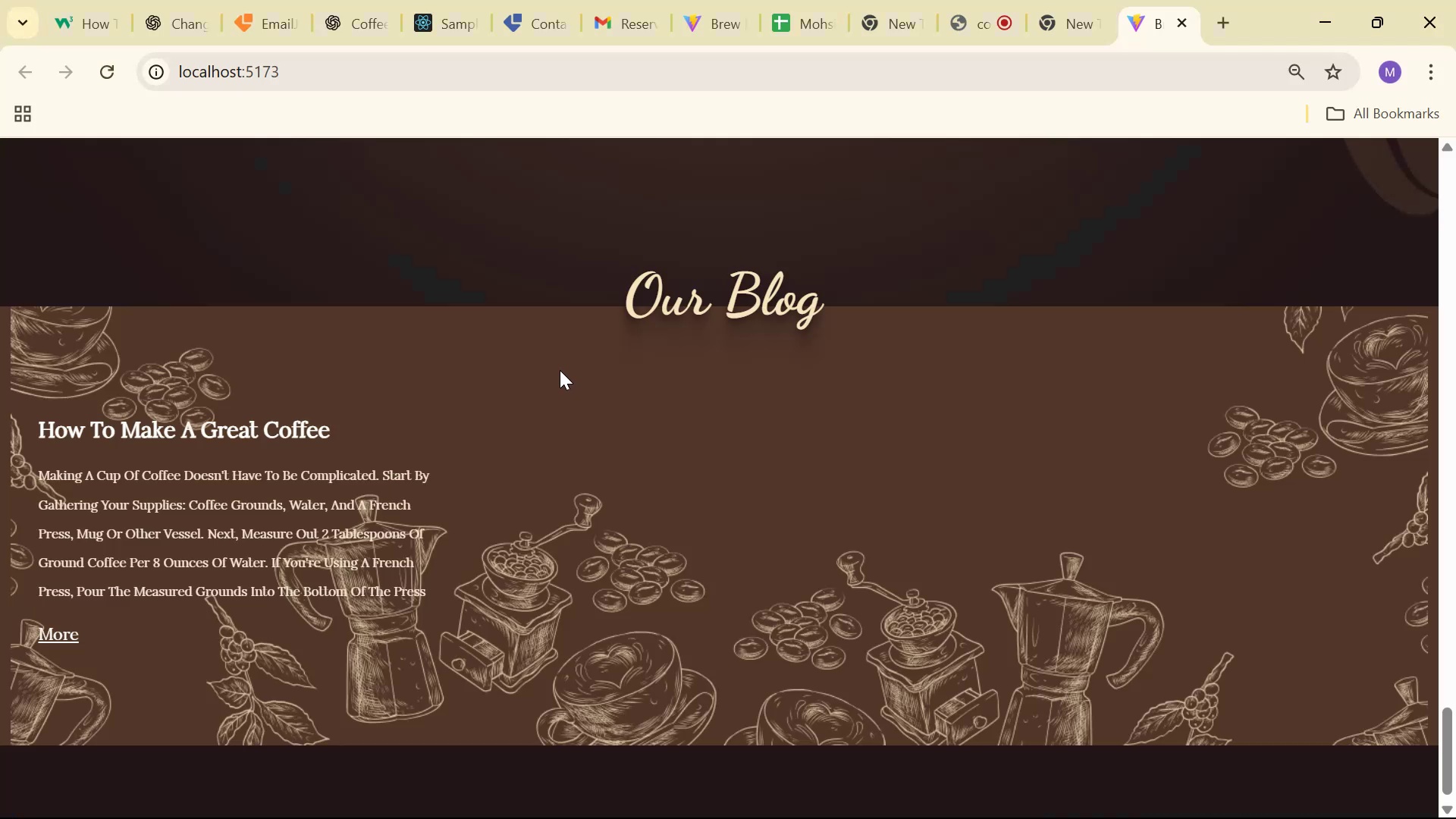 
key(Alt+Tab)
 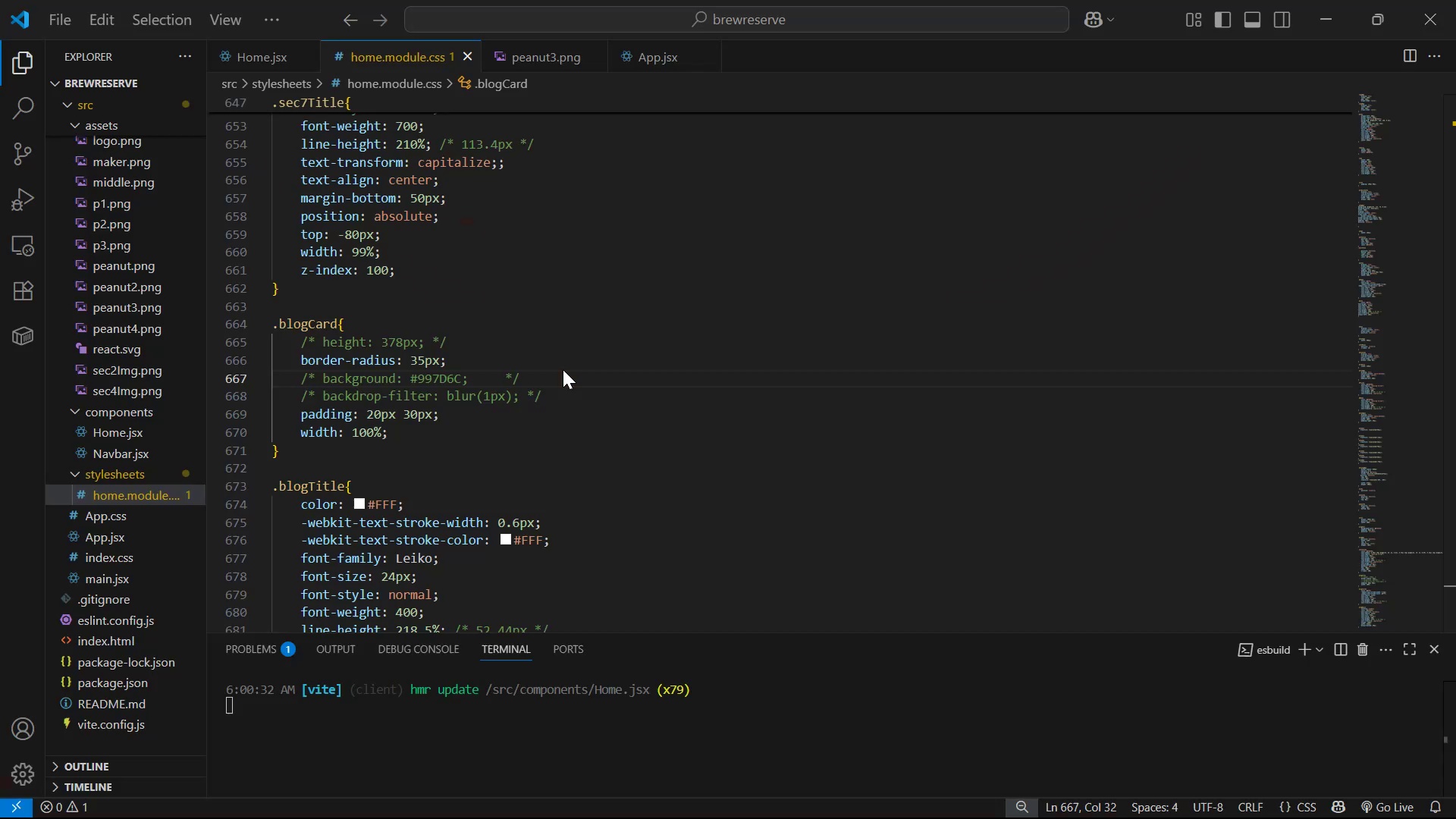 
key(Control+Z)
 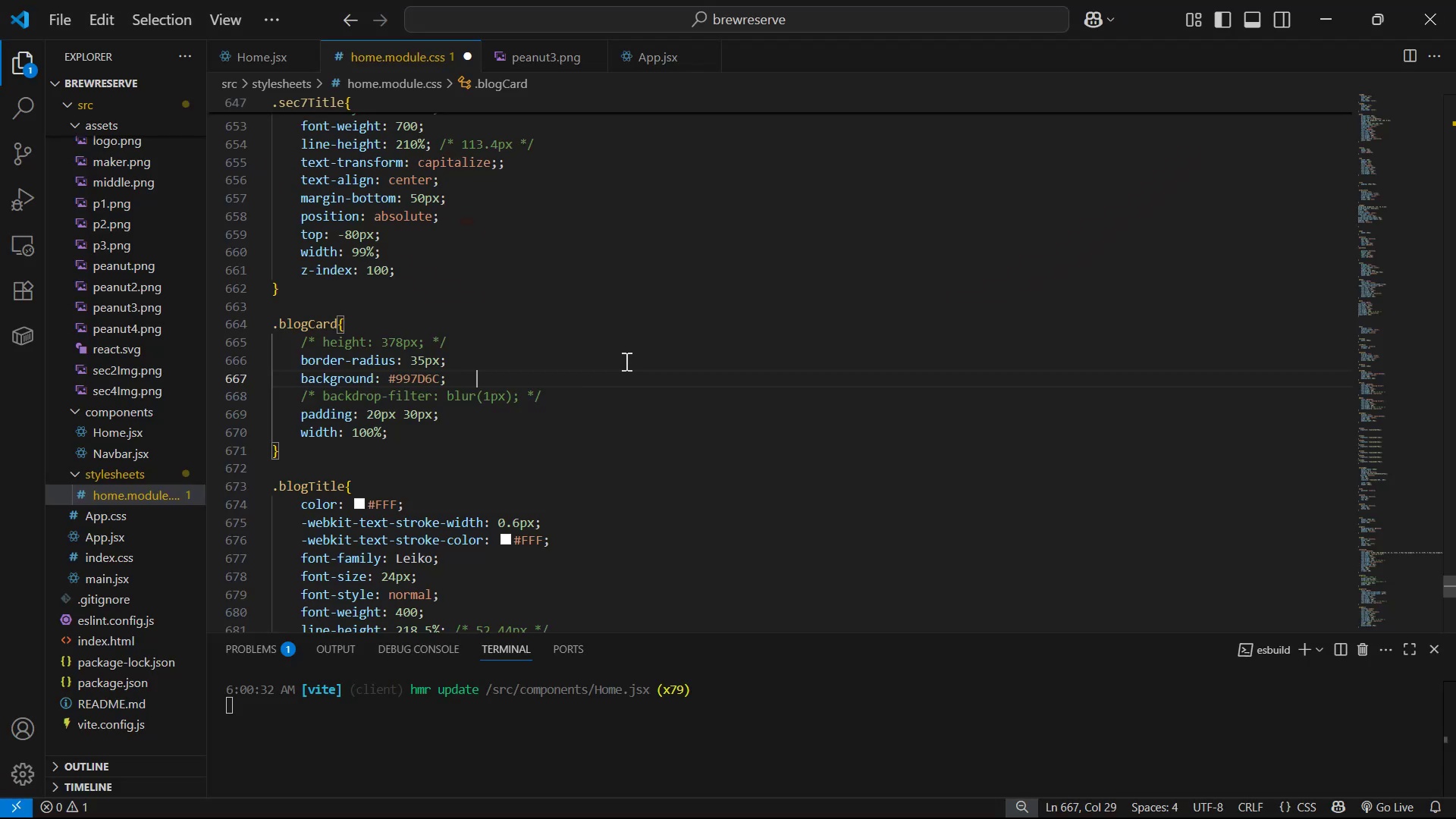 
key(Control+S)
 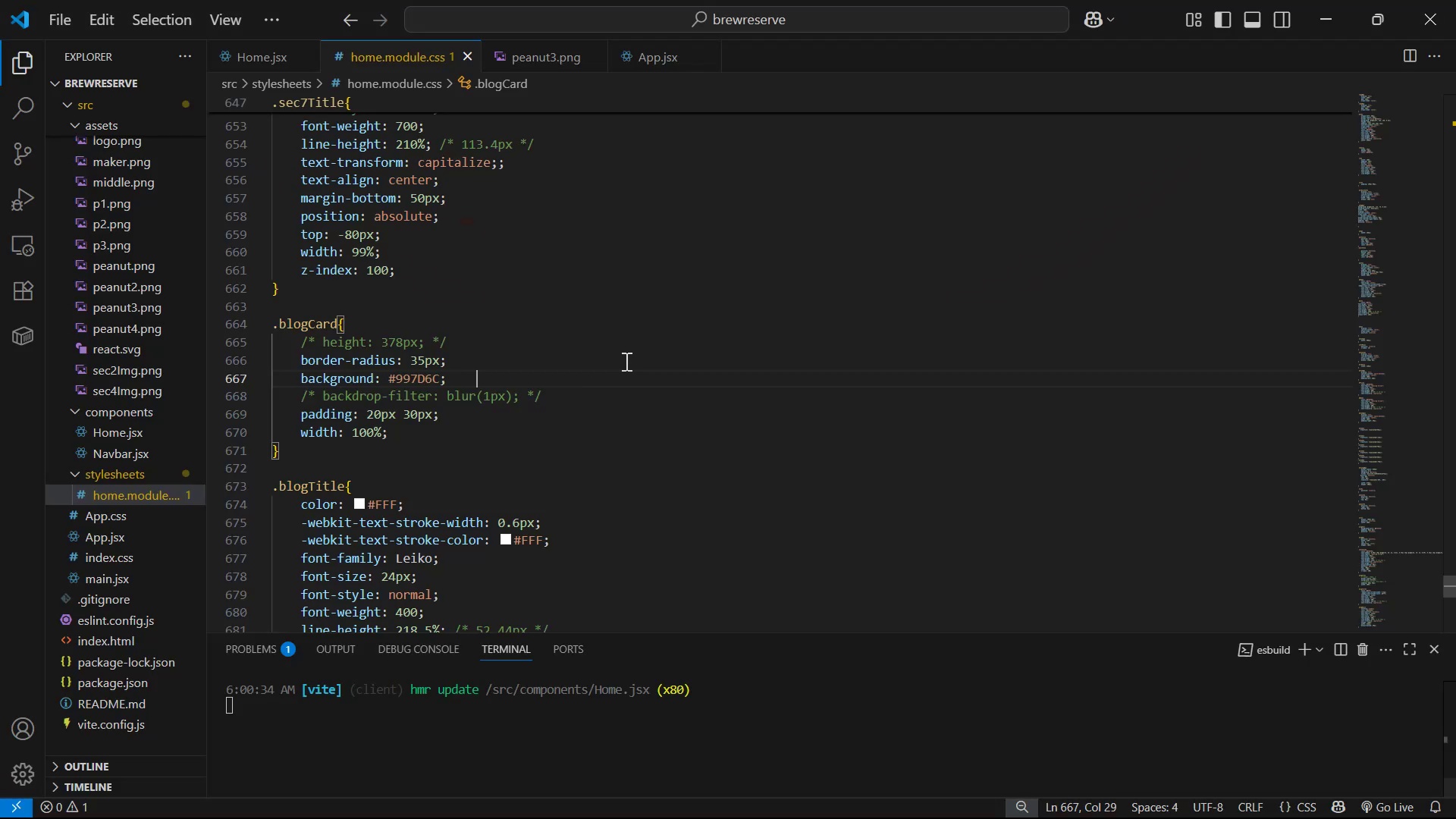 
key(Alt+AltLeft)
 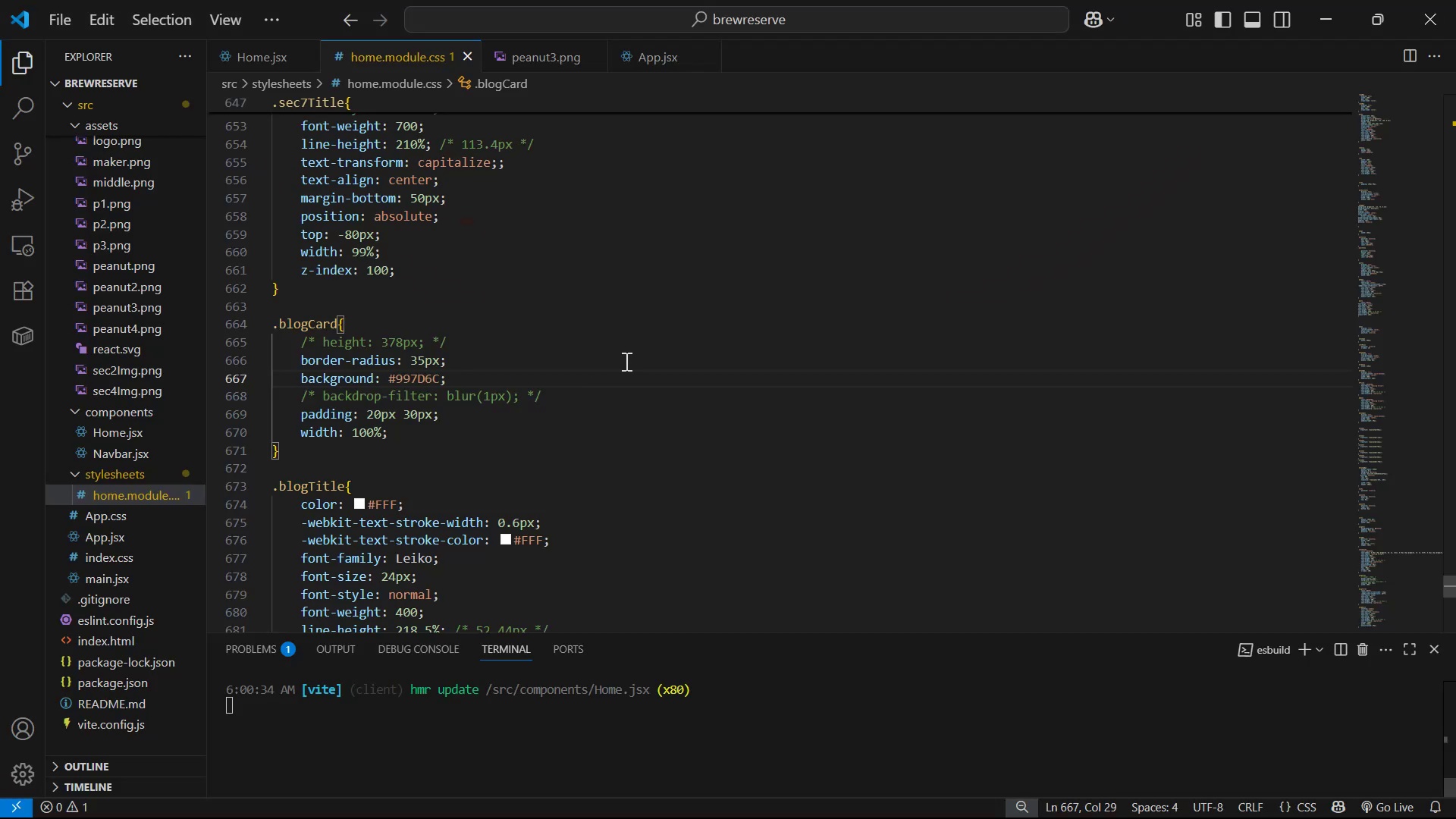 
key(Alt+Tab)
 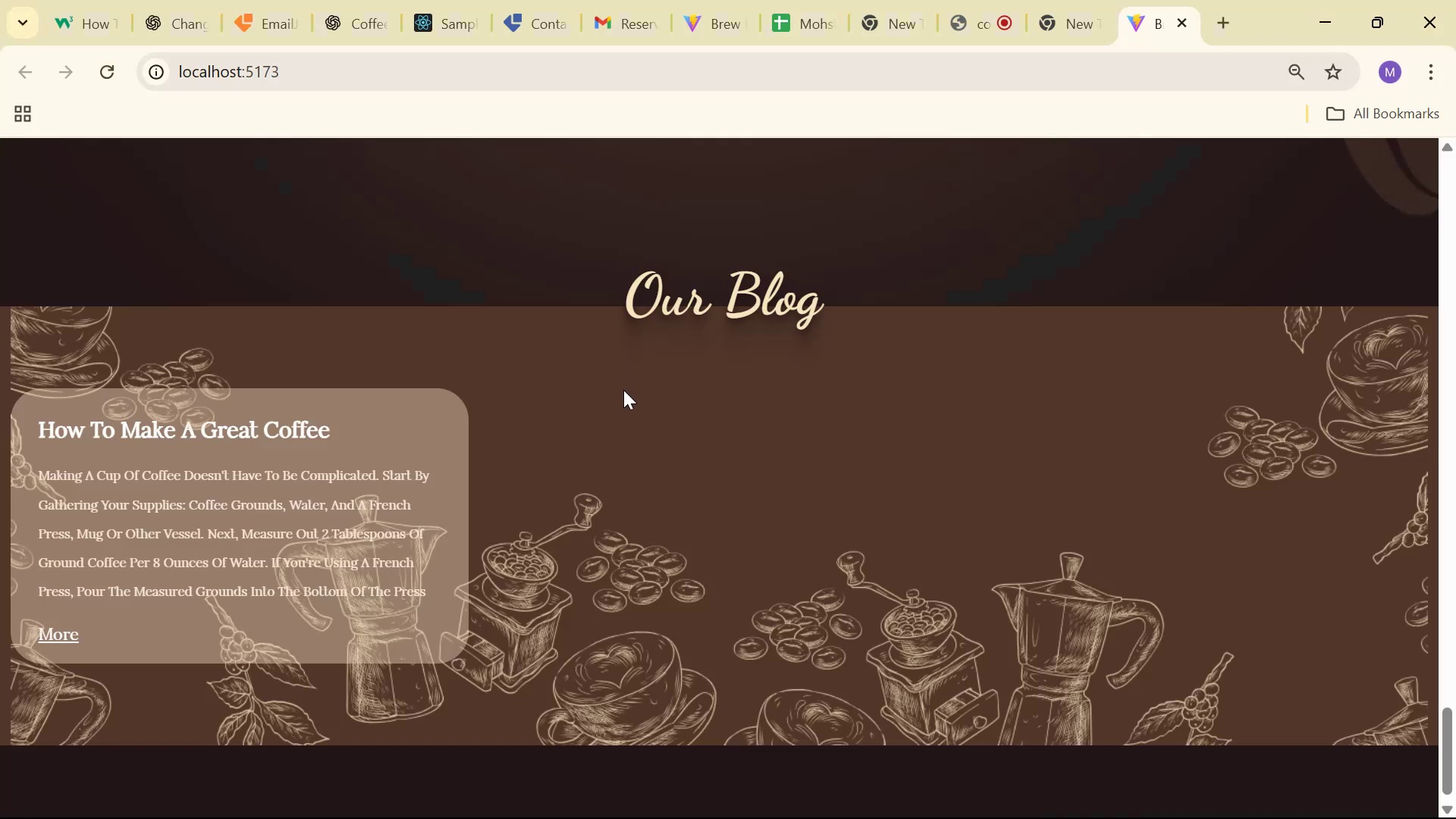 
key(Alt+AltLeft)
 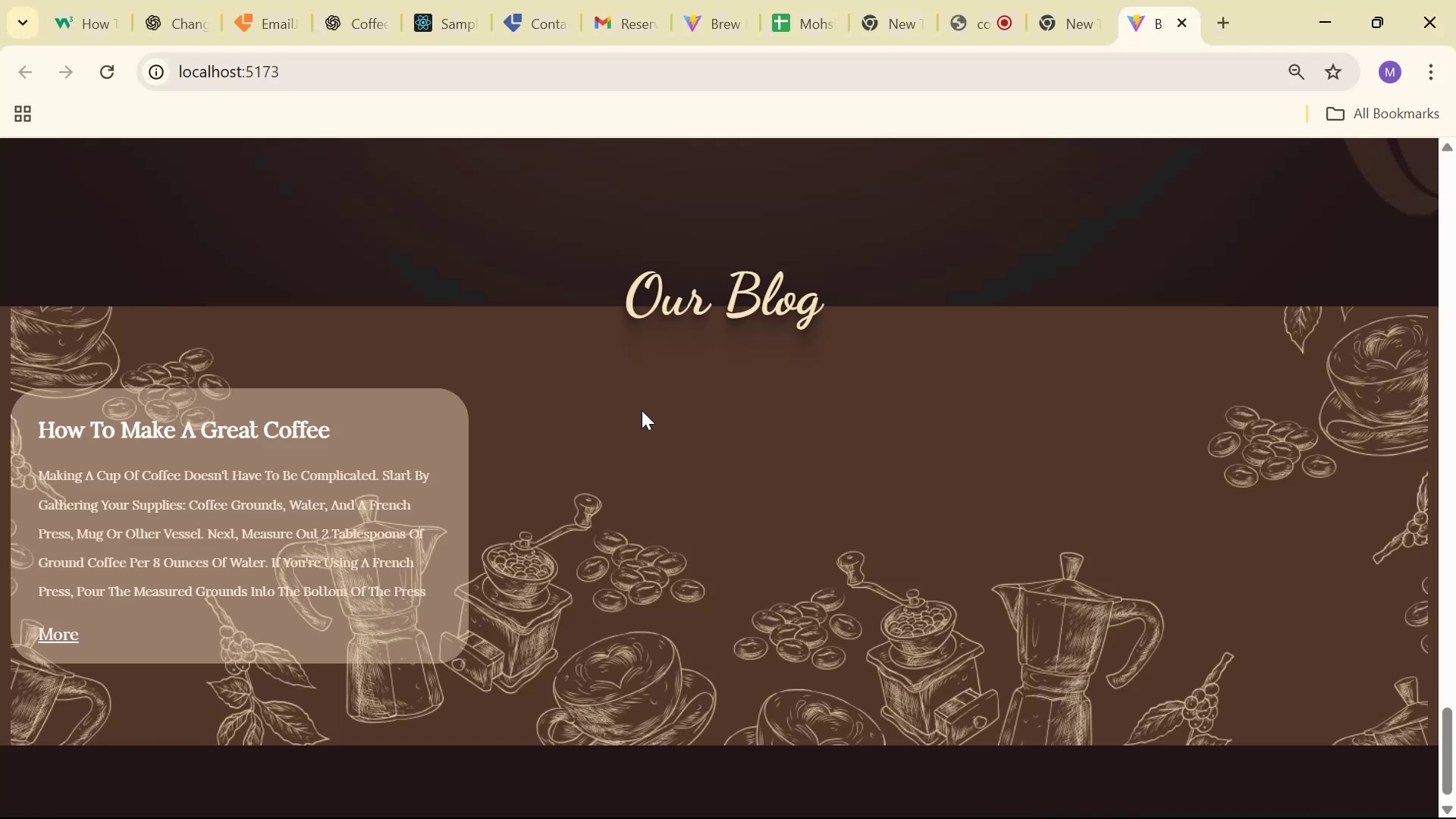 
key(Alt+Tab)
 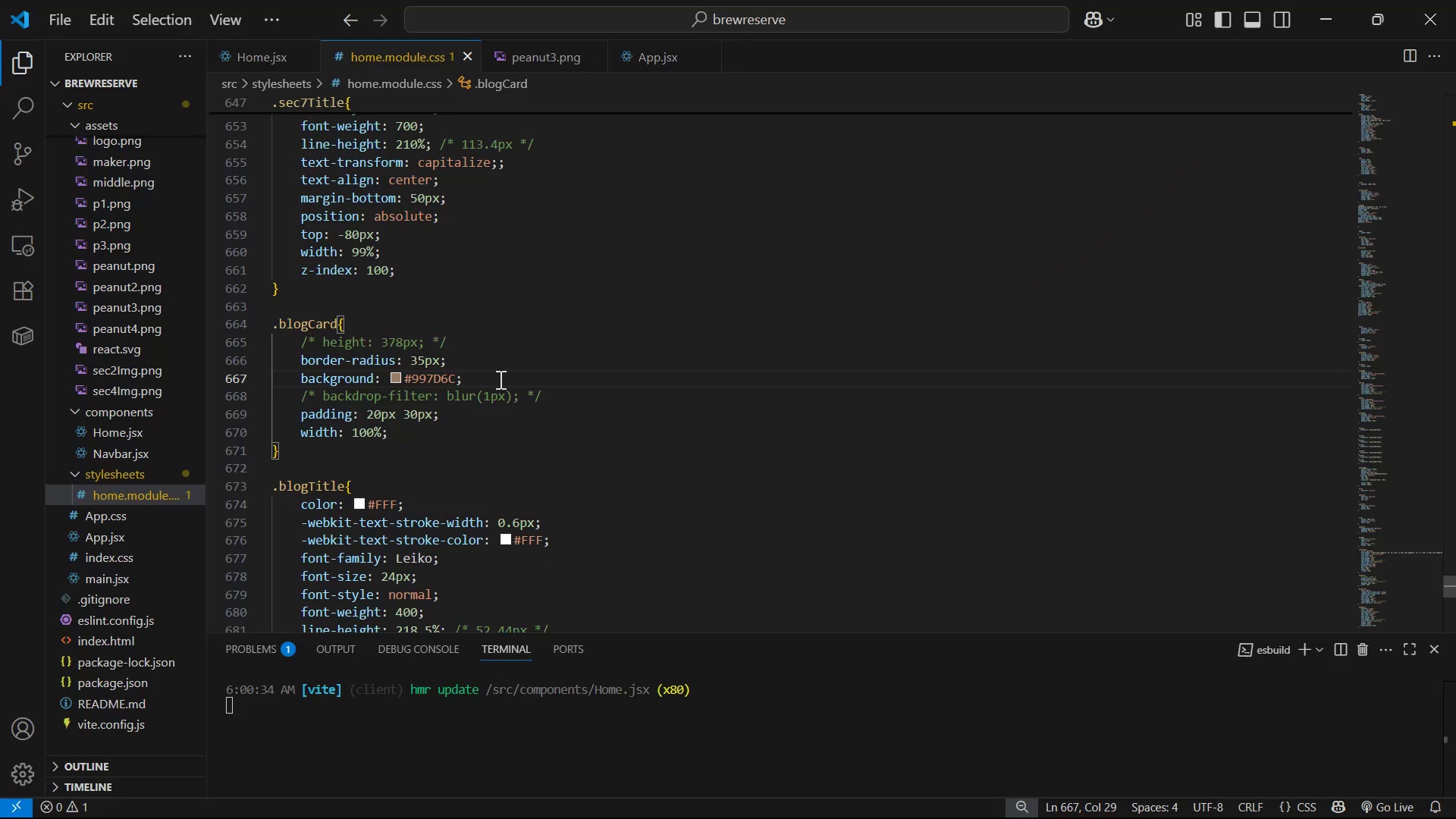 
left_click([529, 403])
 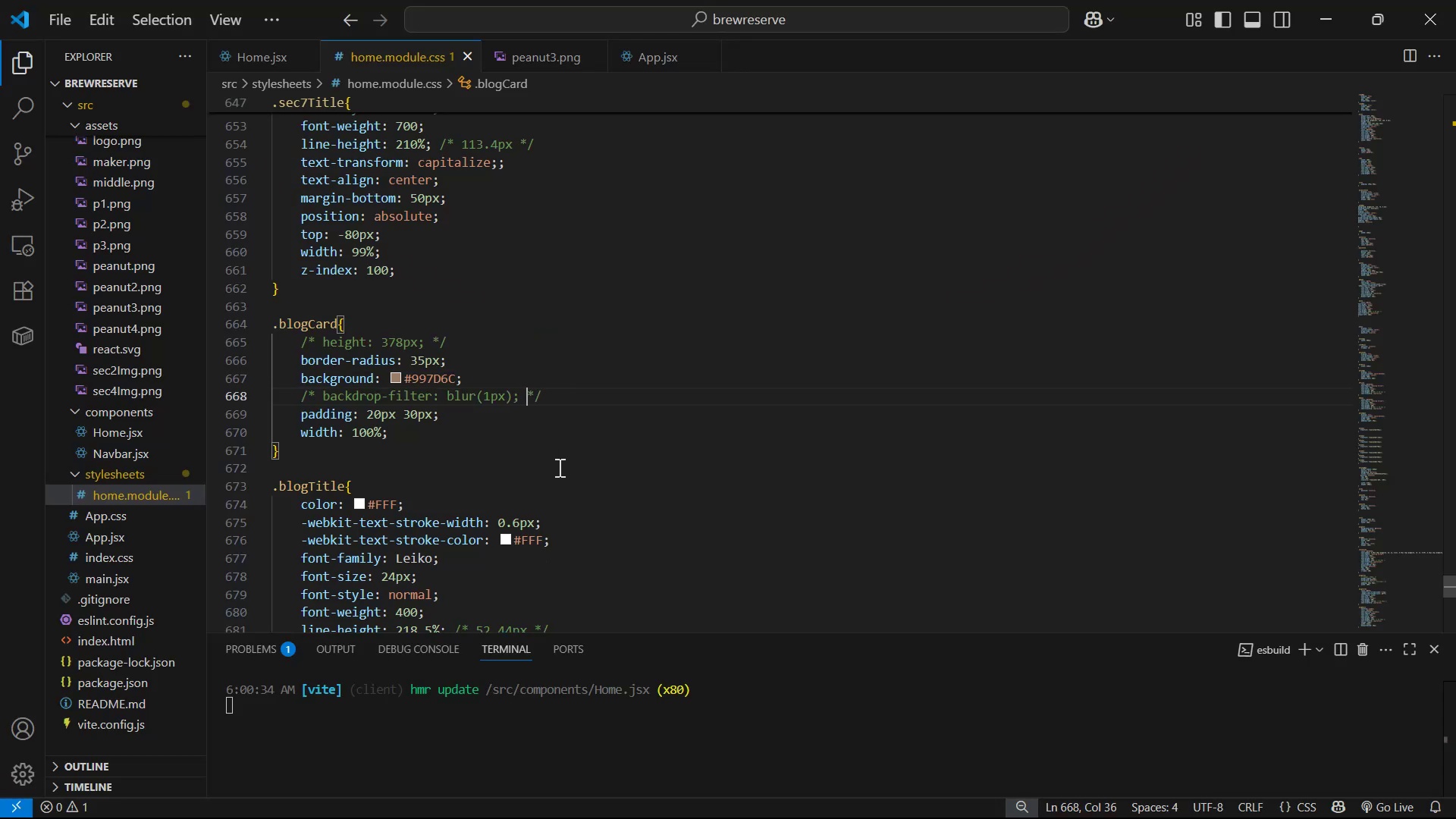 
key(Control+Slash)
 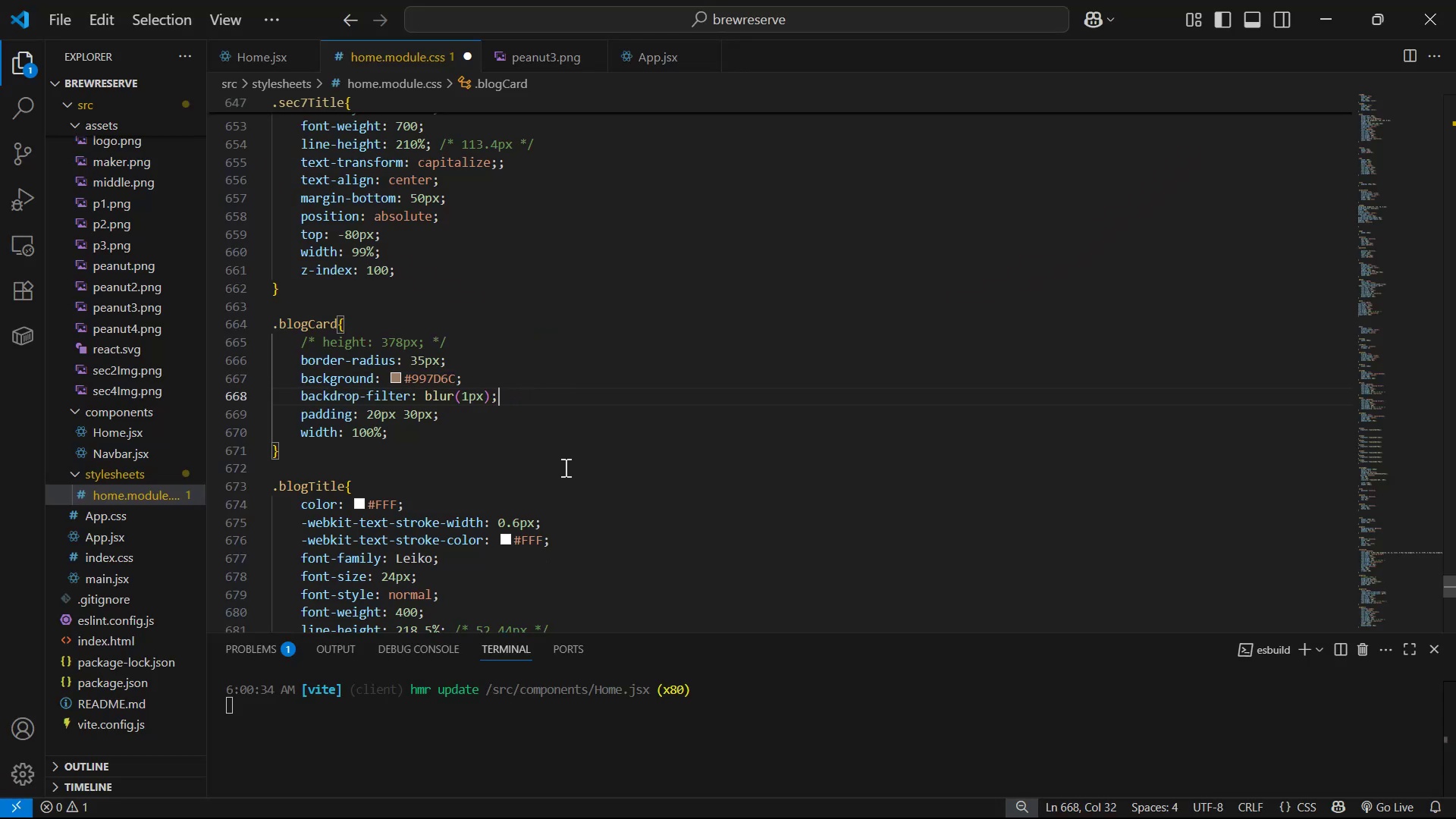 
key(Control+S)
 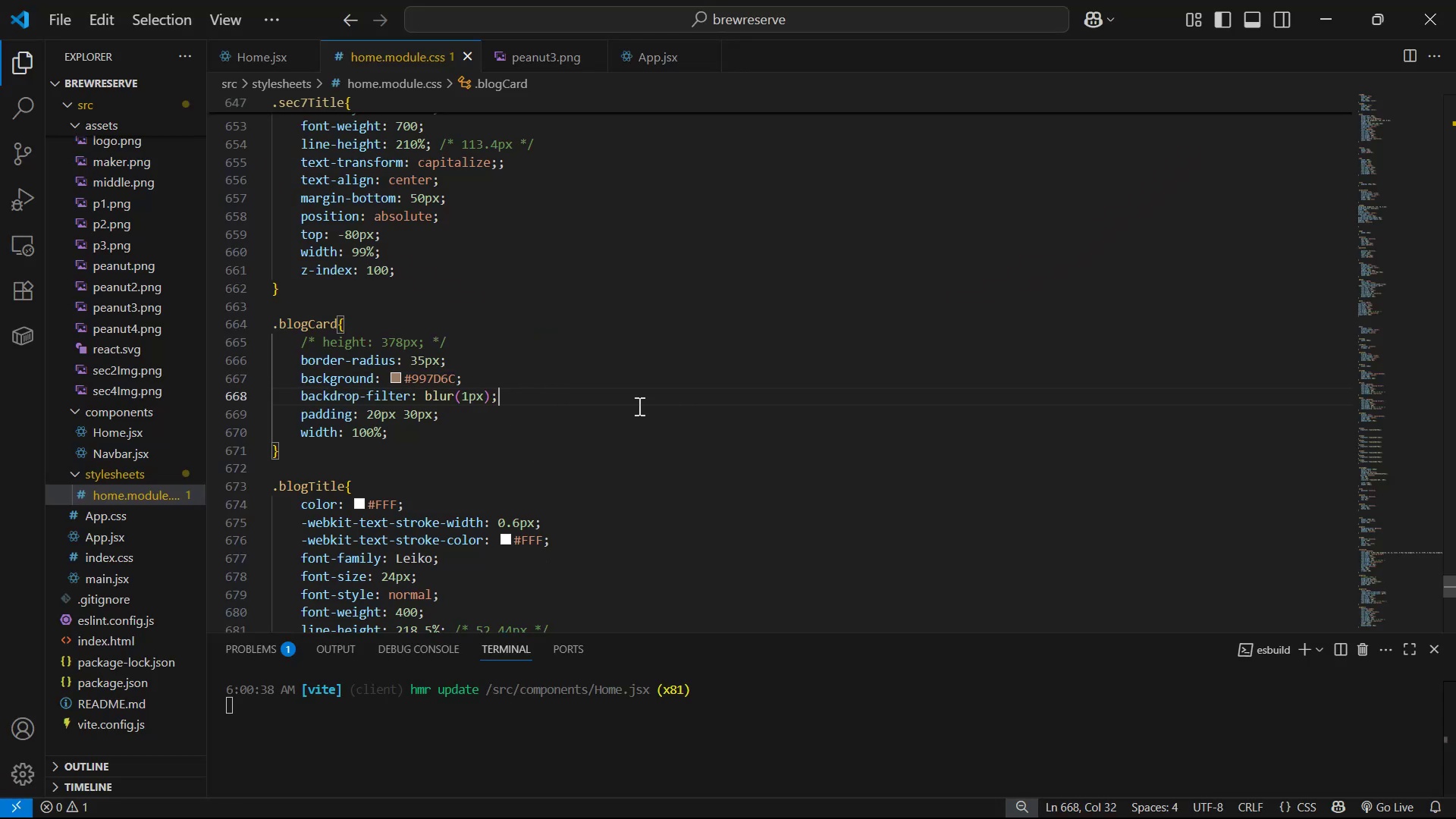 
key(Alt+AltLeft)
 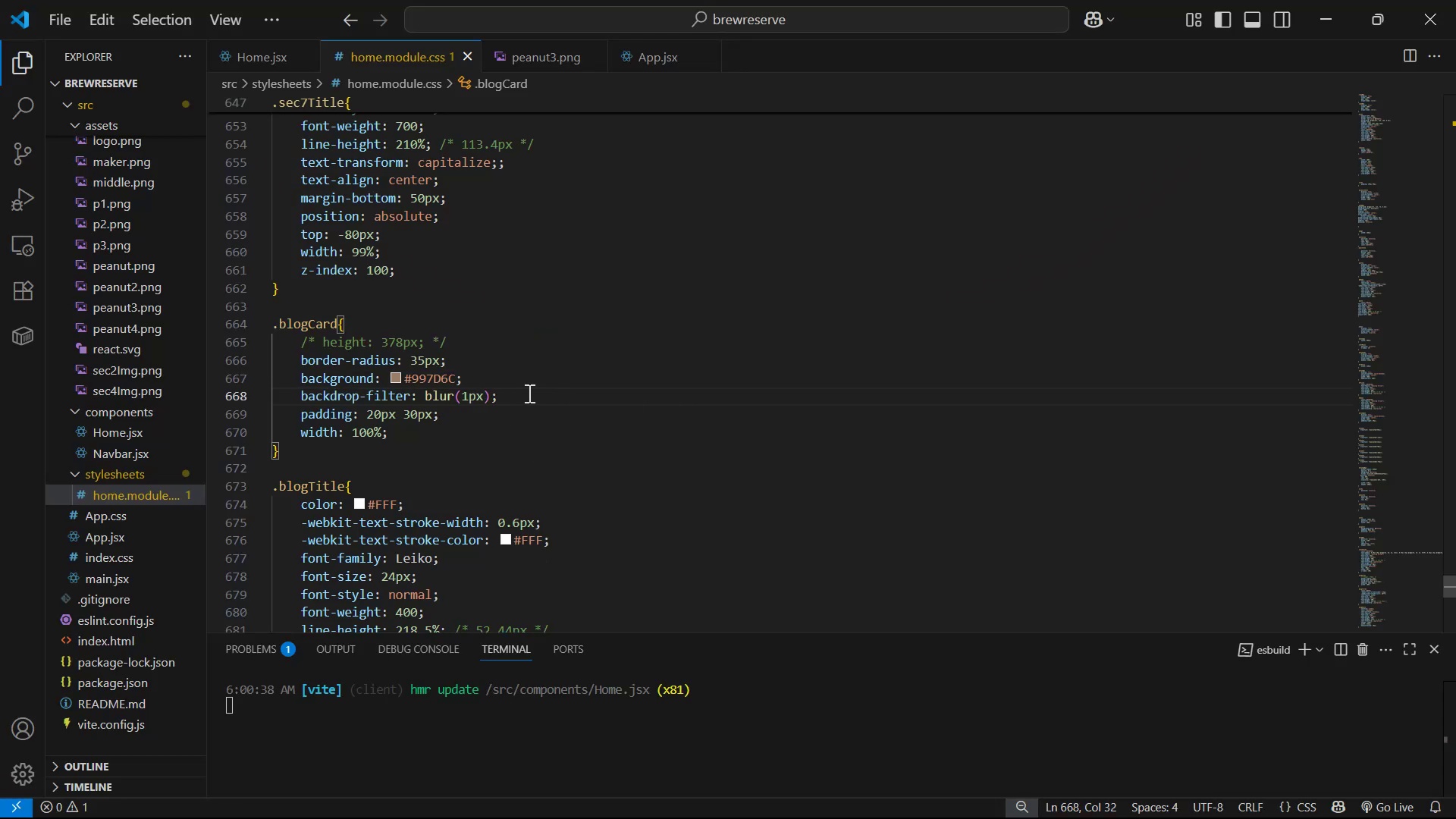 
key(Alt+Tab)
 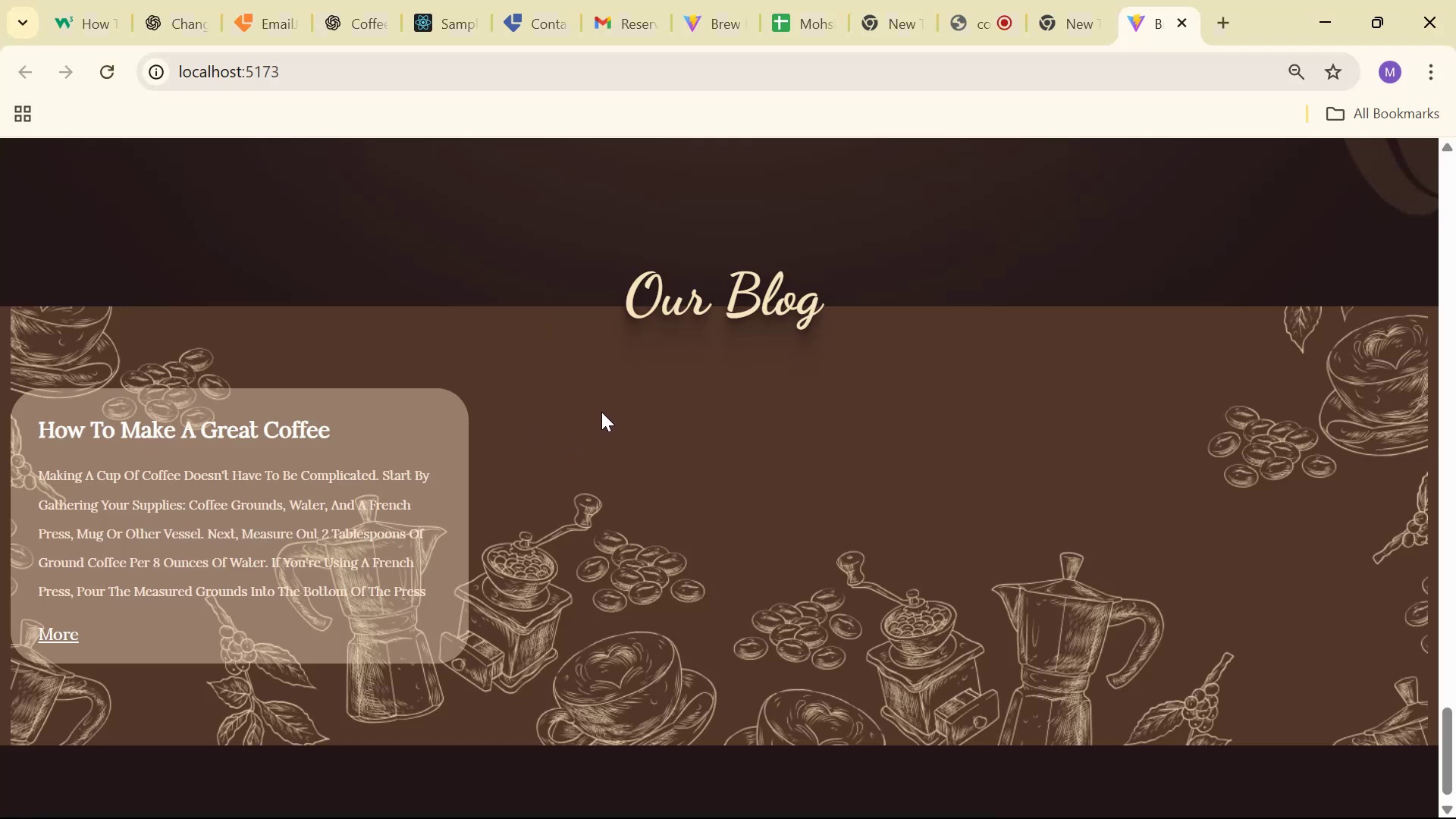 
wait(6.38)
 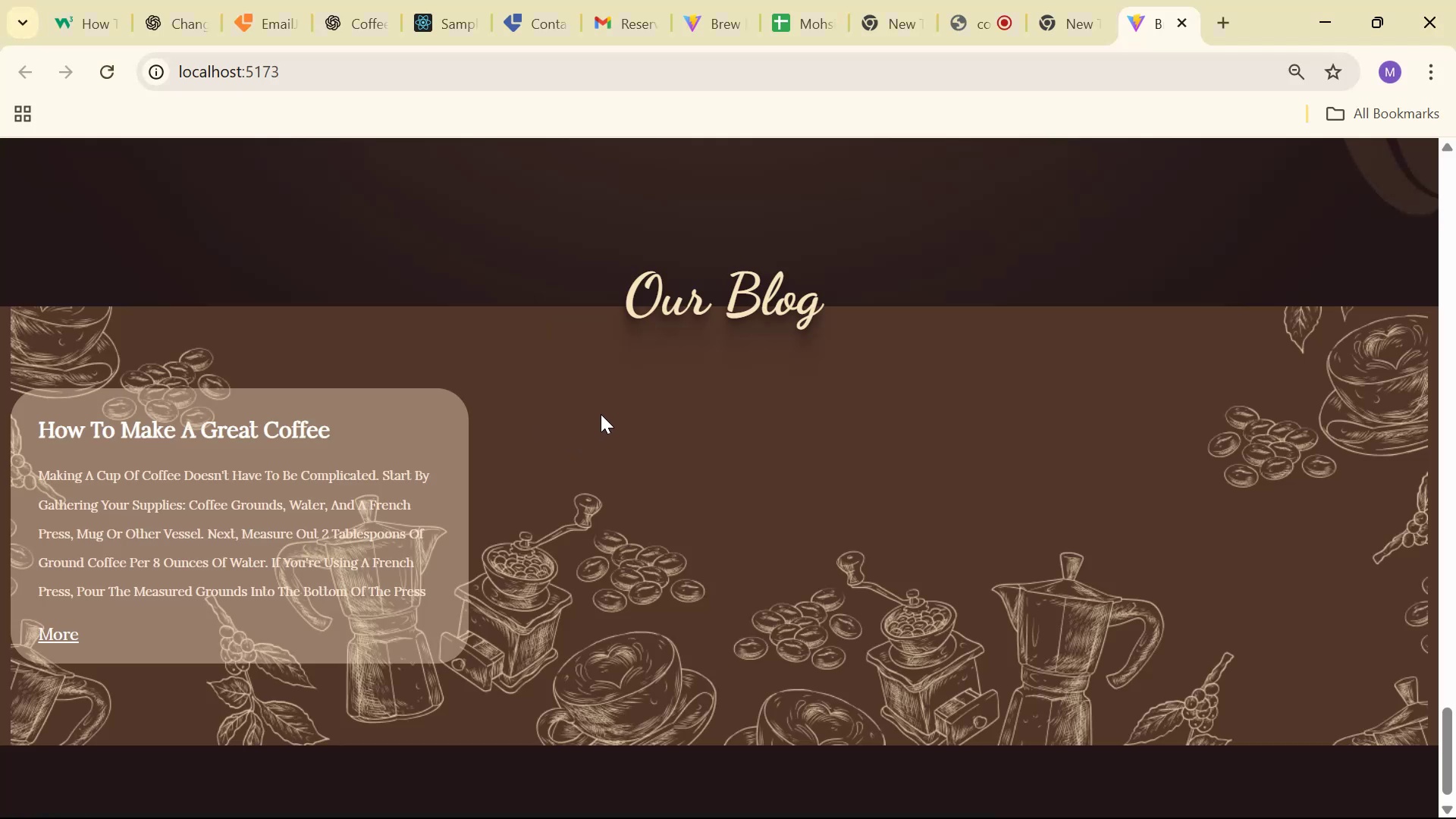 
key(Alt+AltLeft)
 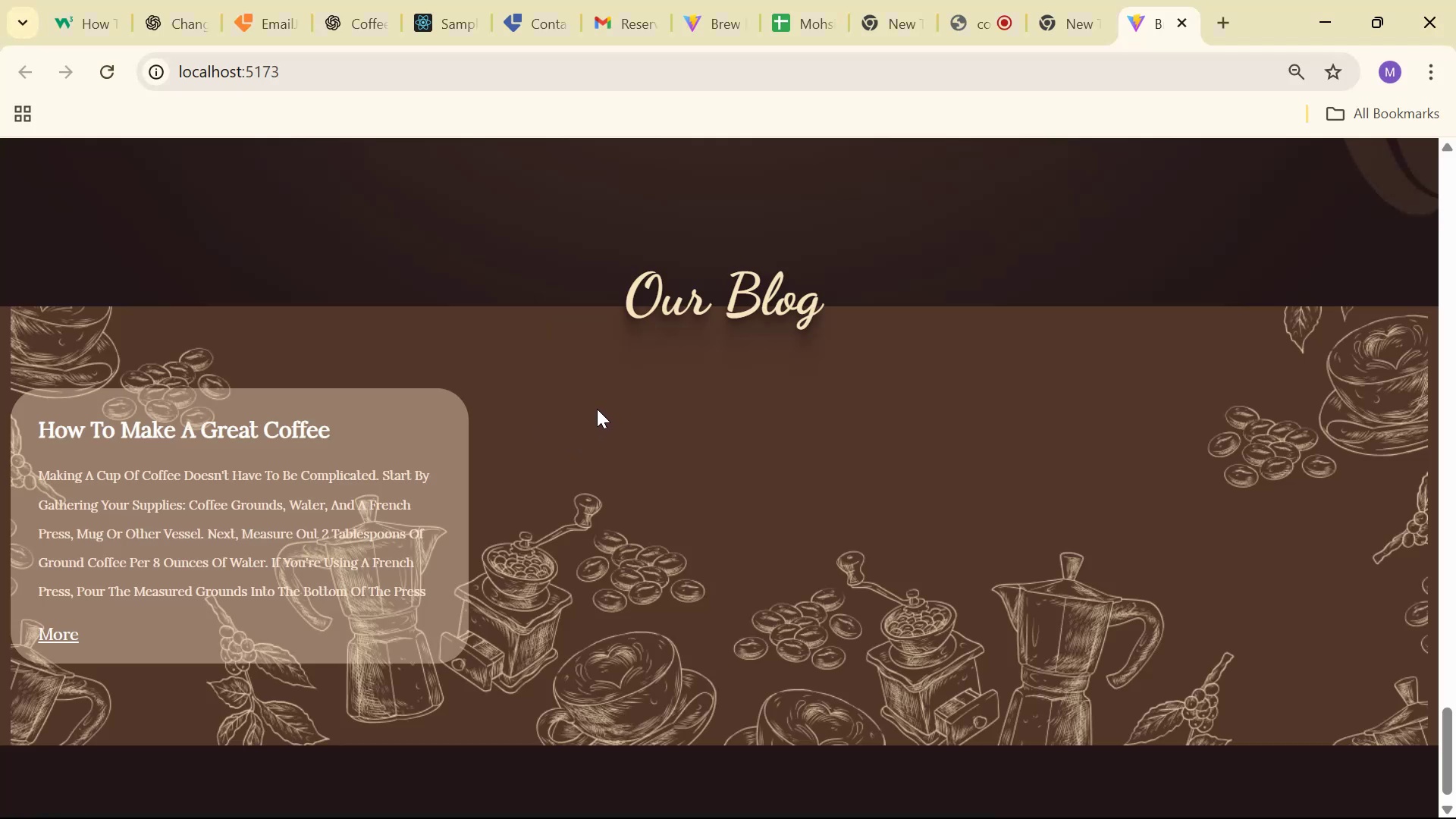 
key(Alt+Tab)
 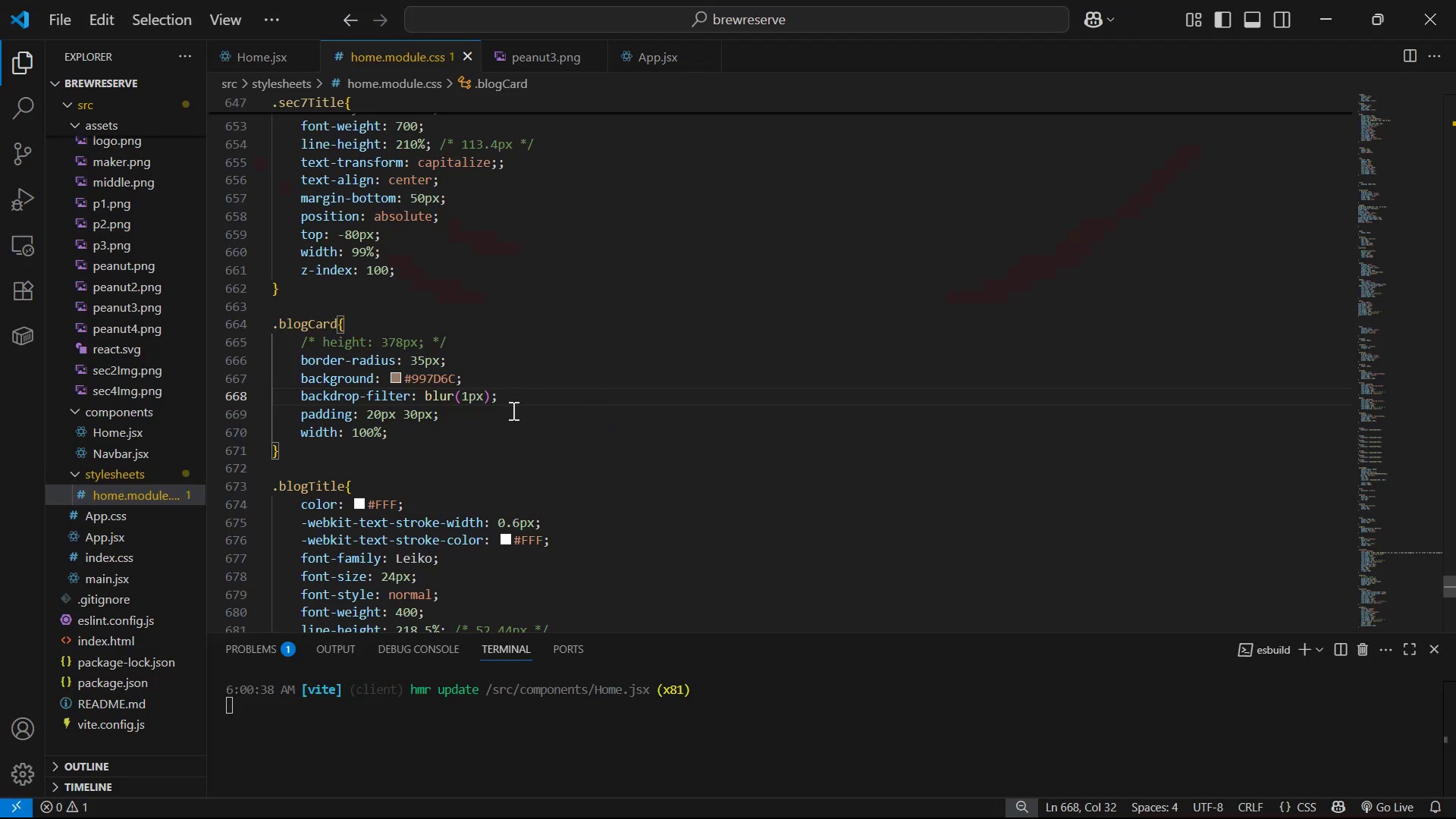 
scroll: coordinate [490, 438], scroll_direction: up, amount: 3.0
 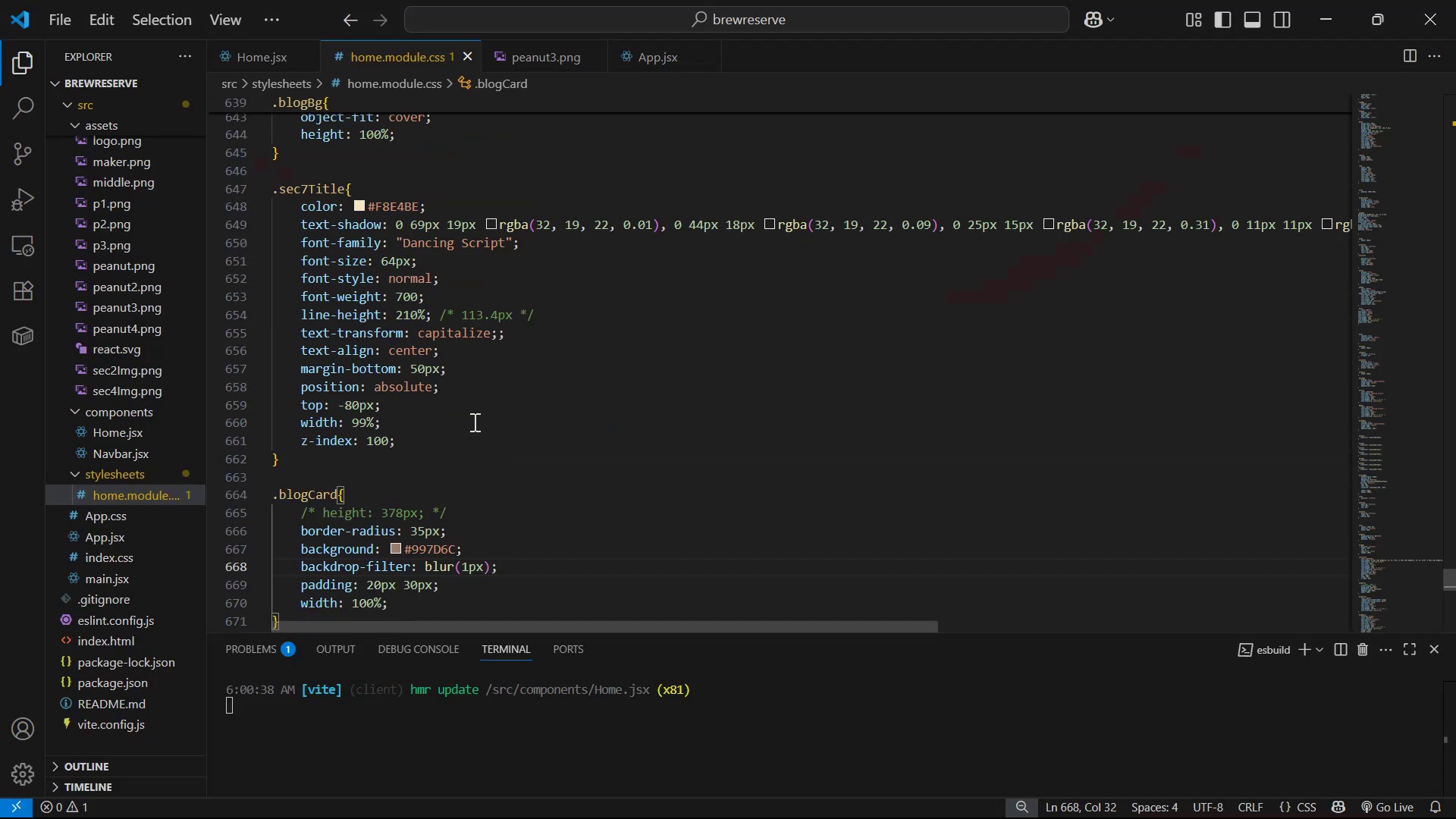 
scroll: coordinate [488, 458], scroll_direction: down, amount: 3.0
 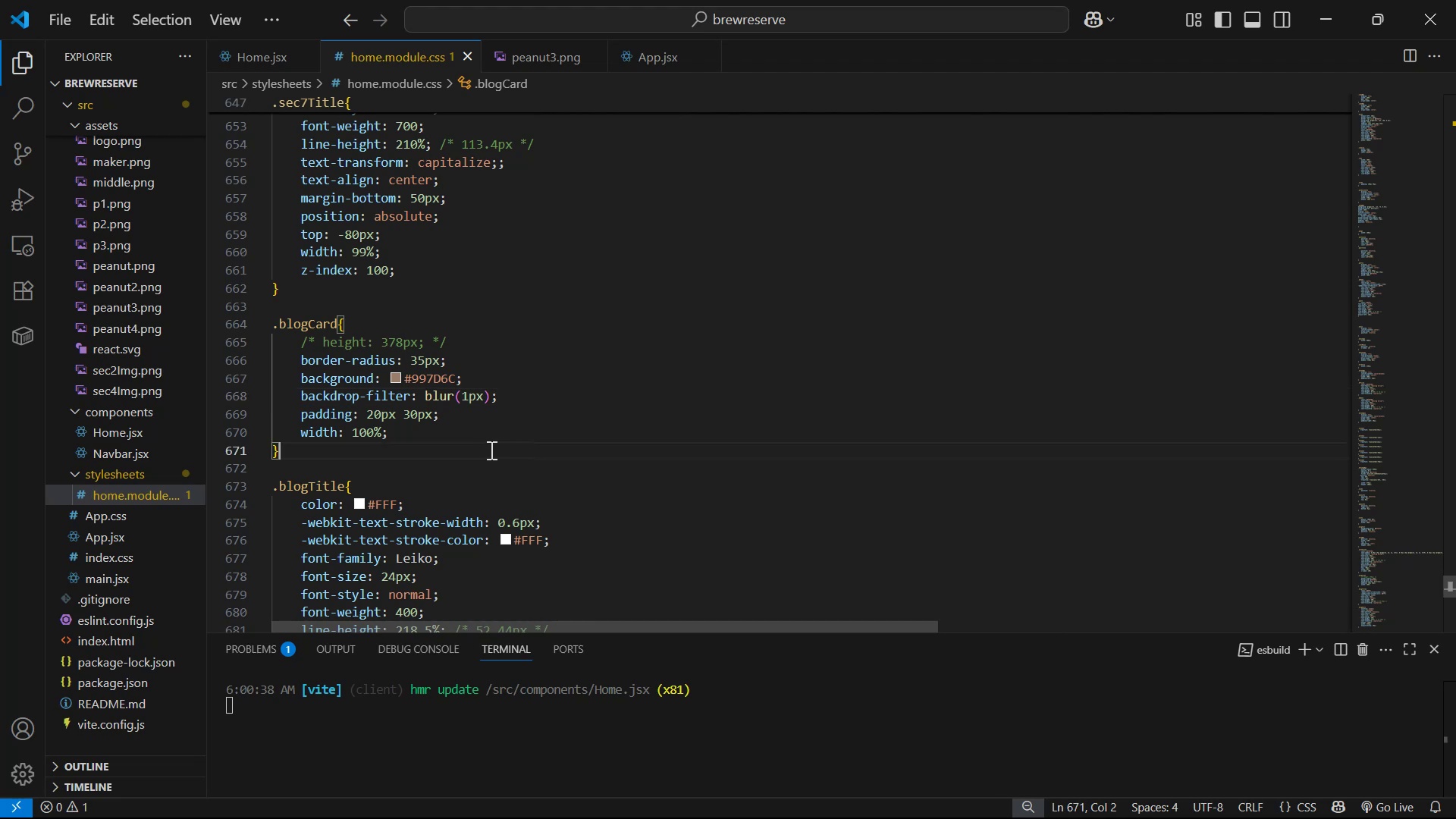 
double_click([498, 437])
 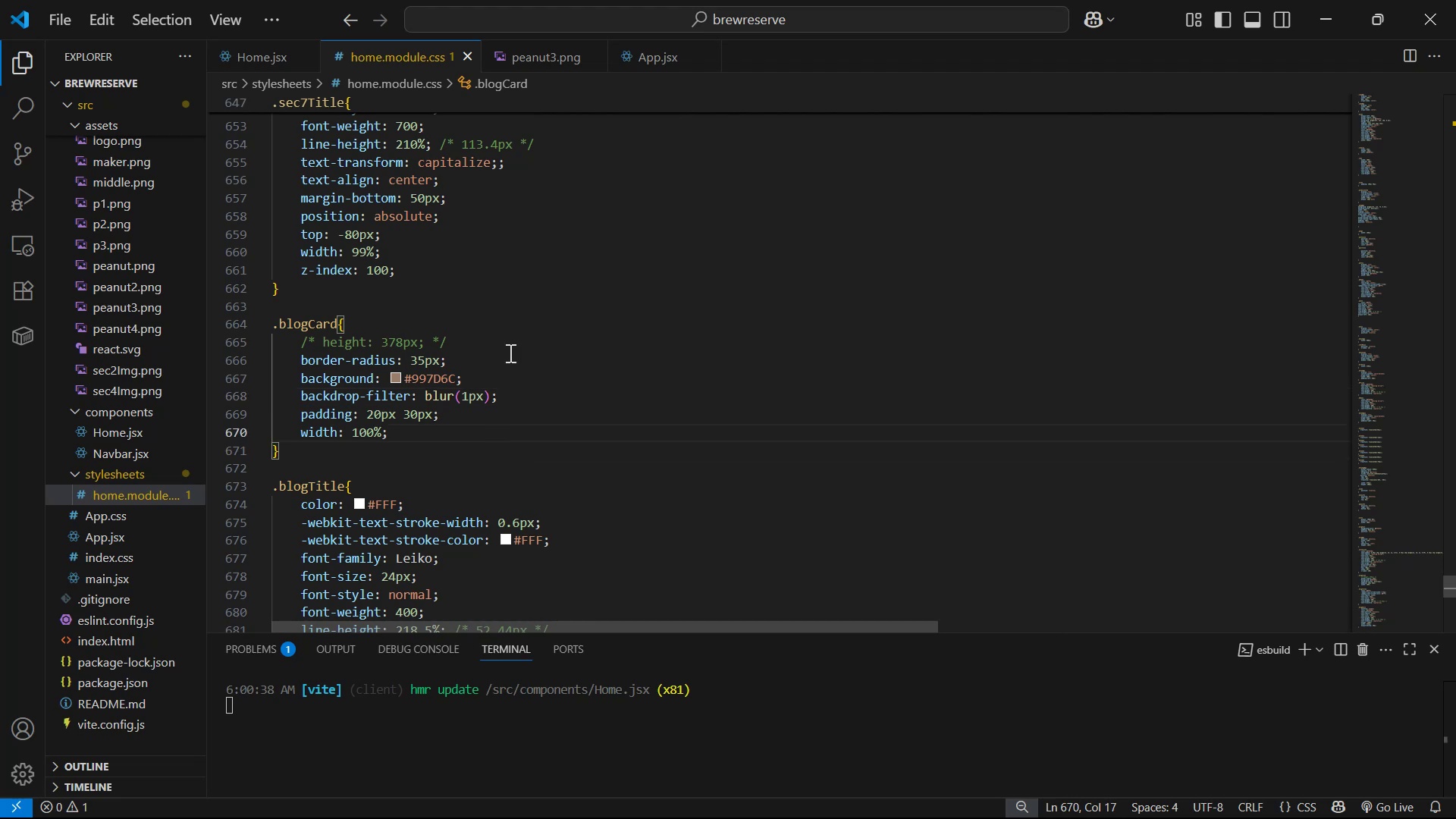 
scroll: coordinate [494, 337], scroll_direction: up, amount: 3.0
 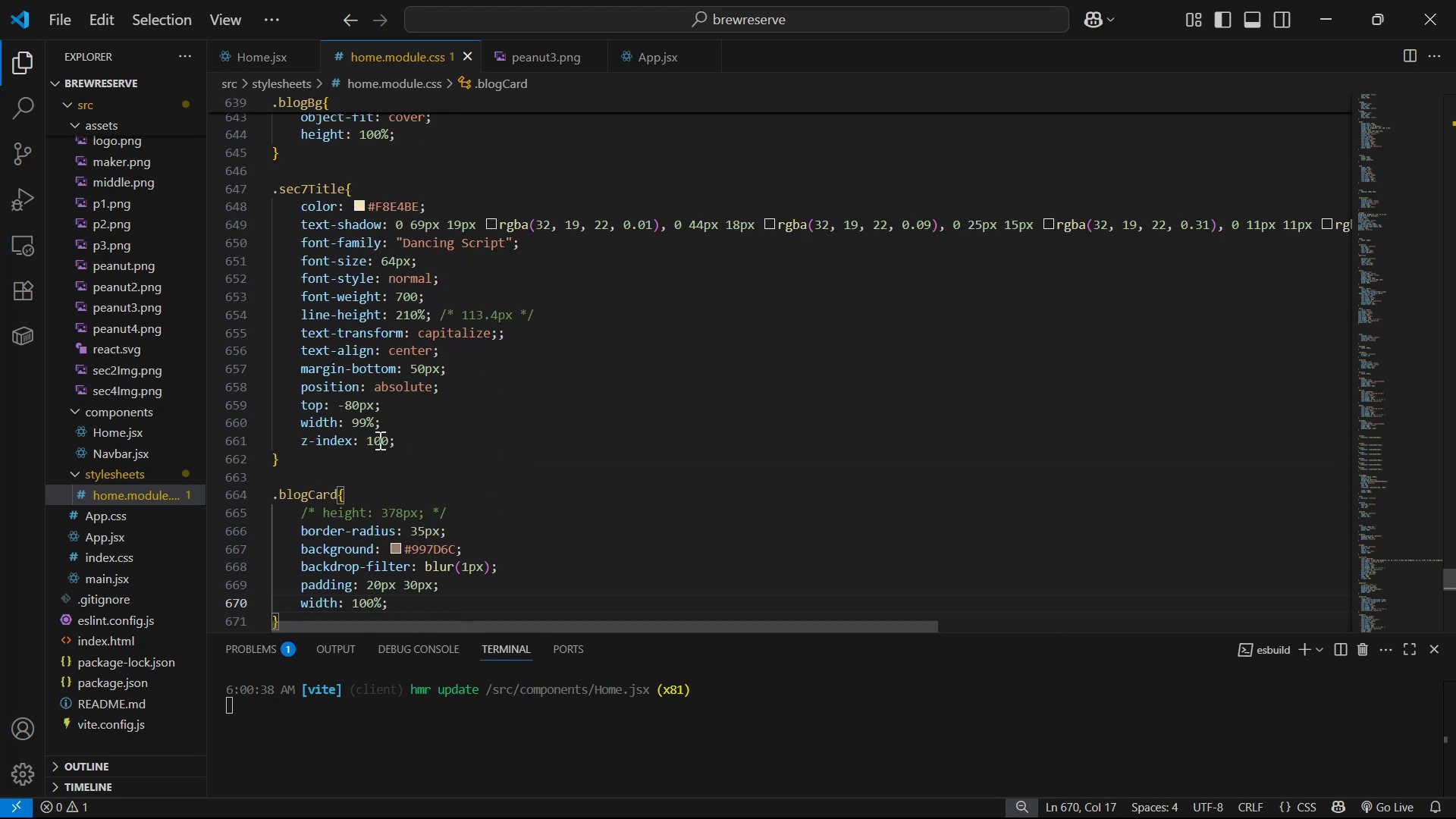 
left_click([391, 440])
 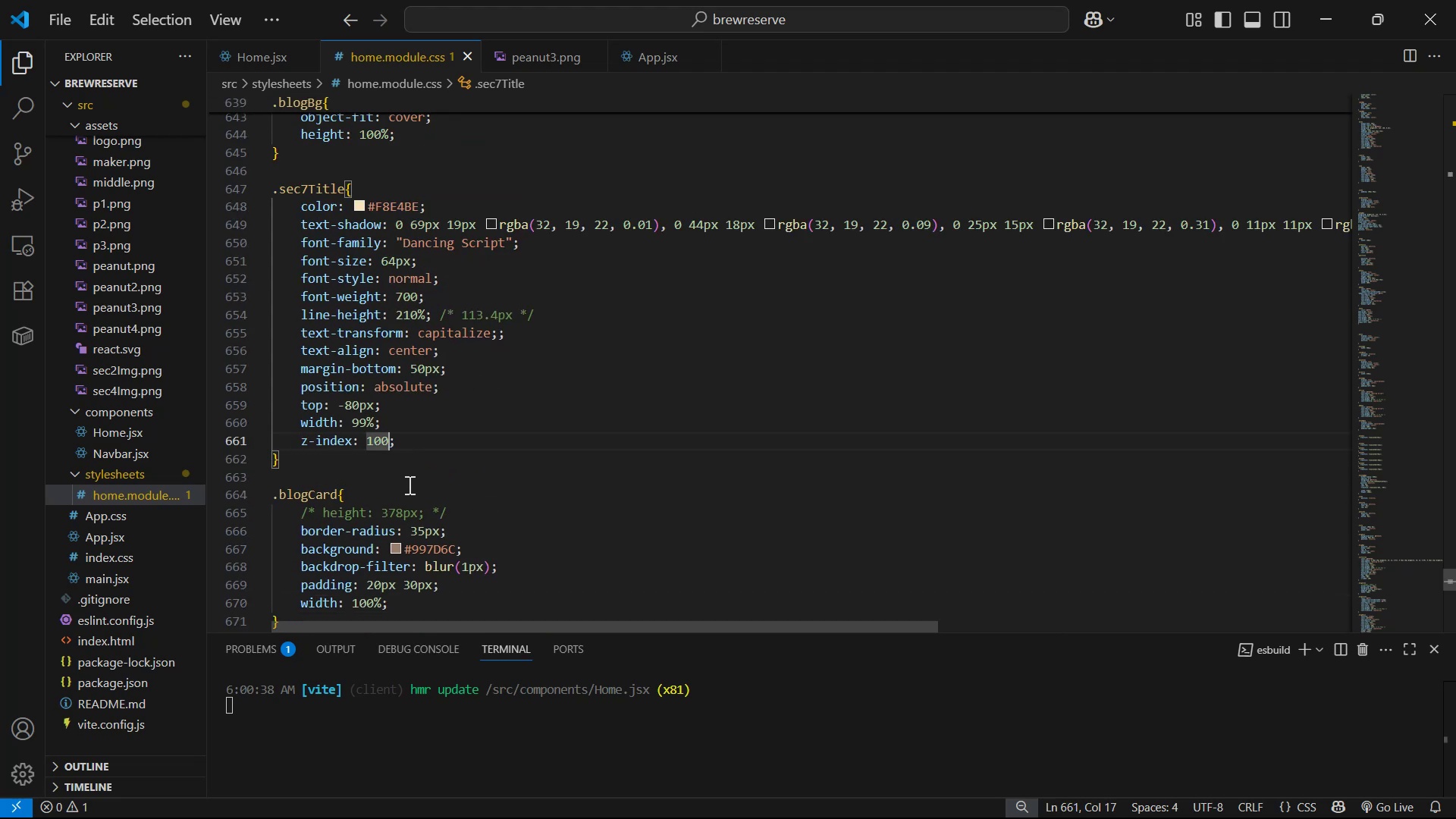 
key(Backspace)
 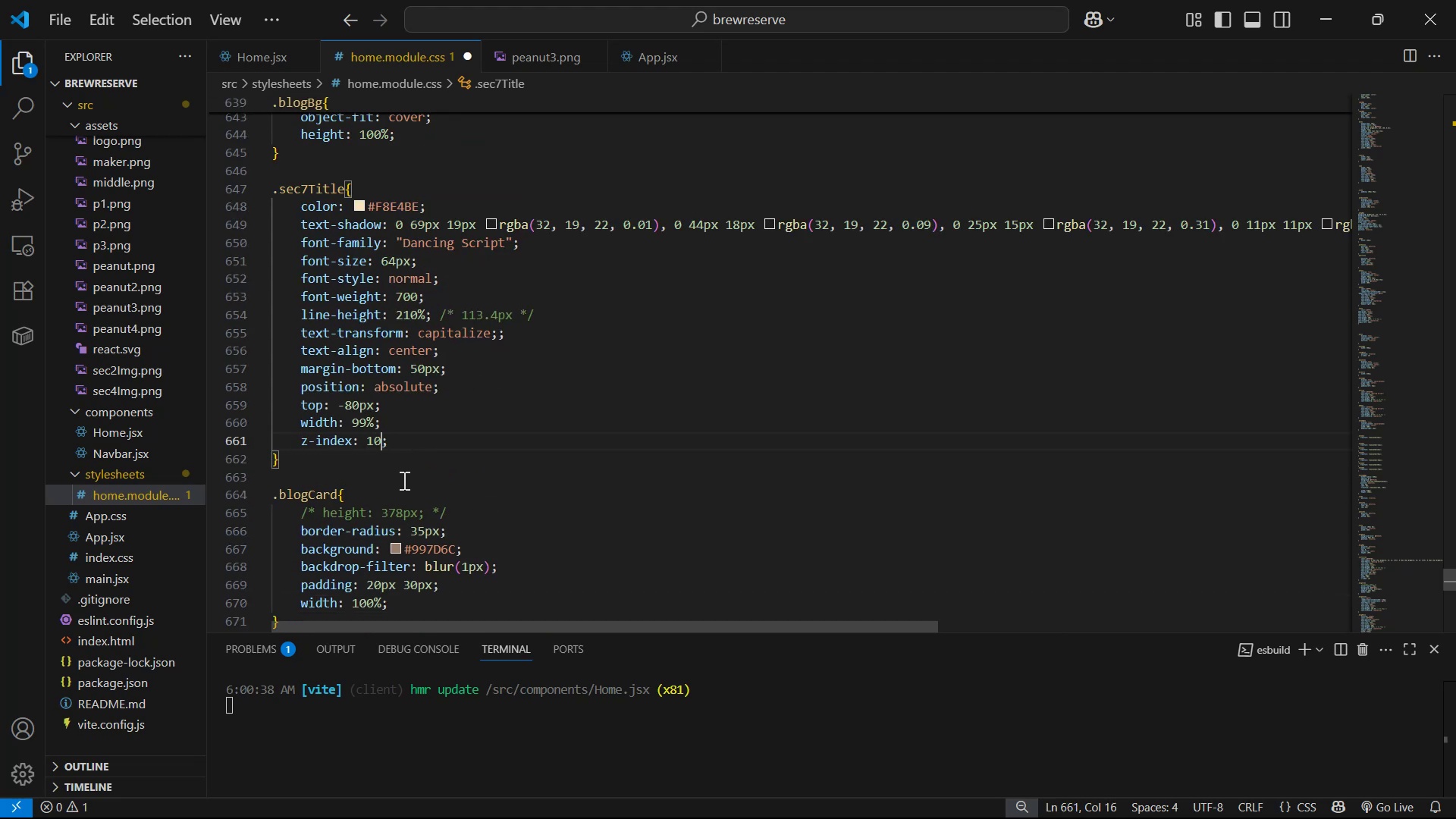 
key(Backspace)
 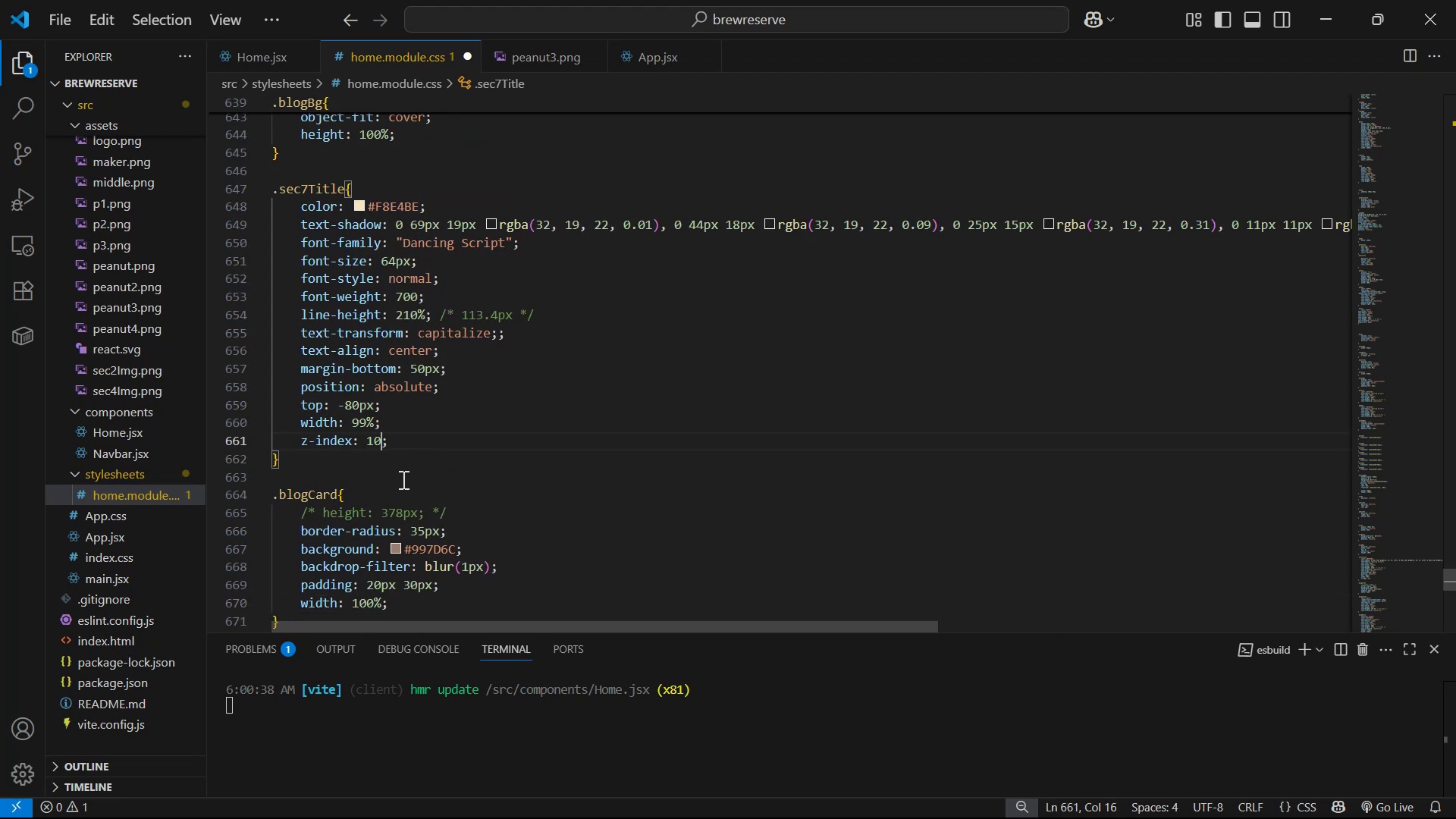 
key(Control+ControlLeft)
 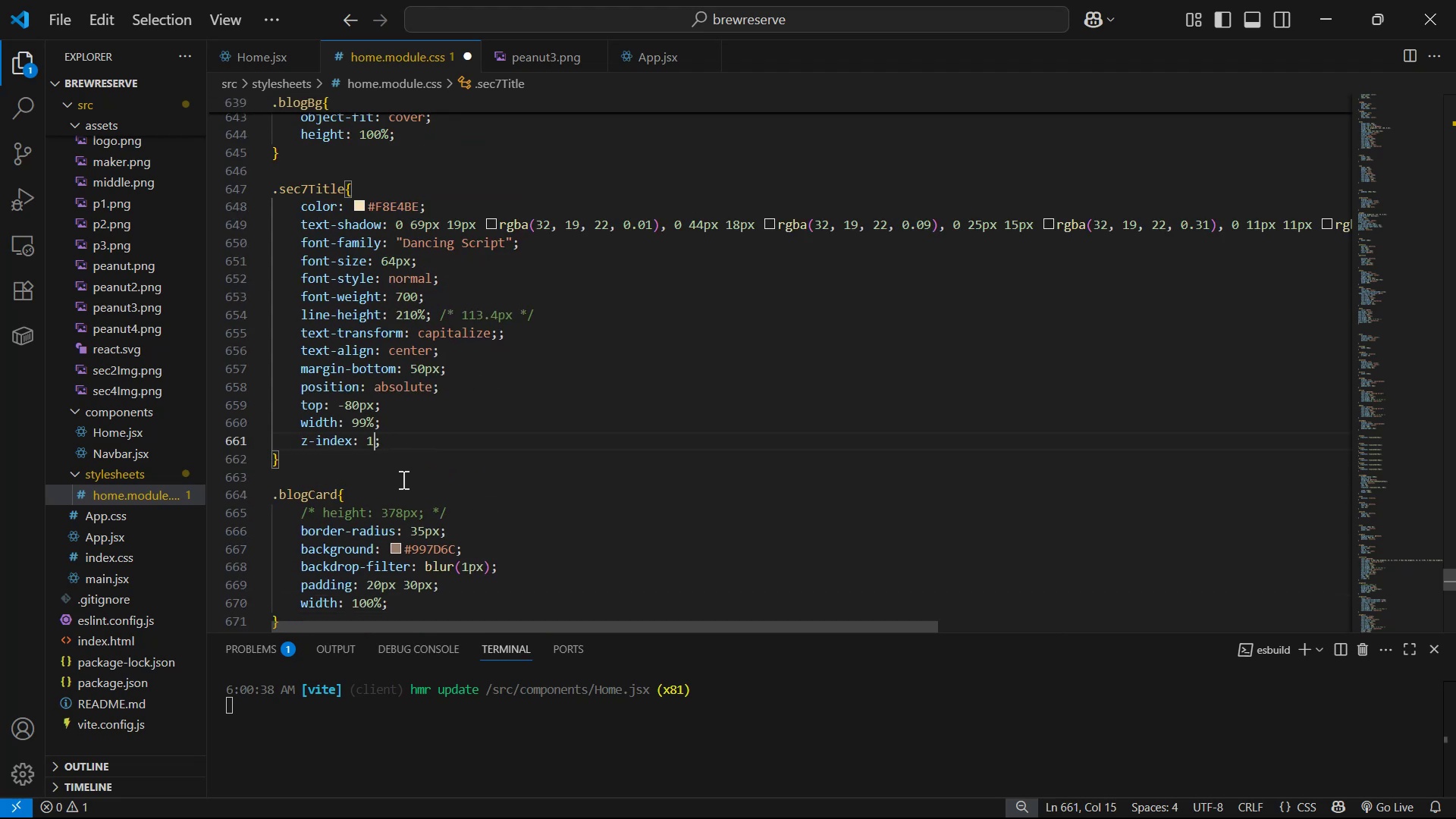 
key(Control+S)
 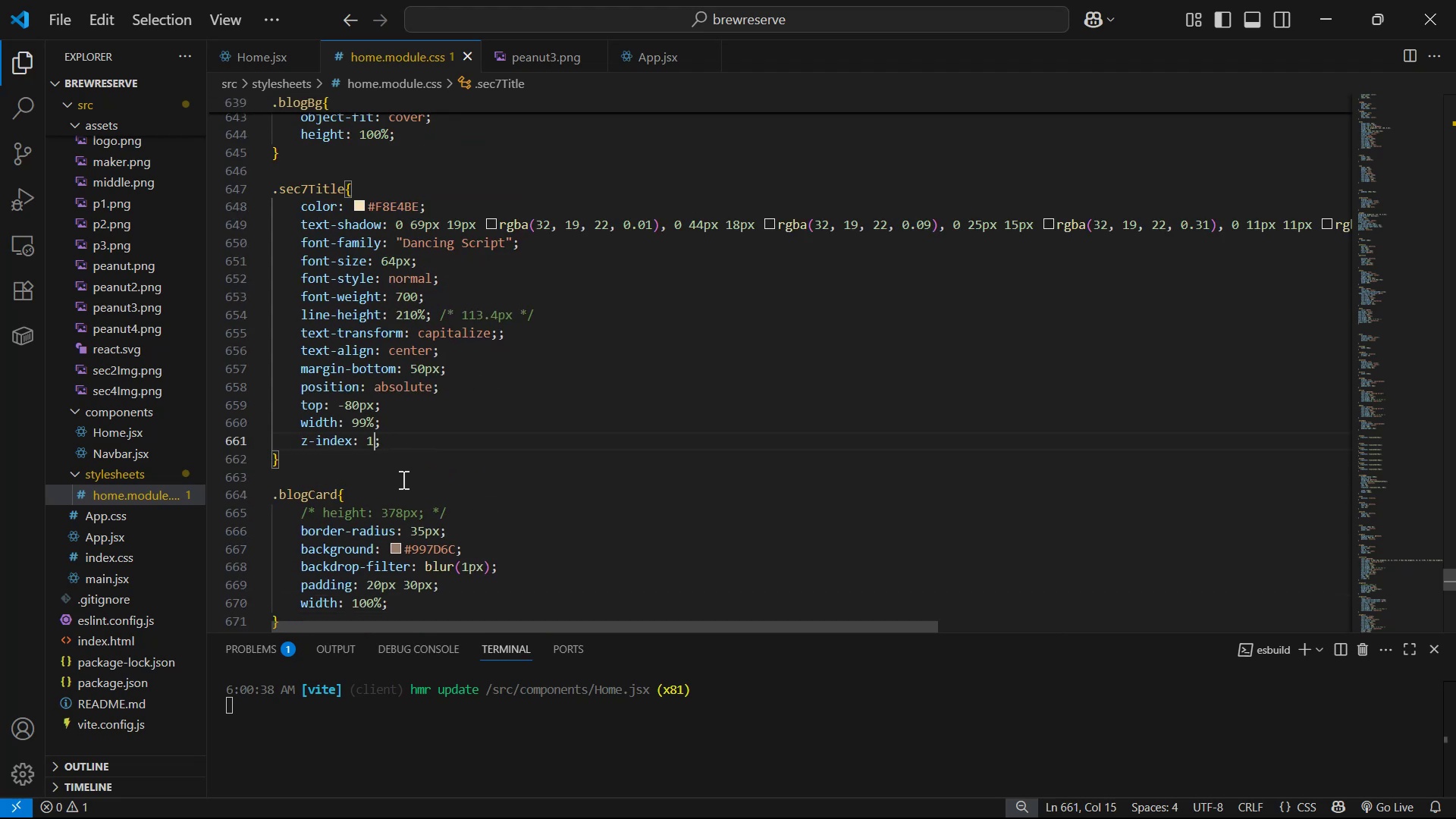 
key(Alt+AltLeft)
 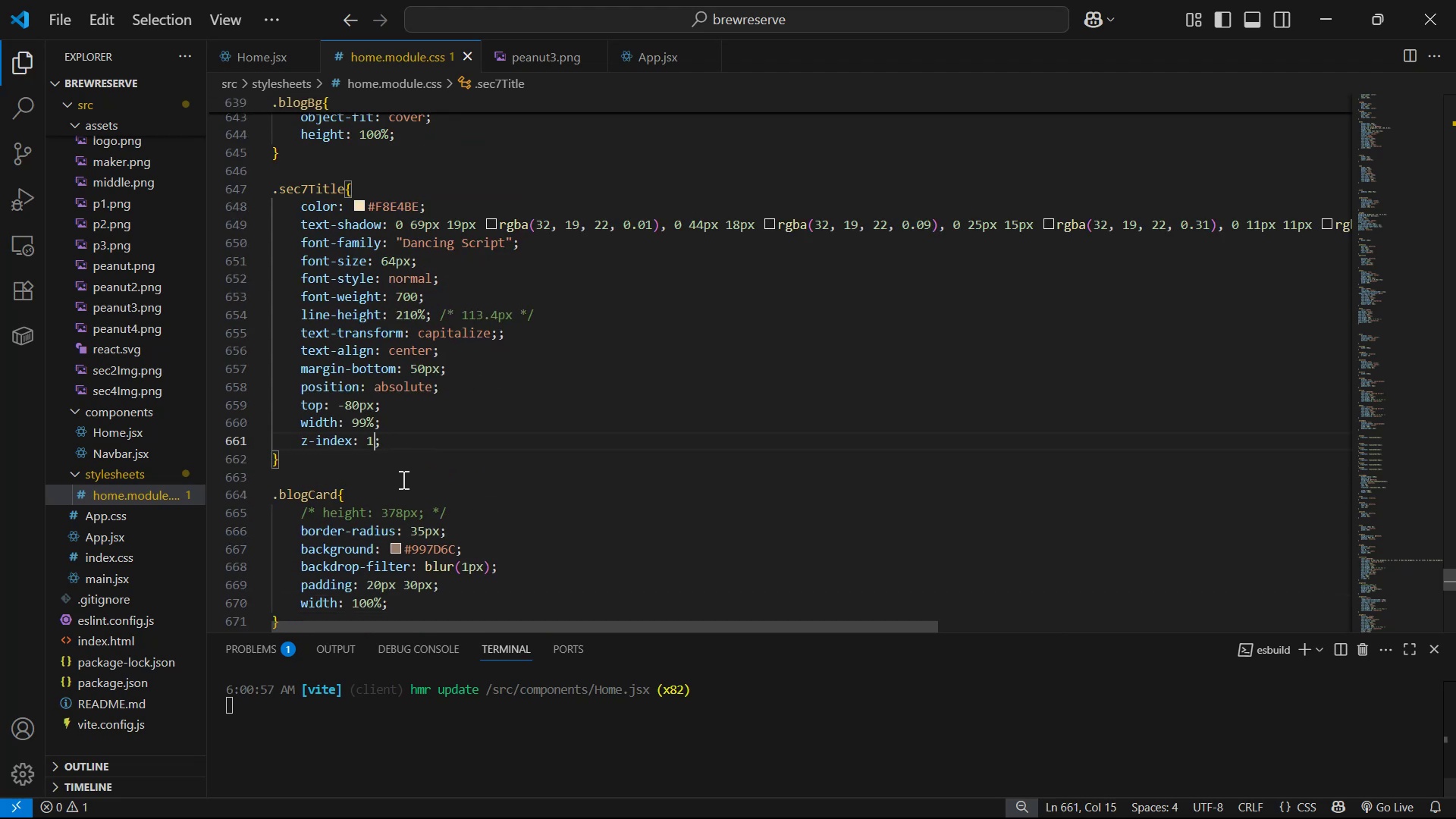 
key(Alt+Tab)
 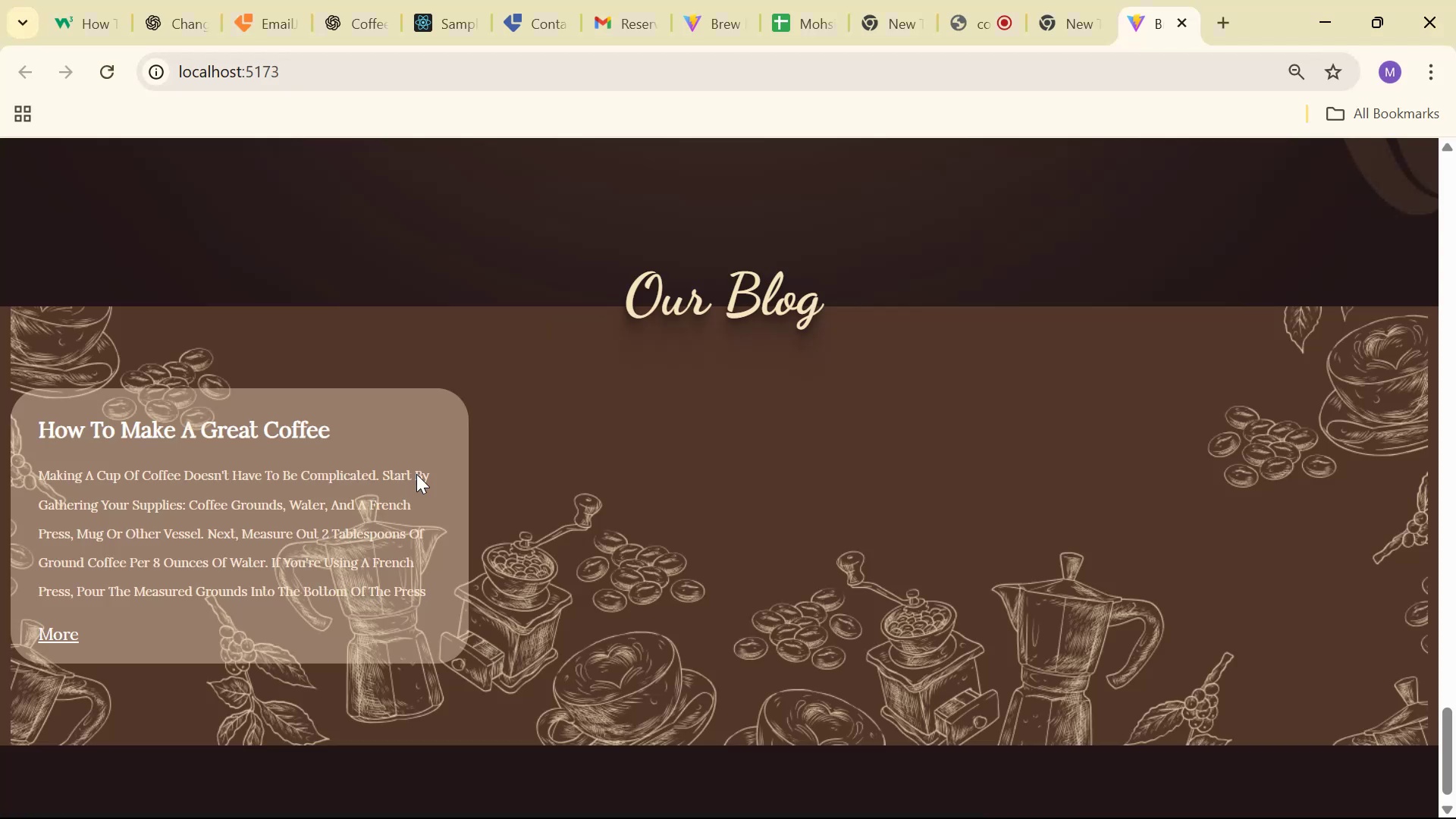 
scroll: coordinate [837, 497], scroll_direction: down, amount: 7.0
 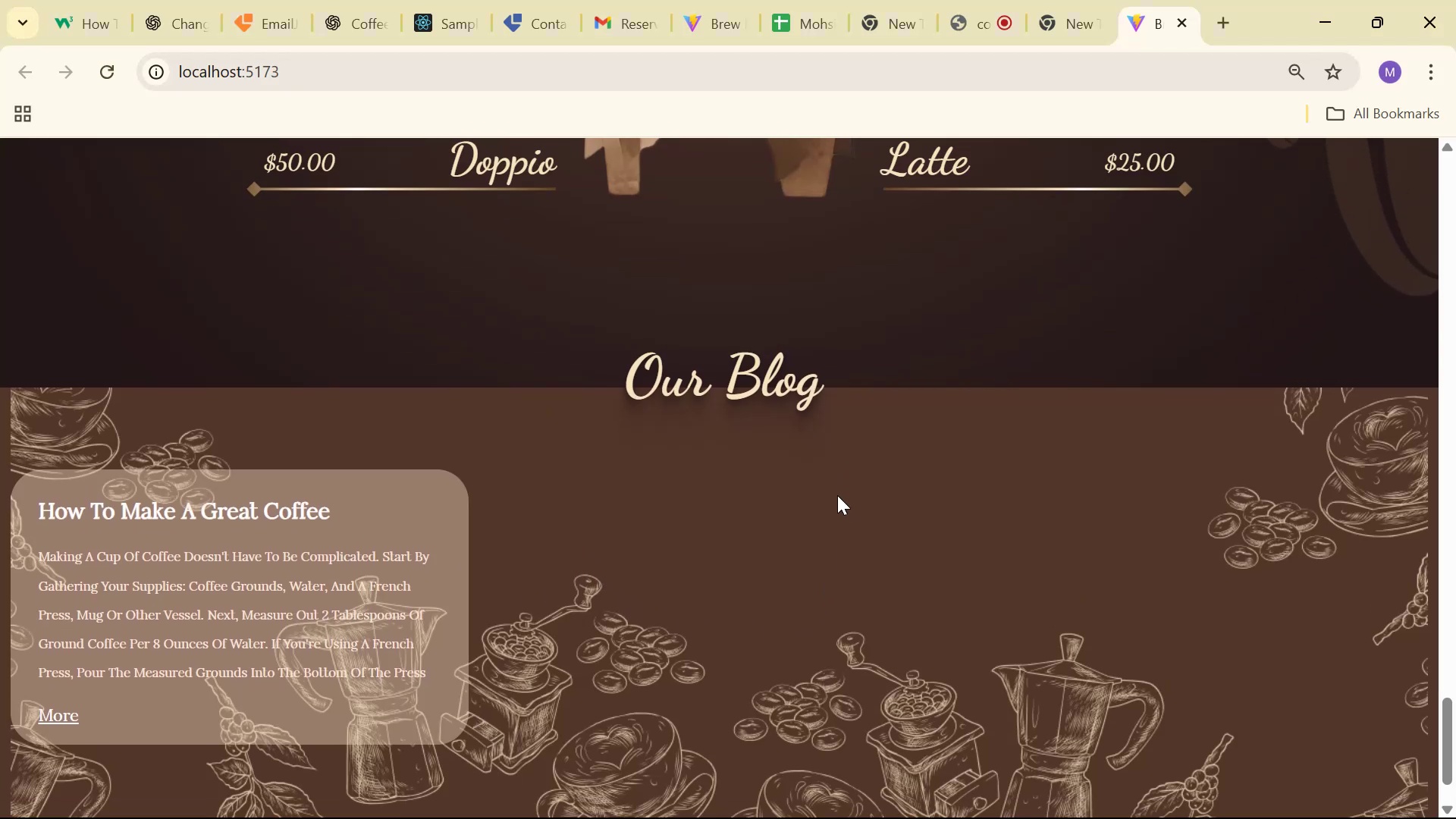 
hold_key(key=ControlLeft, duration=0.81)
 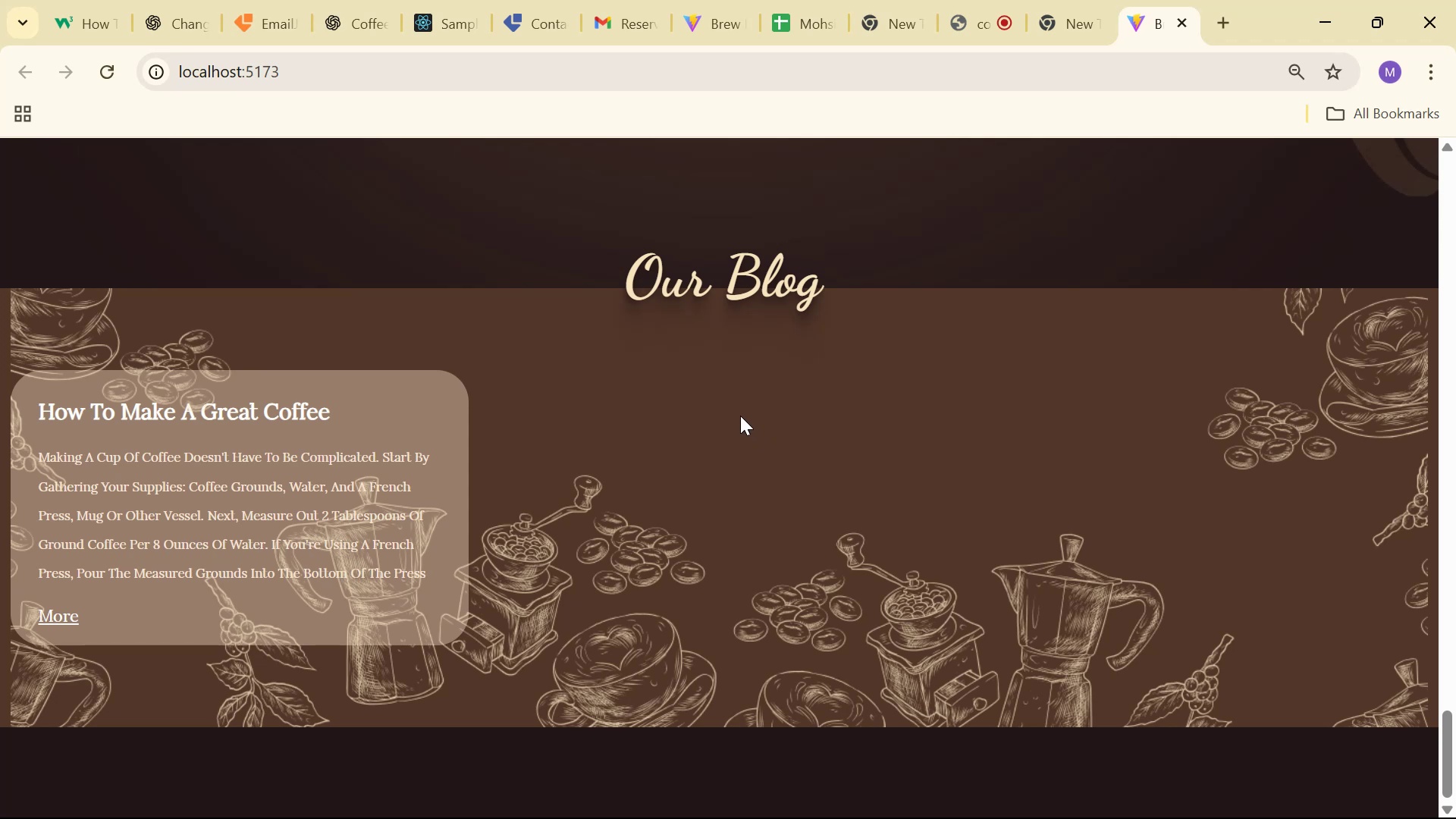 
key(Alt+Tab)
 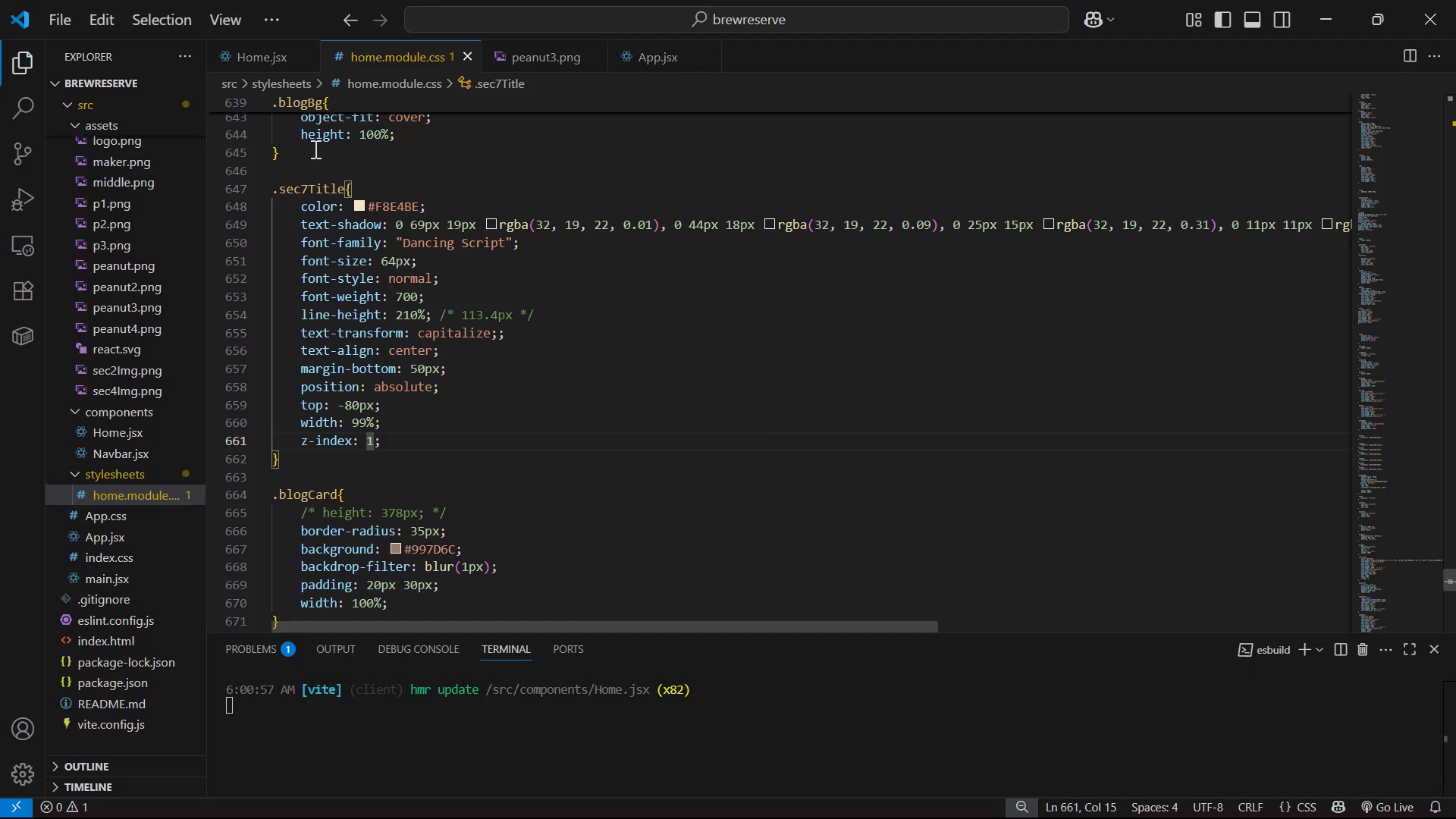 
left_click([281, 52])
 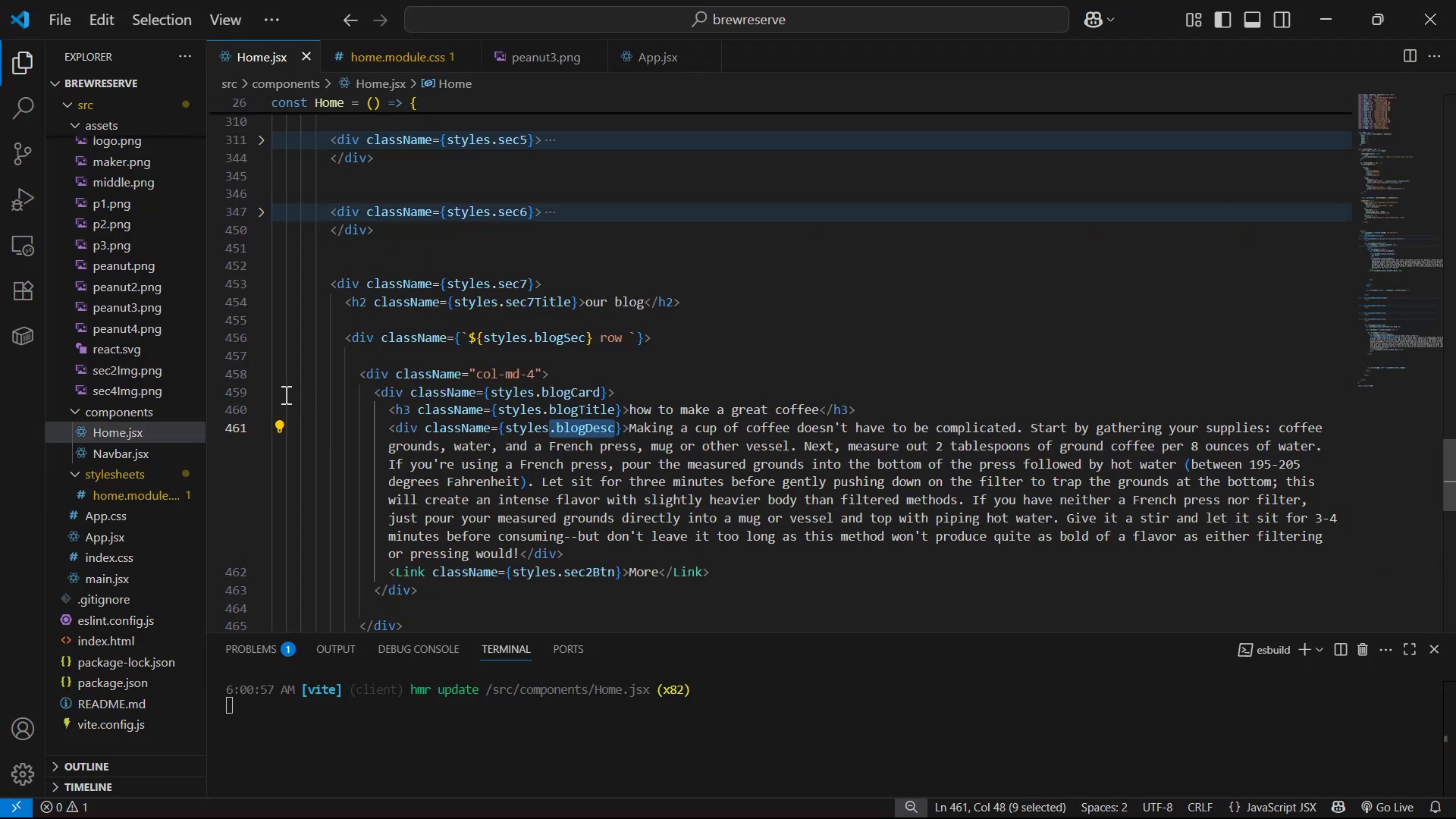 
left_click([262, 391])
 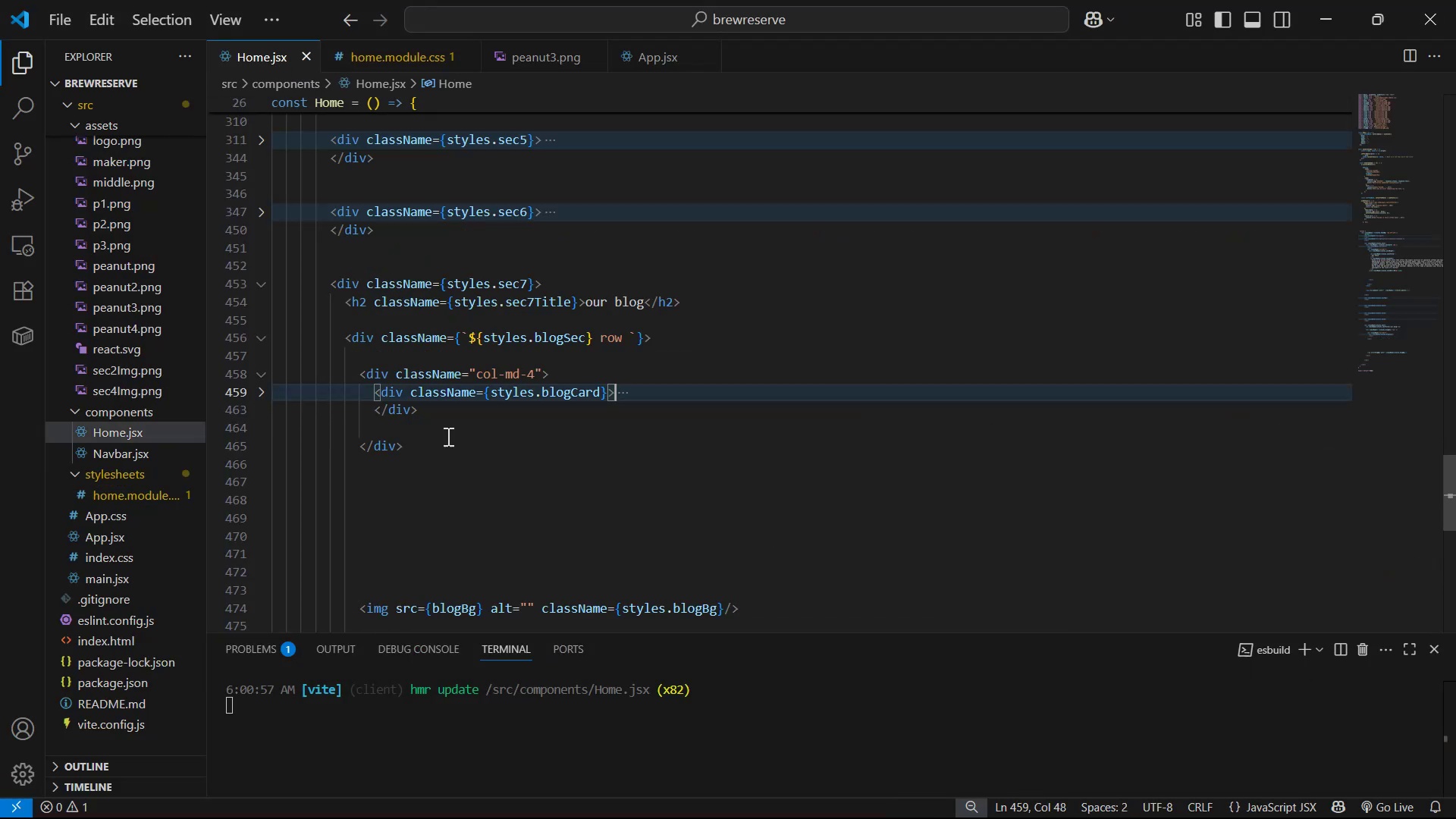 
left_click_drag(start_coordinate=[438, 413], to_coordinate=[372, 392])
 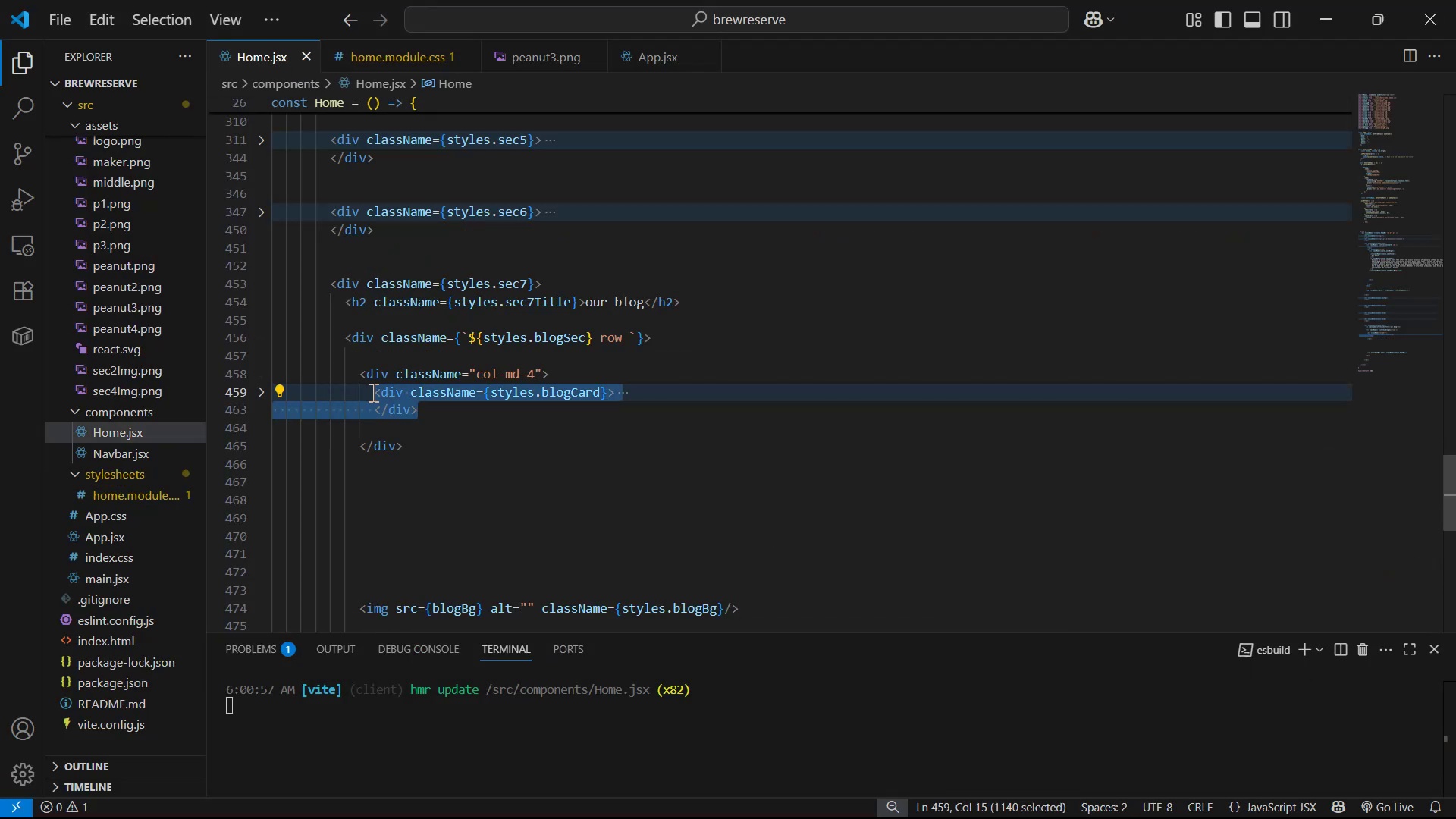 
key(Control+C)
 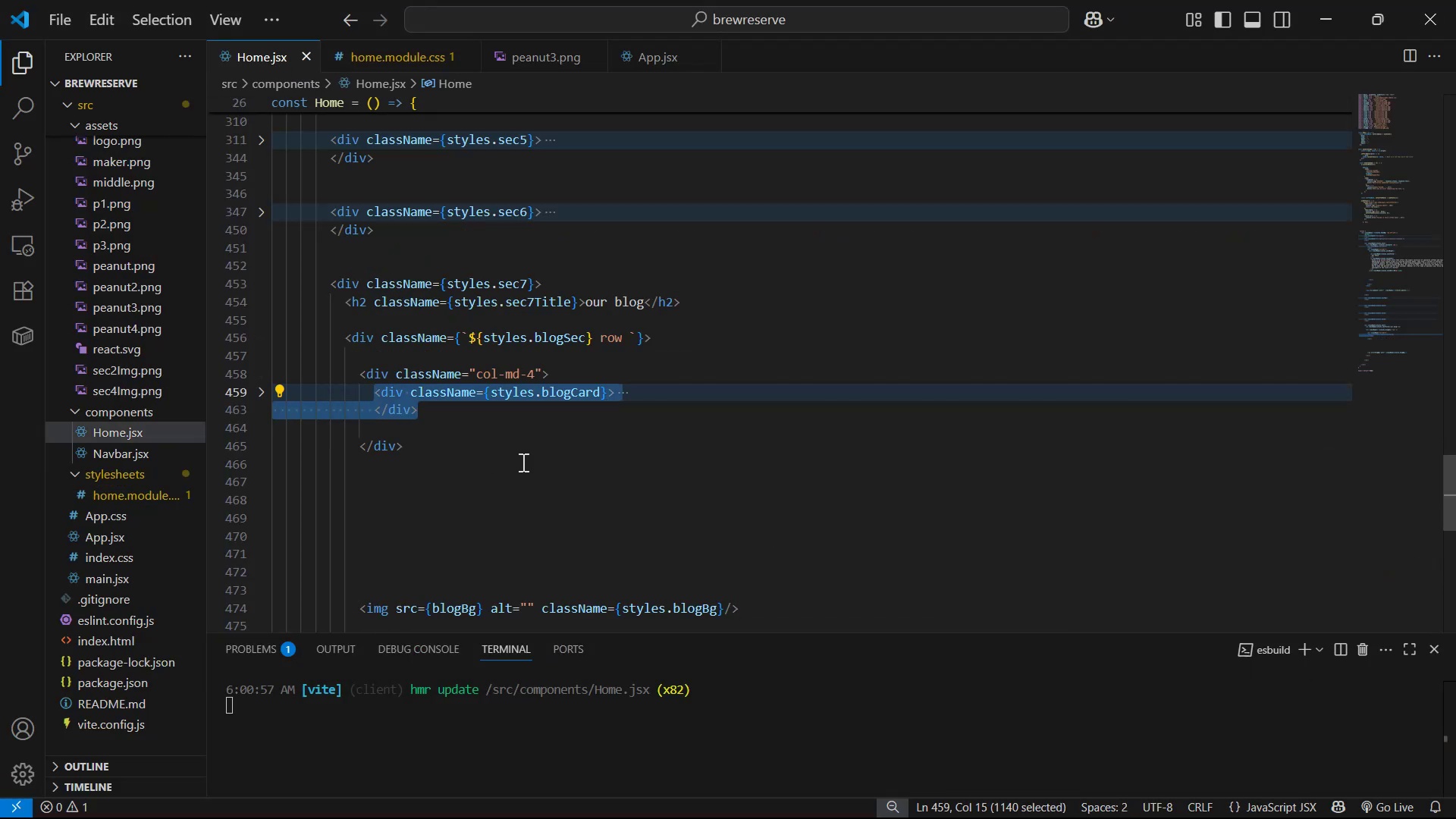 
key(Control+C)
 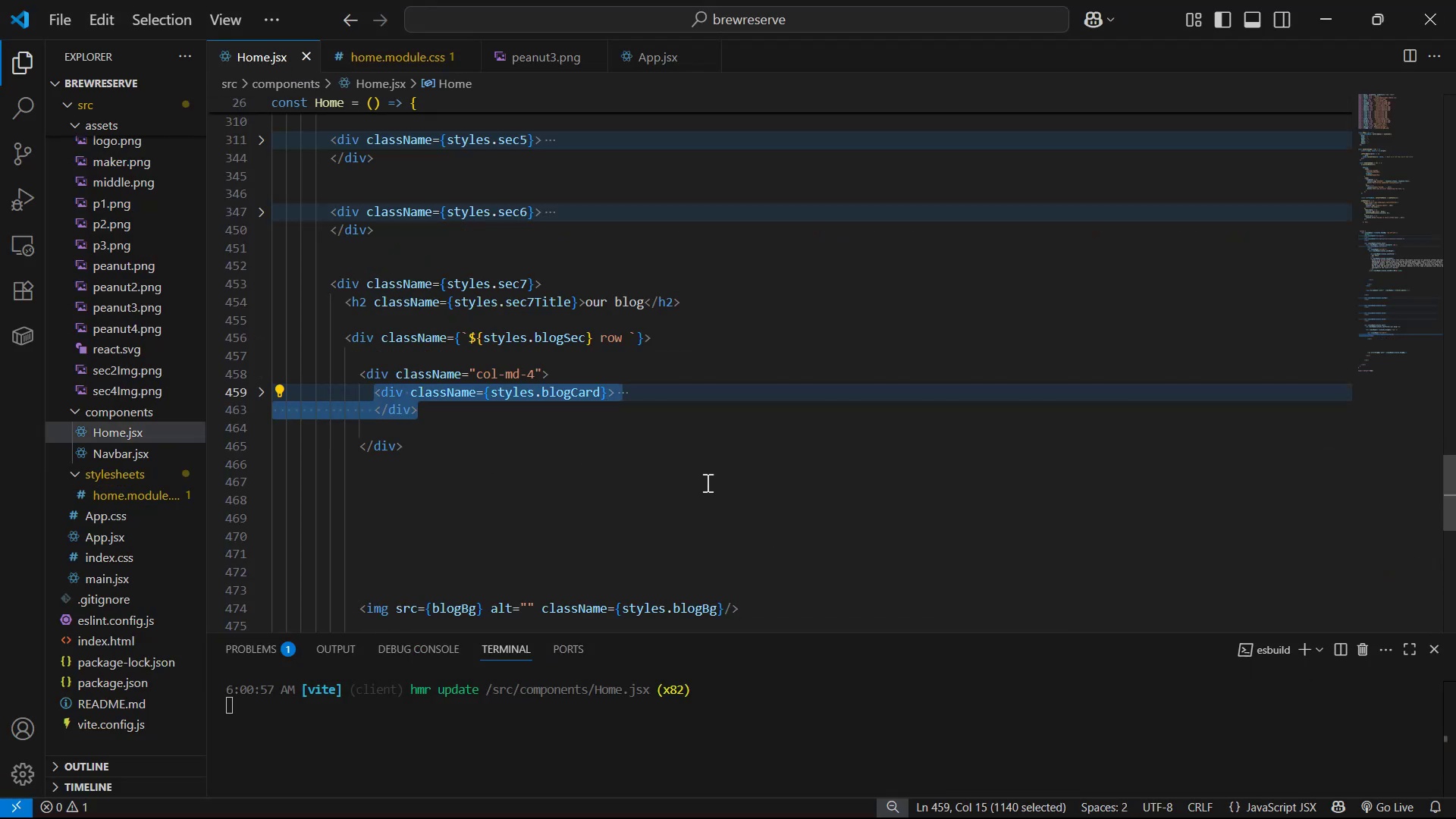 
key(Alt+Tab)
 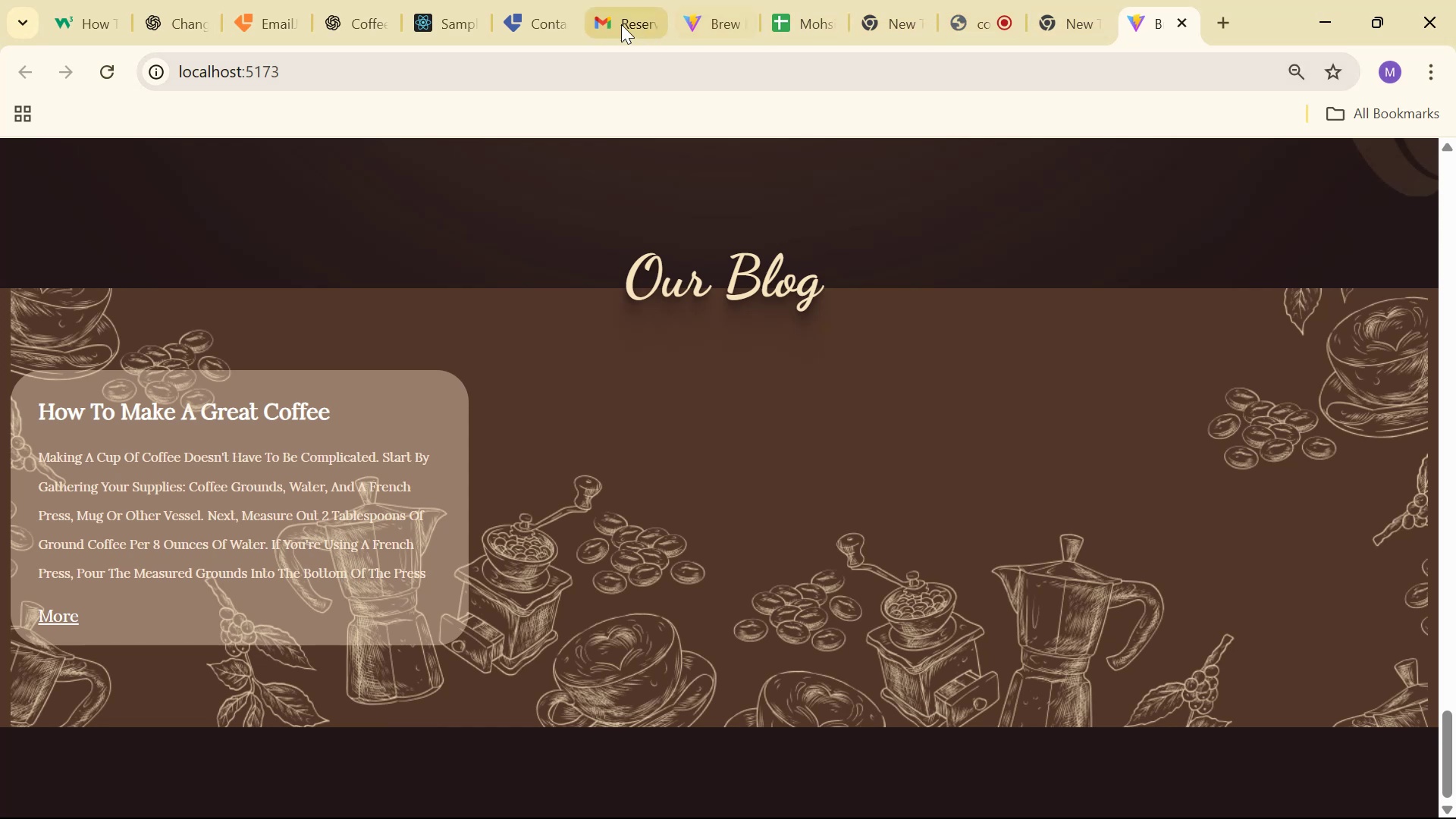 
left_click([959, 6])
 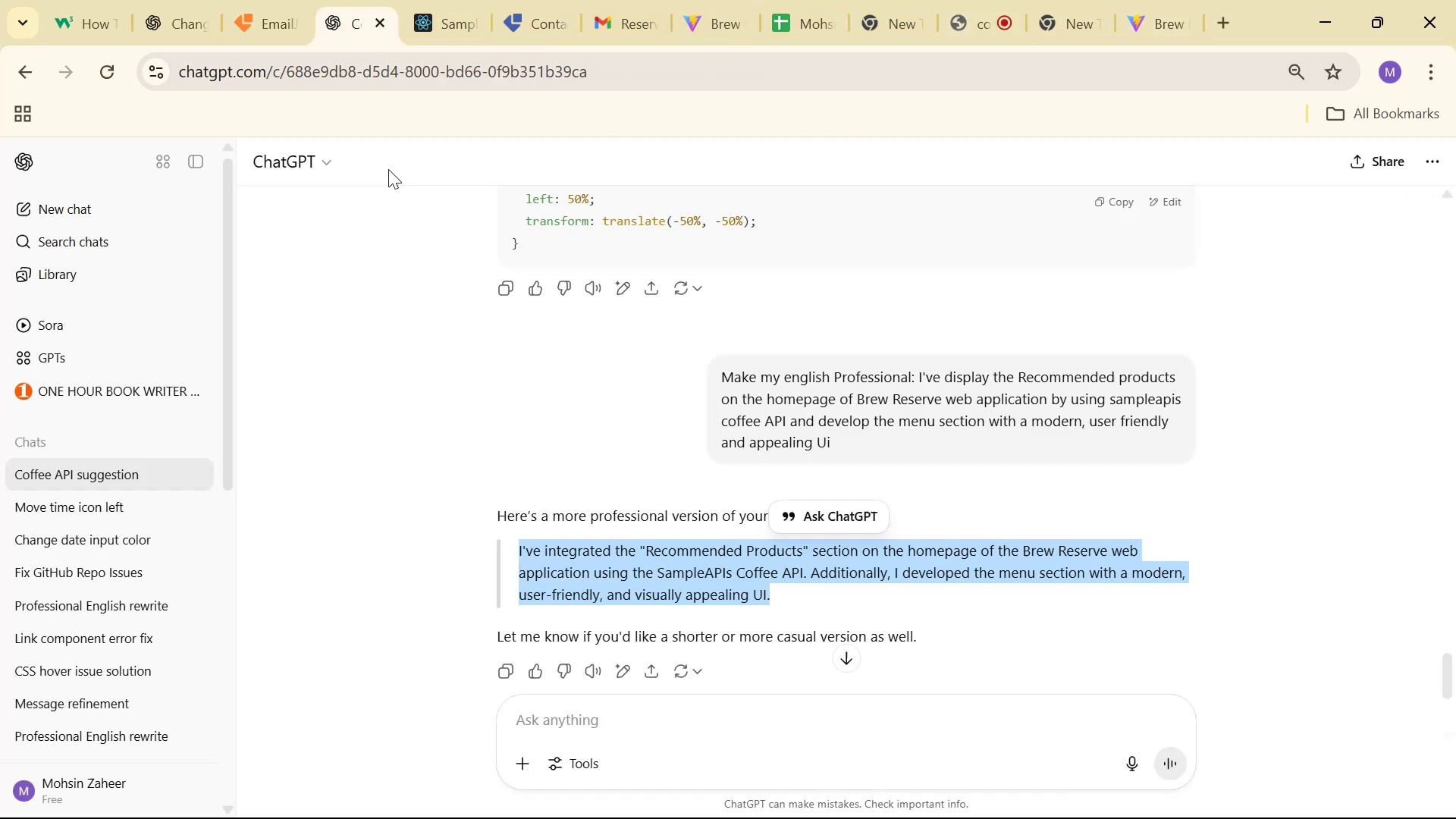 
left_click([92, 207])
 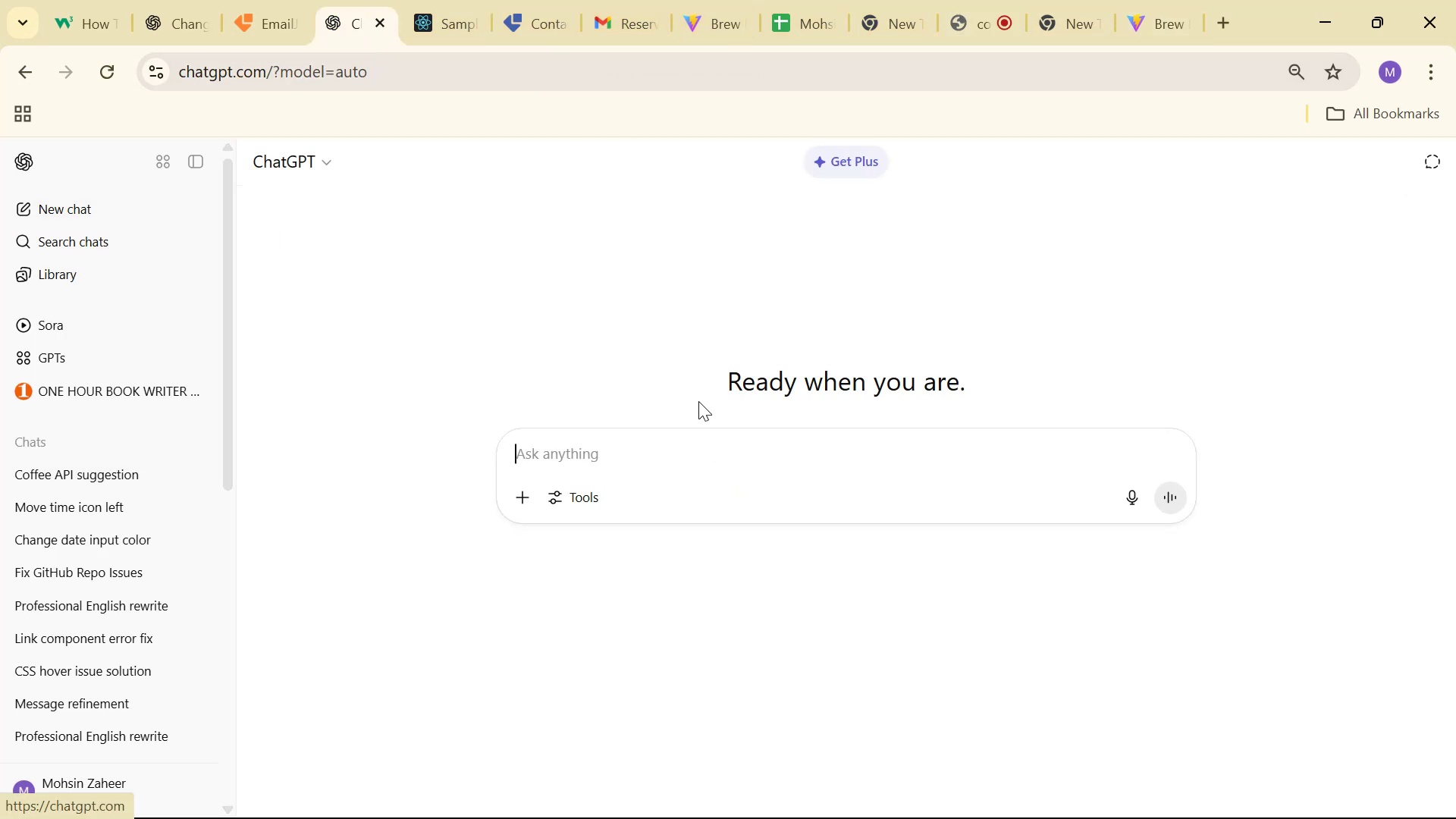 
type(U==)
key(Backspace)
key(Backspace)
key(Backspace)
type(I want to user open source free api here;)
key(Backspace)
type(: )
key(Backspace)
key(Backspace)
type( for blog title and descro)
key(Backspace)
type(itop )
key(Backspace)
key(Backspace)
key(Backspace)
type(op)
key(Backspace)
key(Backspace)
key(Backspace)
key(Backspace)
type(ption )
key(Backspace)
 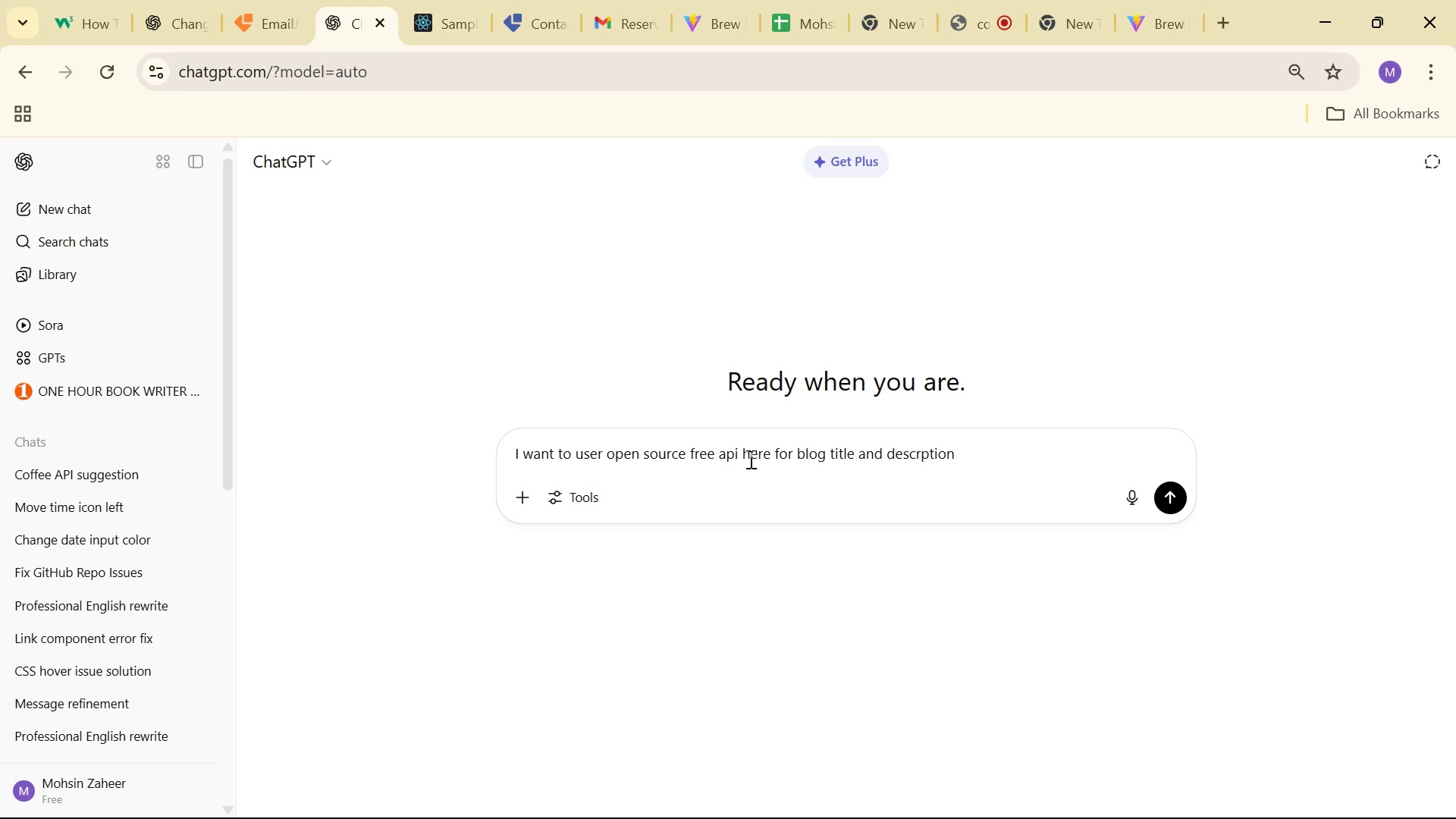 
hold_key(key=ArrowLeft, duration=0.62)
 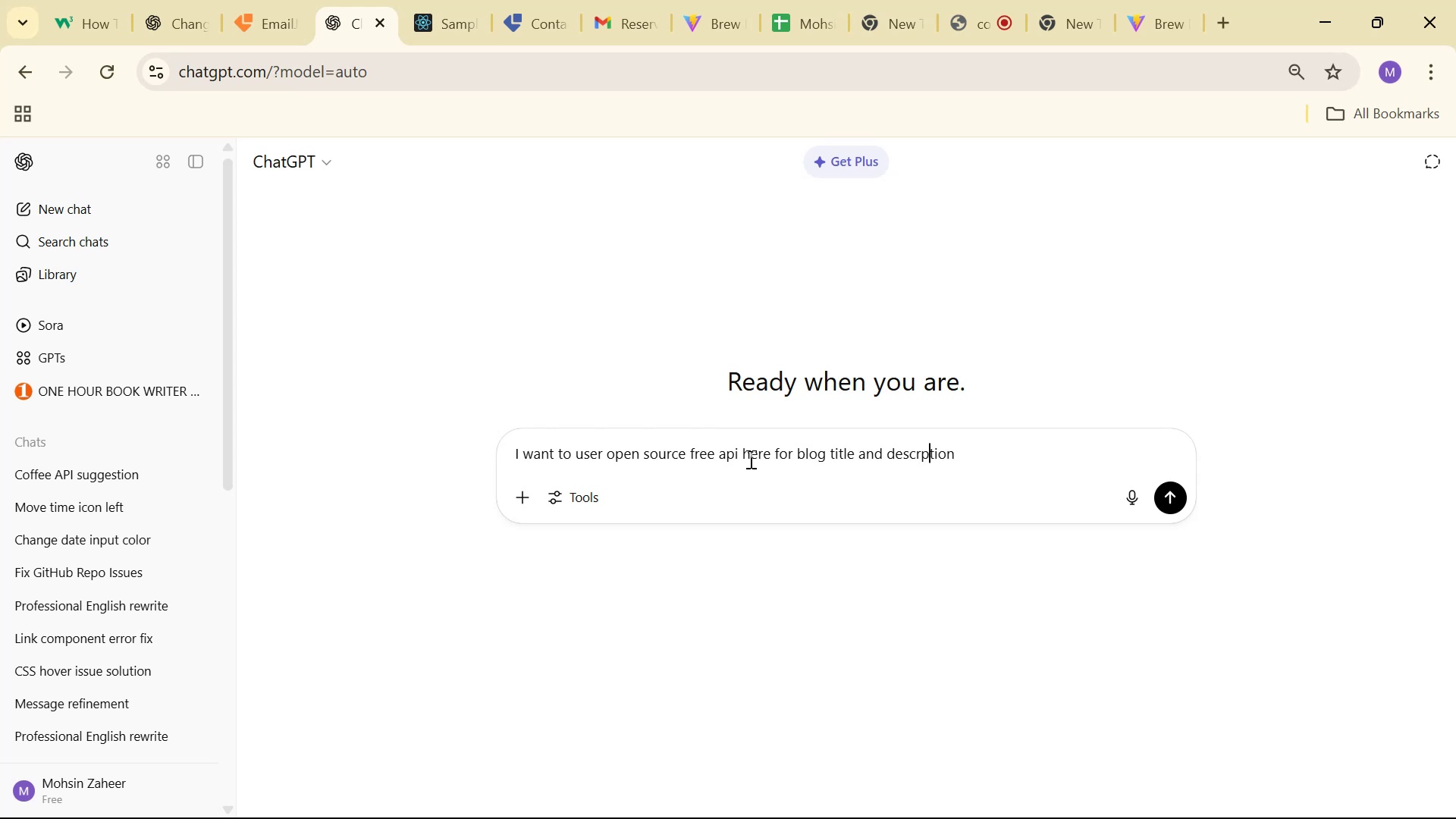 
key(ArrowLeft)
 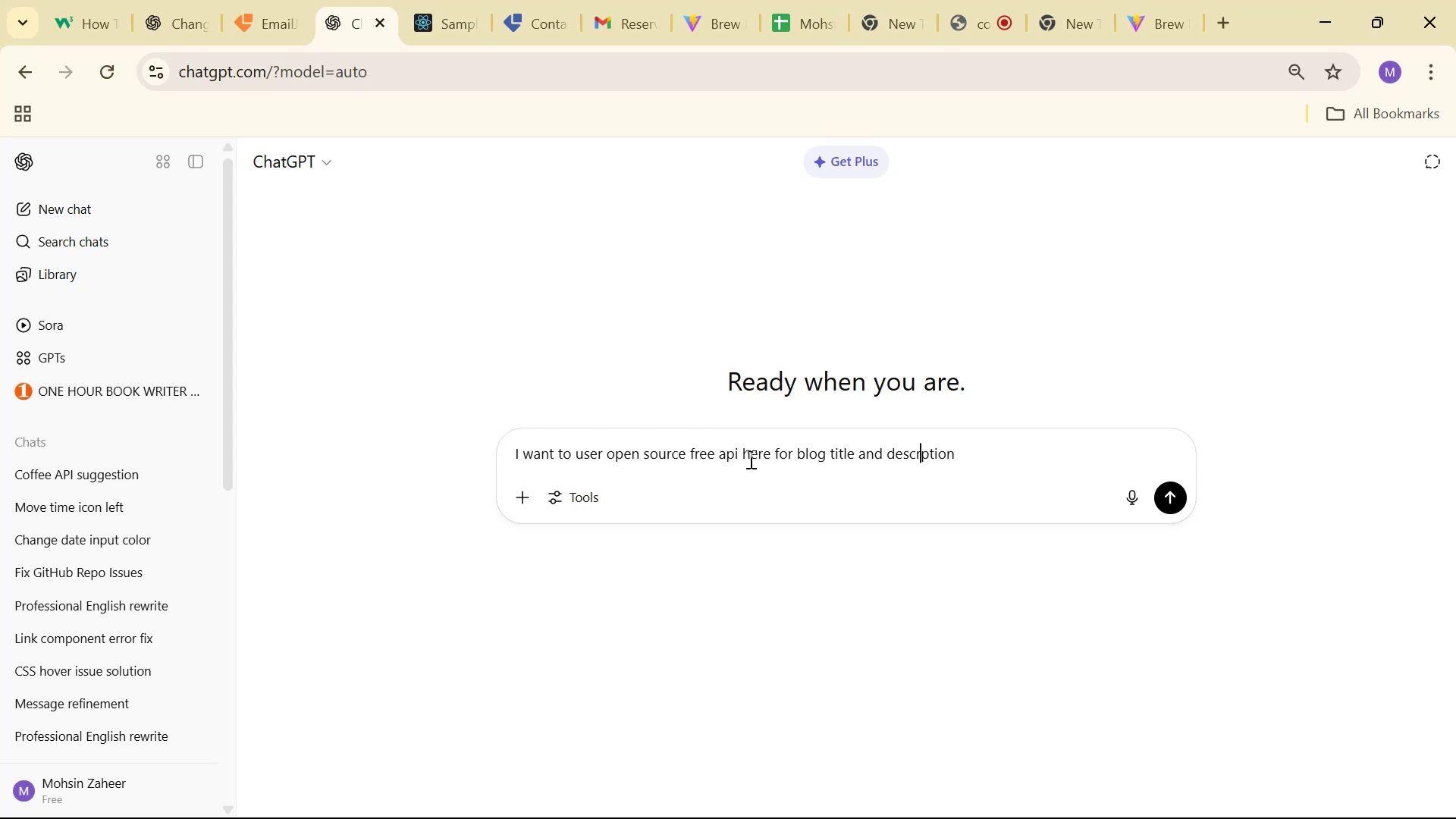 
key(I)
 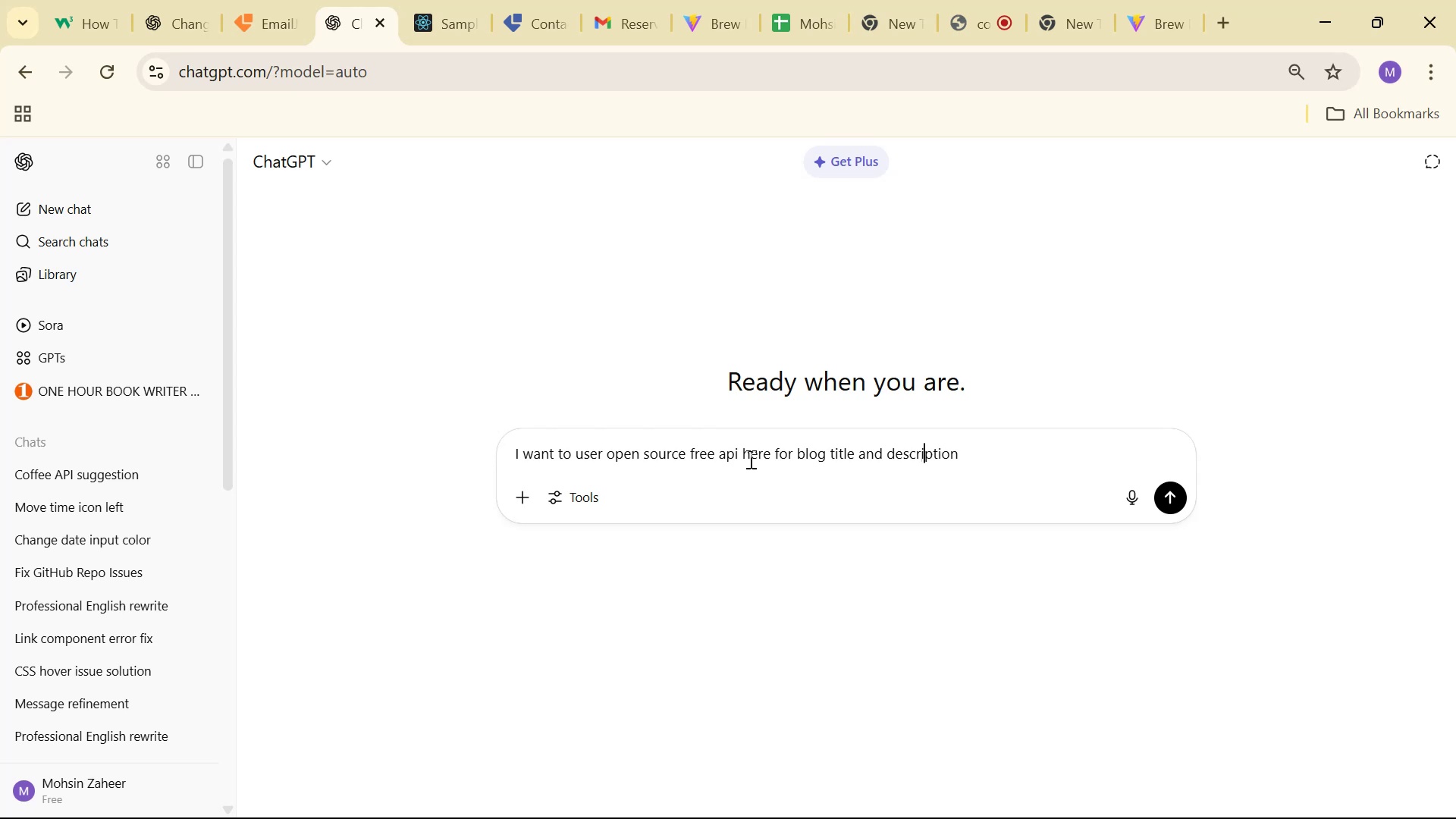 
hold_key(key=ArrowRight, duration=0.69)
 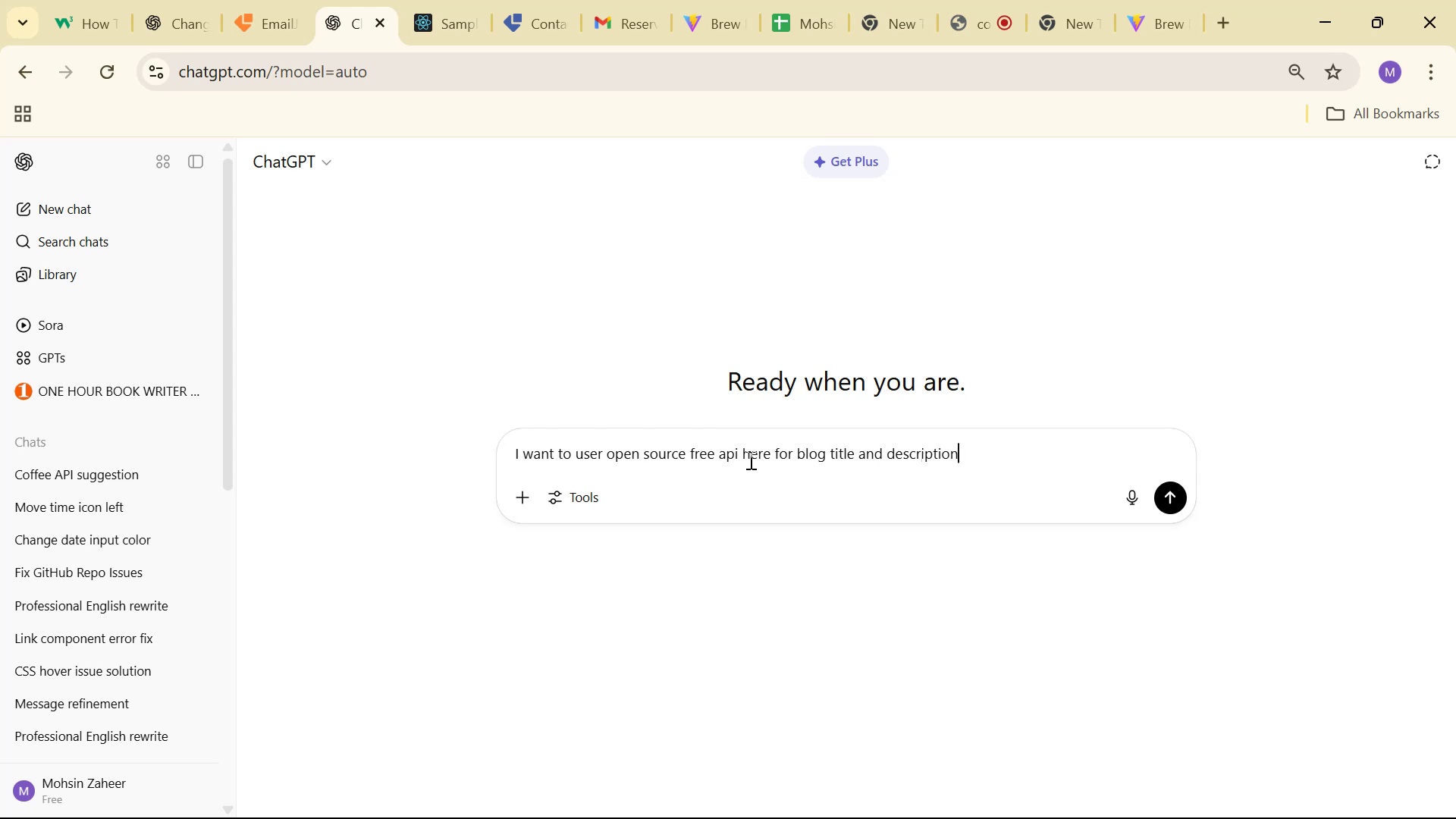 
key(Shift+ShiftLeft)
 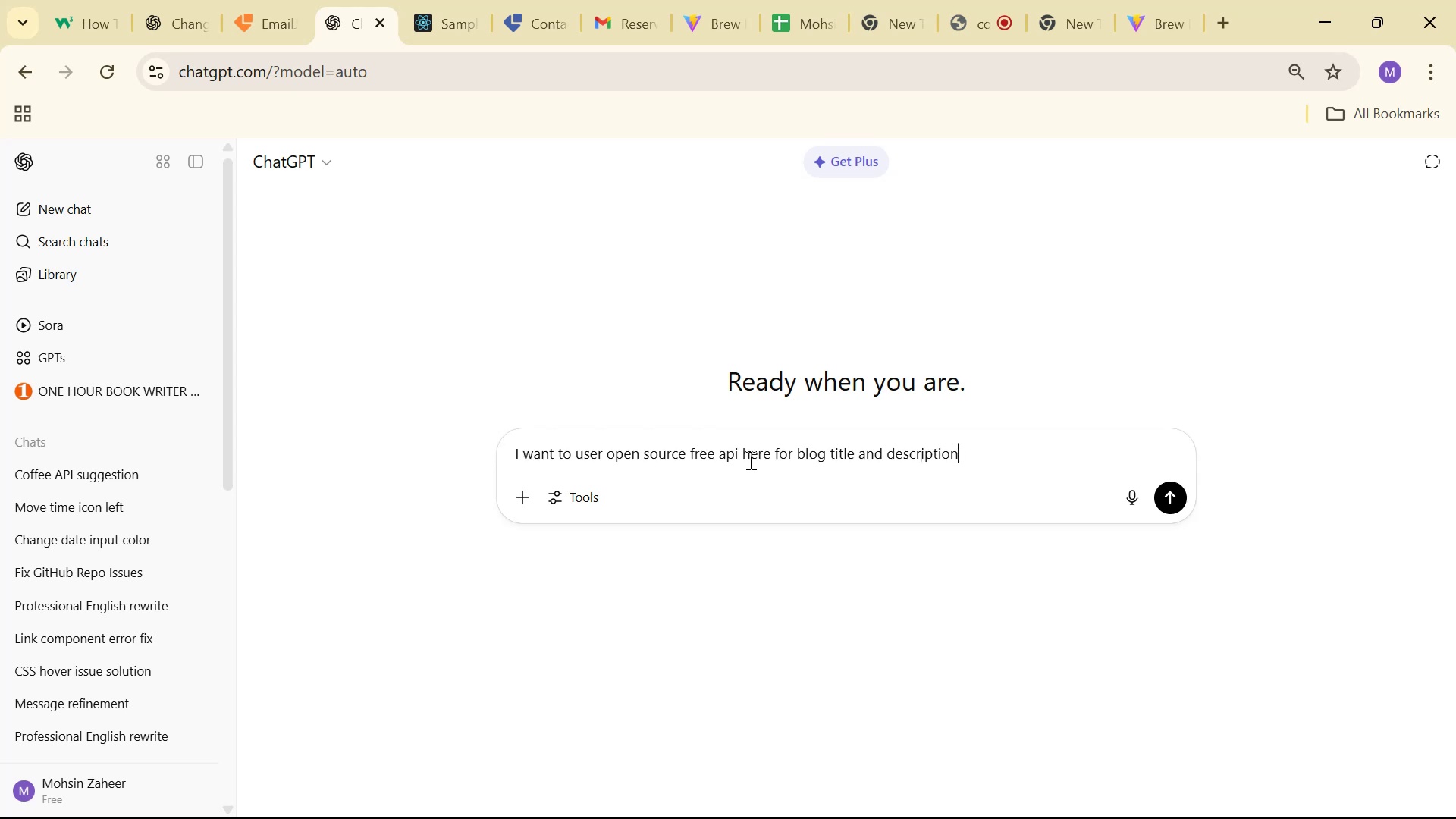 
key(Shift+Semicolon)
 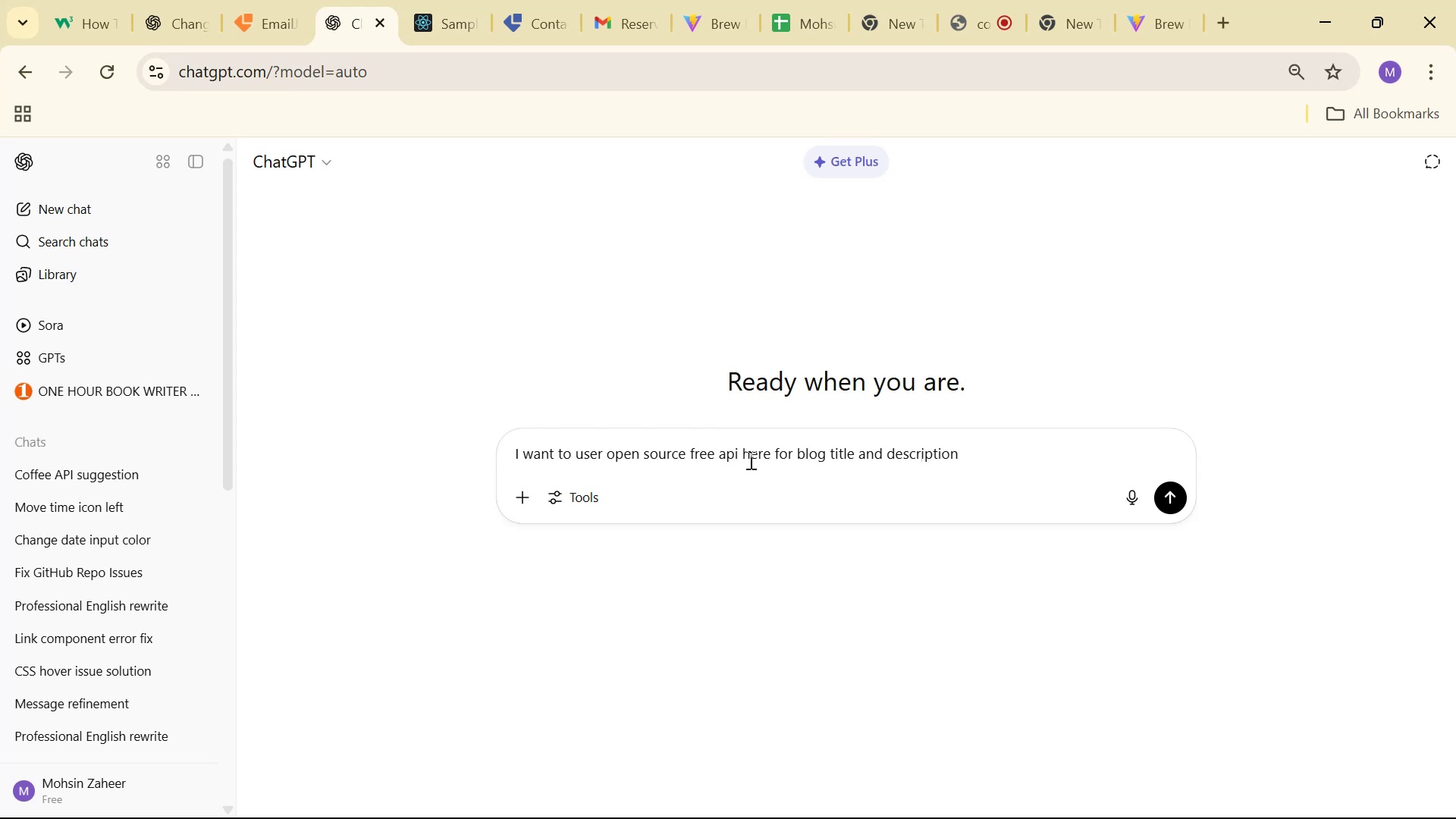 
key(Shift+Space)
 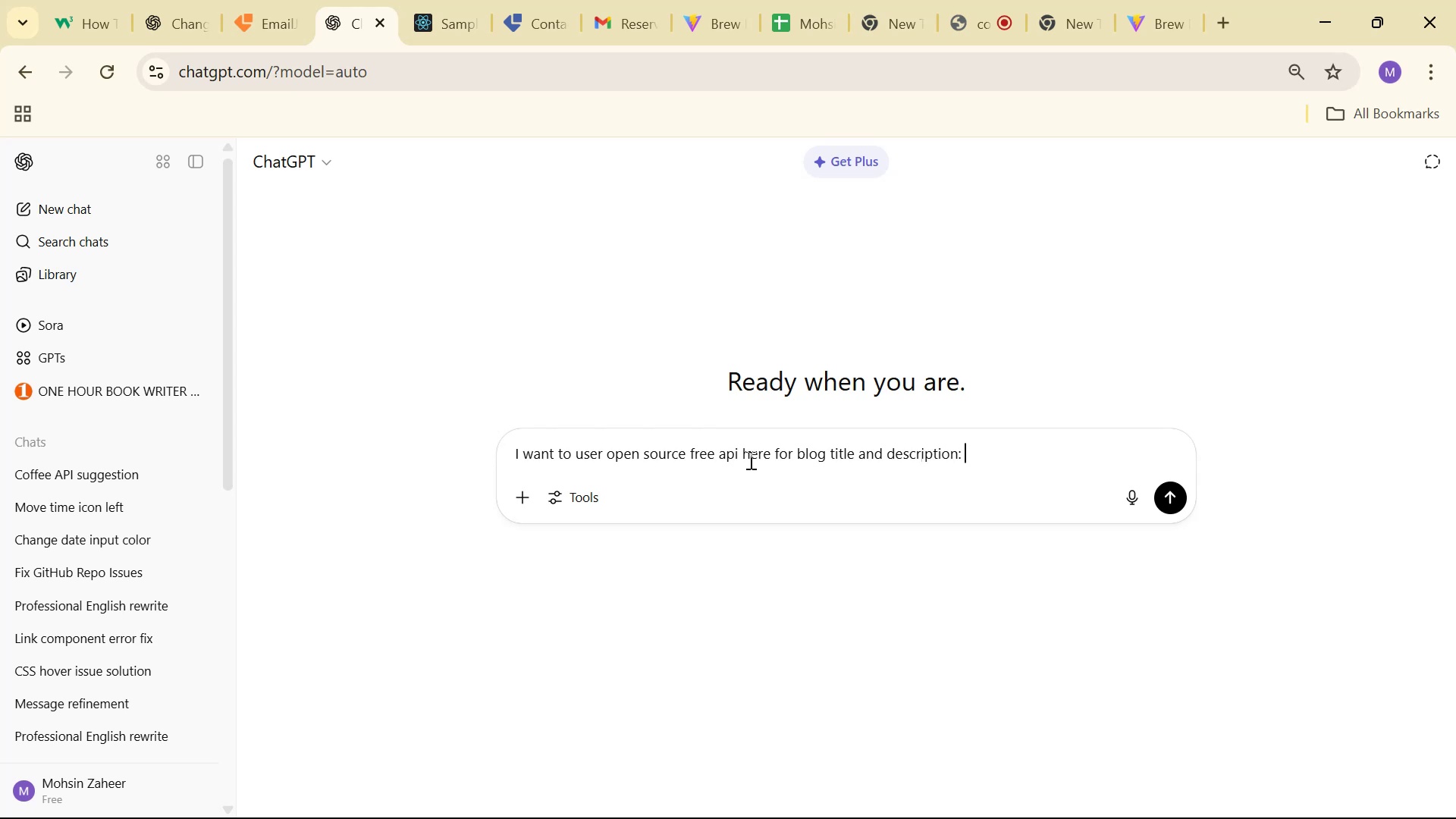 
key(Control+V)
 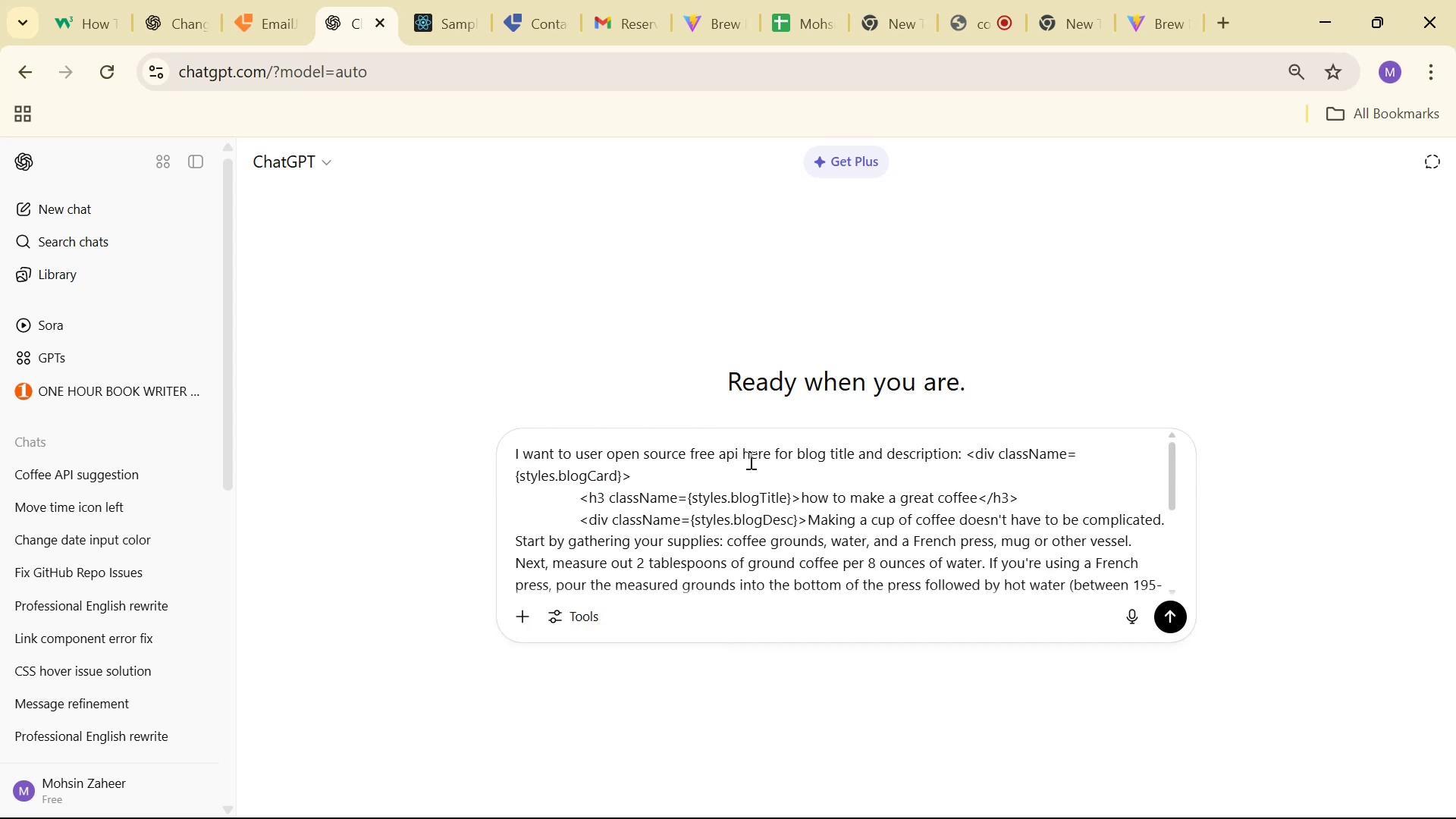 
key(Enter)
 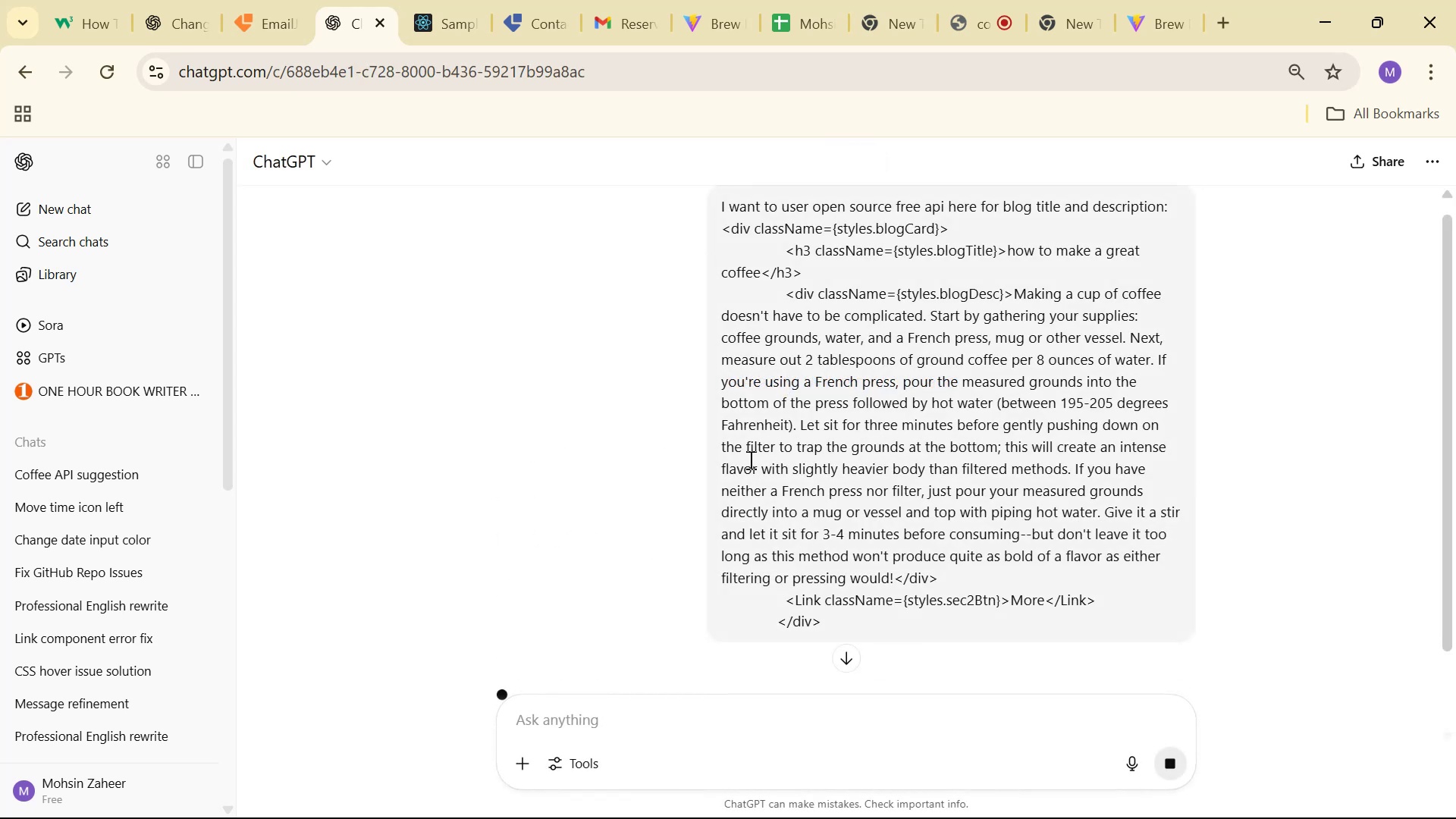 
scroll: coordinate [835, 223], scroll_direction: down, amount: 21.0
 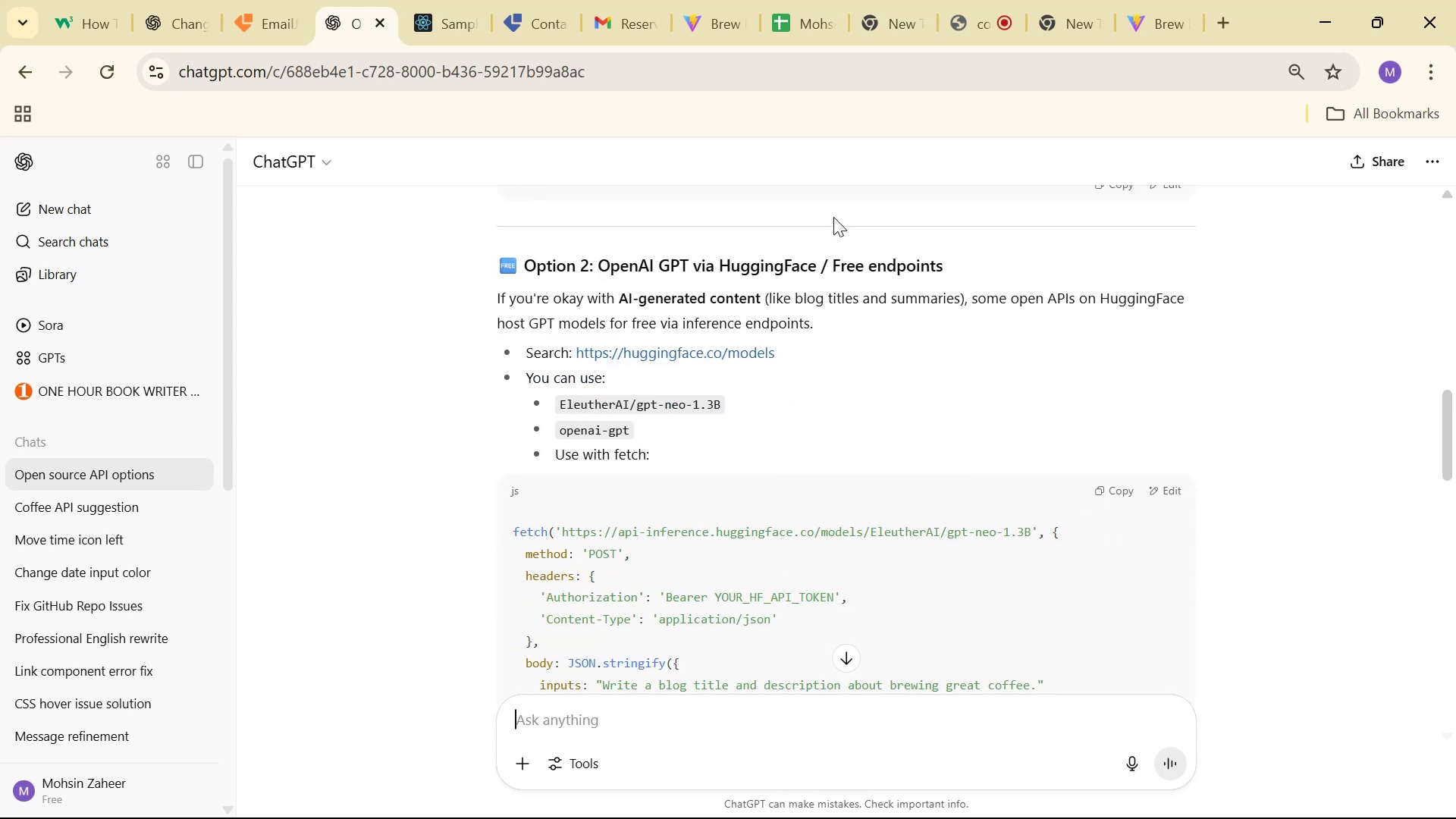 
wait(5.87)
 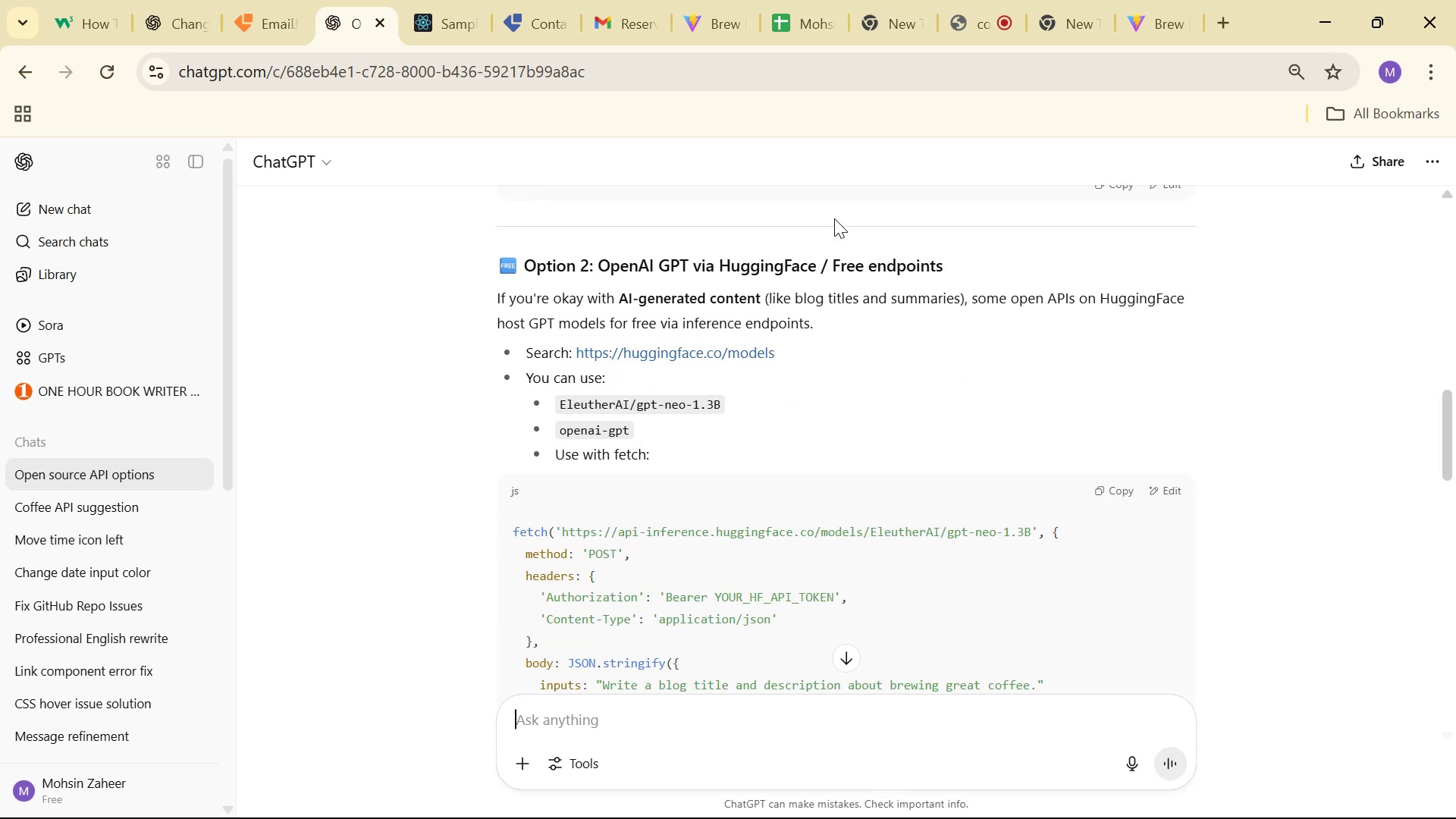 
scroll: coordinate [817, 225], scroll_direction: down, amount: 6.0
 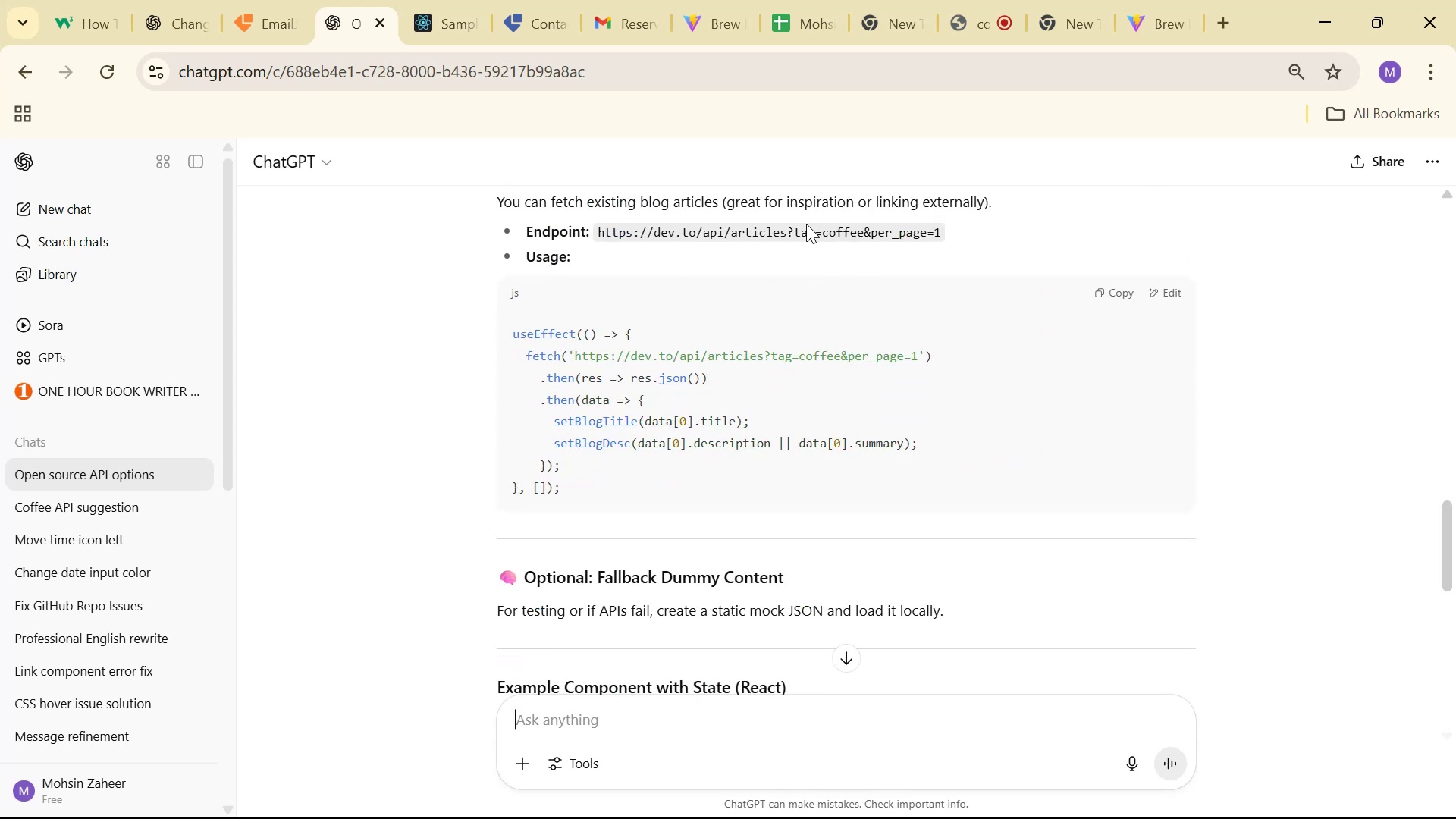 
scroll: coordinate [806, 224], scroll_direction: up, amount: 1.0
 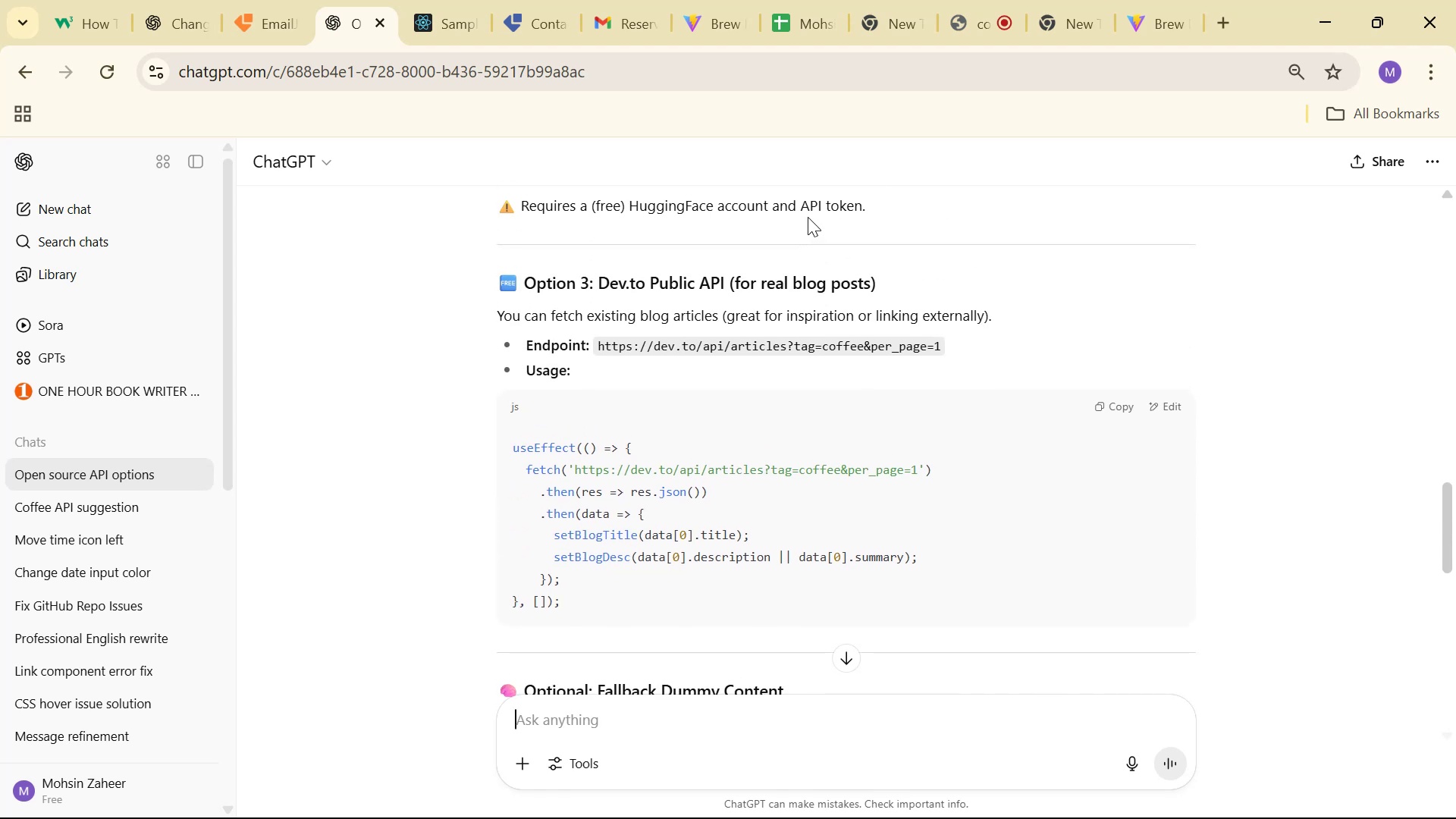 
scroll: coordinate [798, 213], scroll_direction: down, amount: 7.0
 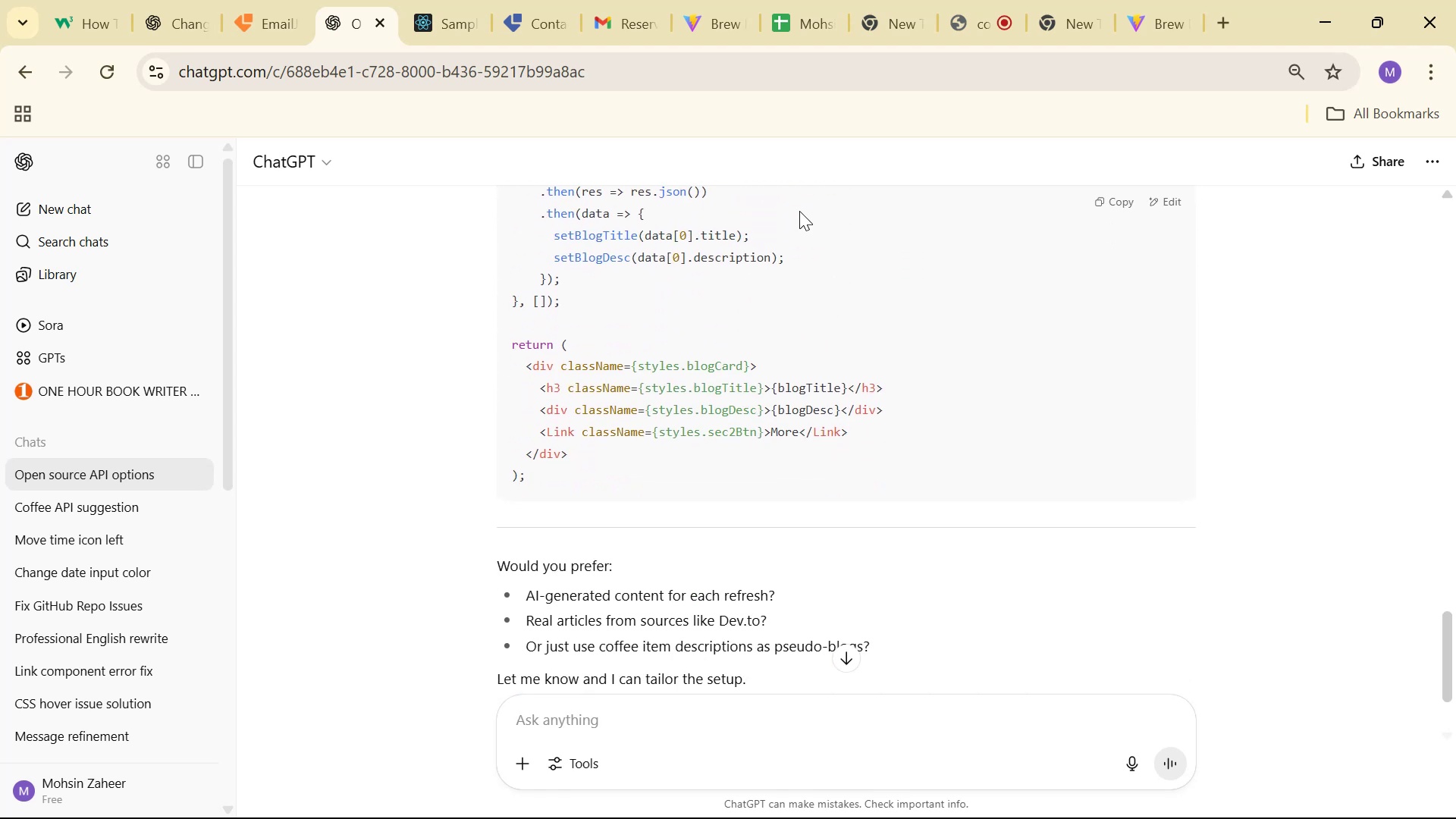 
scroll: coordinate [890, 315], scroll_direction: up, amount: 6.0
 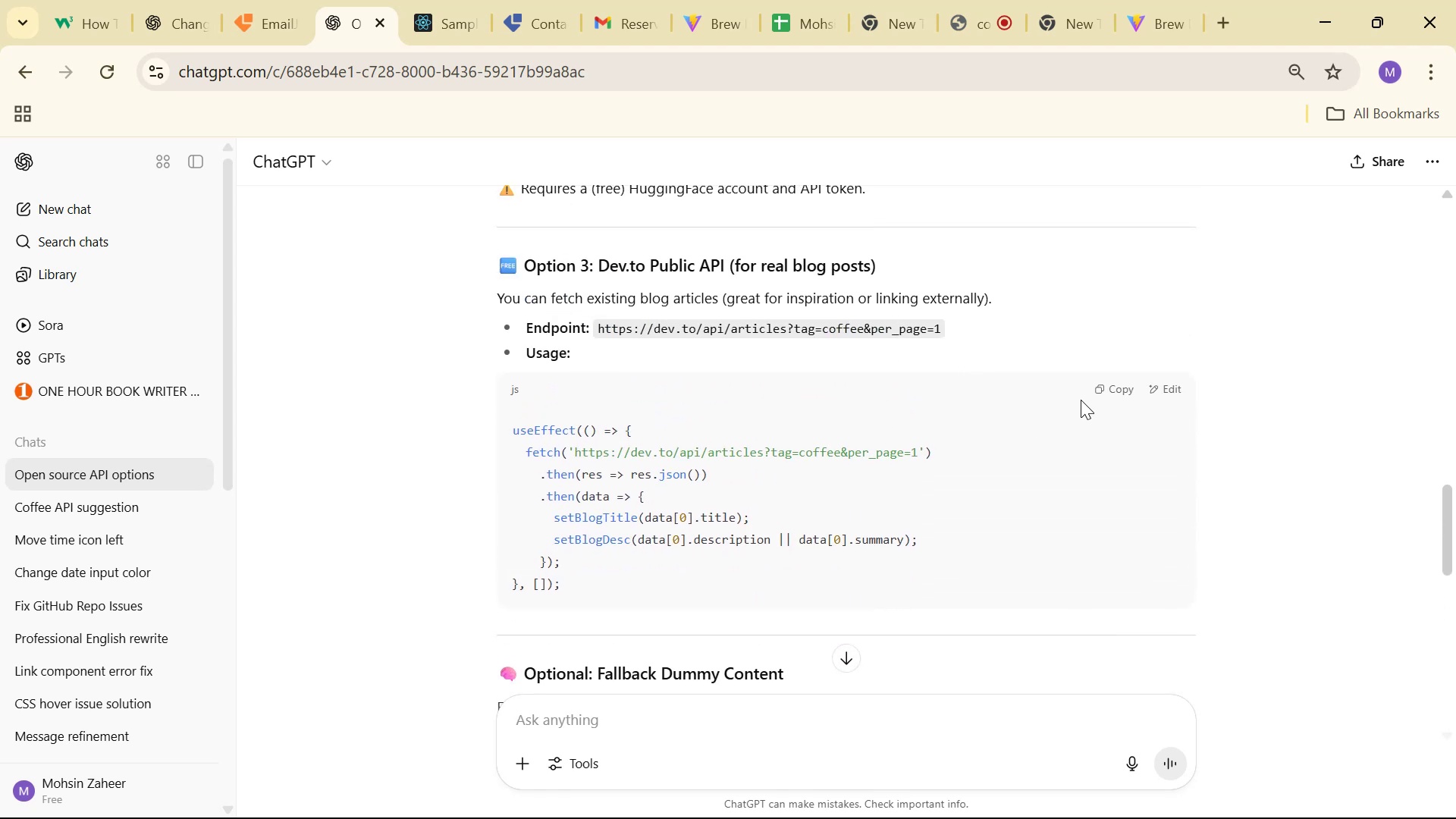 
left_click([1110, 380])
 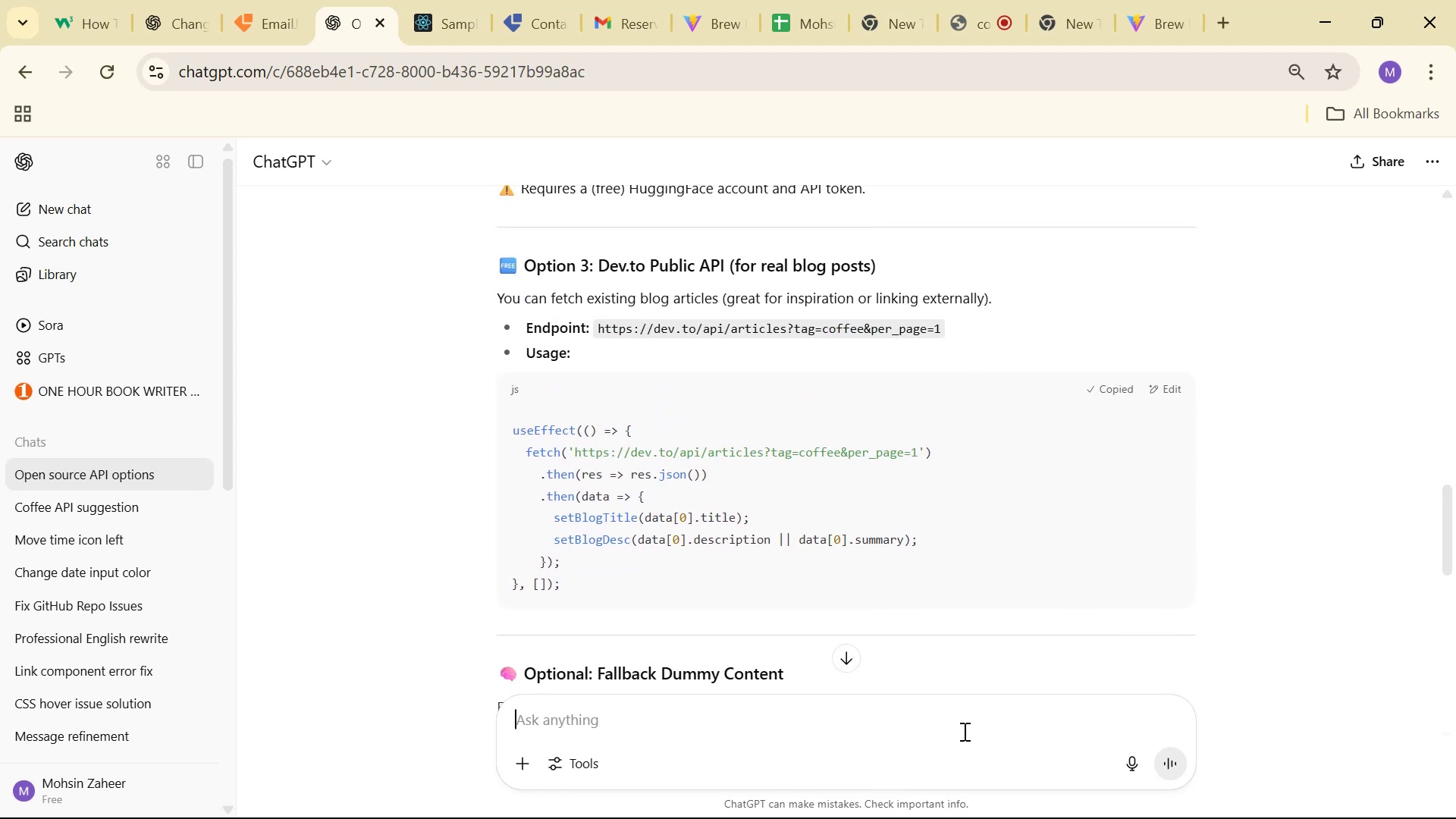 
type(I want to user )
key(Backspace)
key(Backspace)
type( this: )
 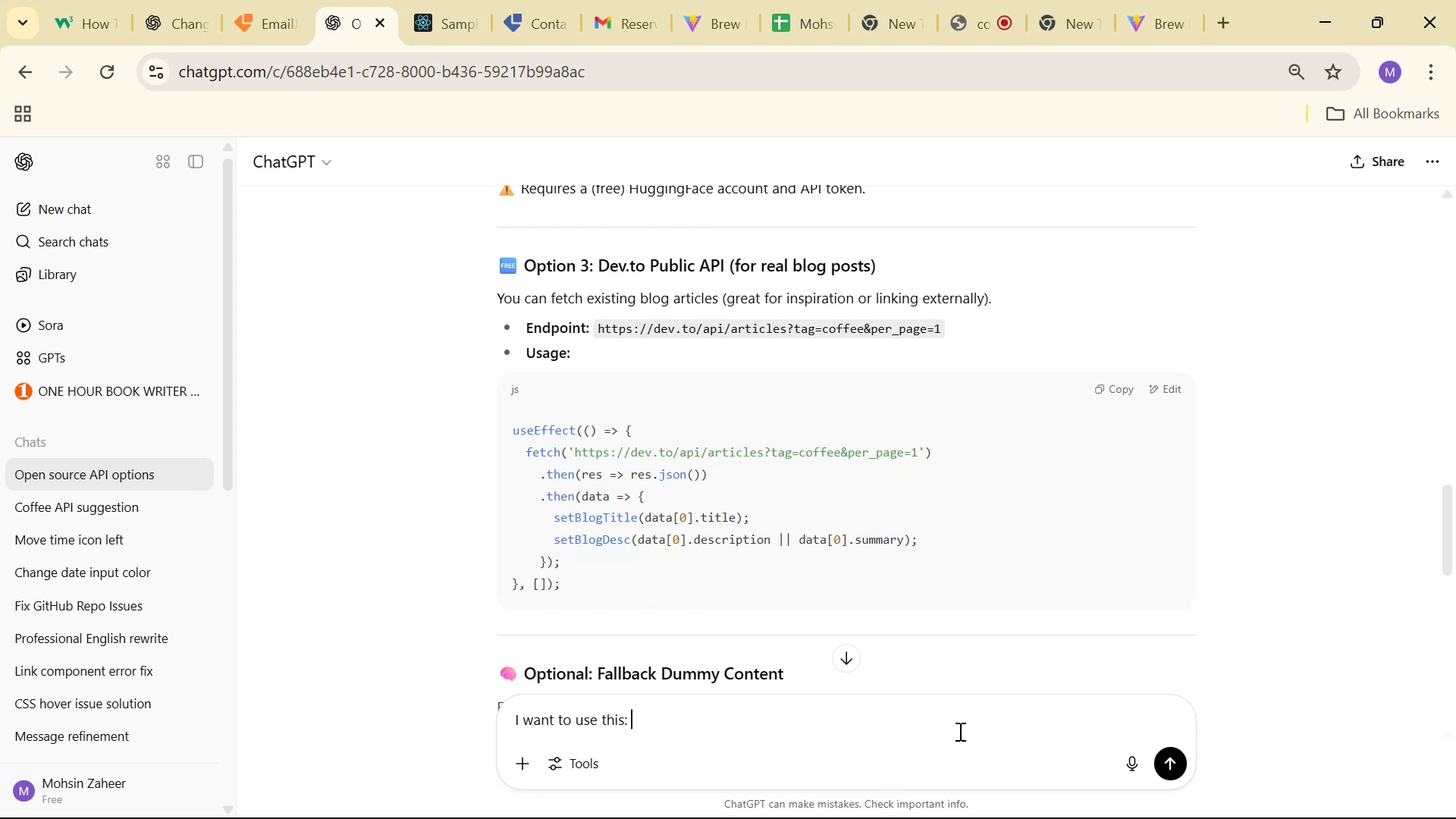 
key(Control+V)
 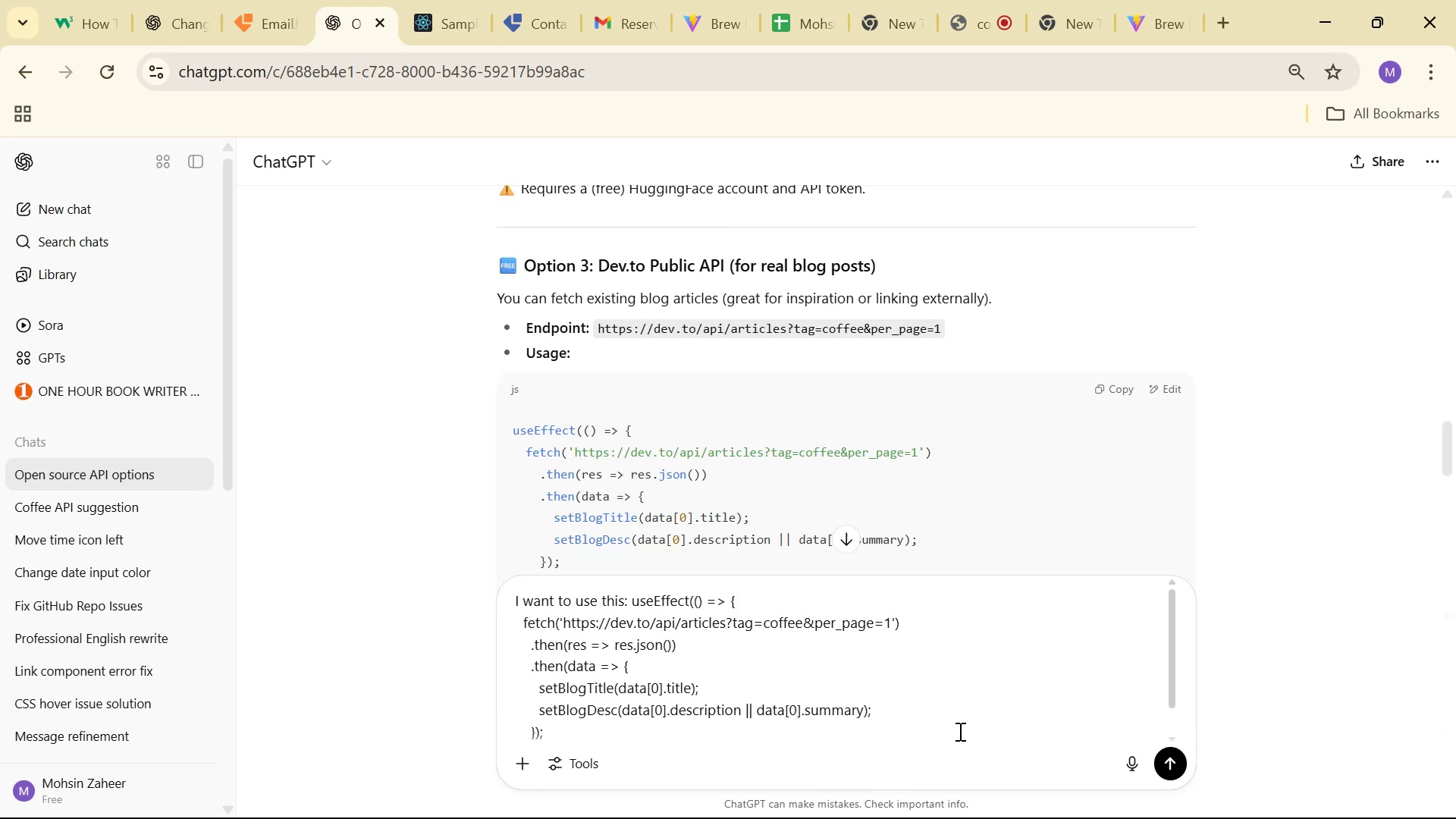 
key(Control+Enter)
 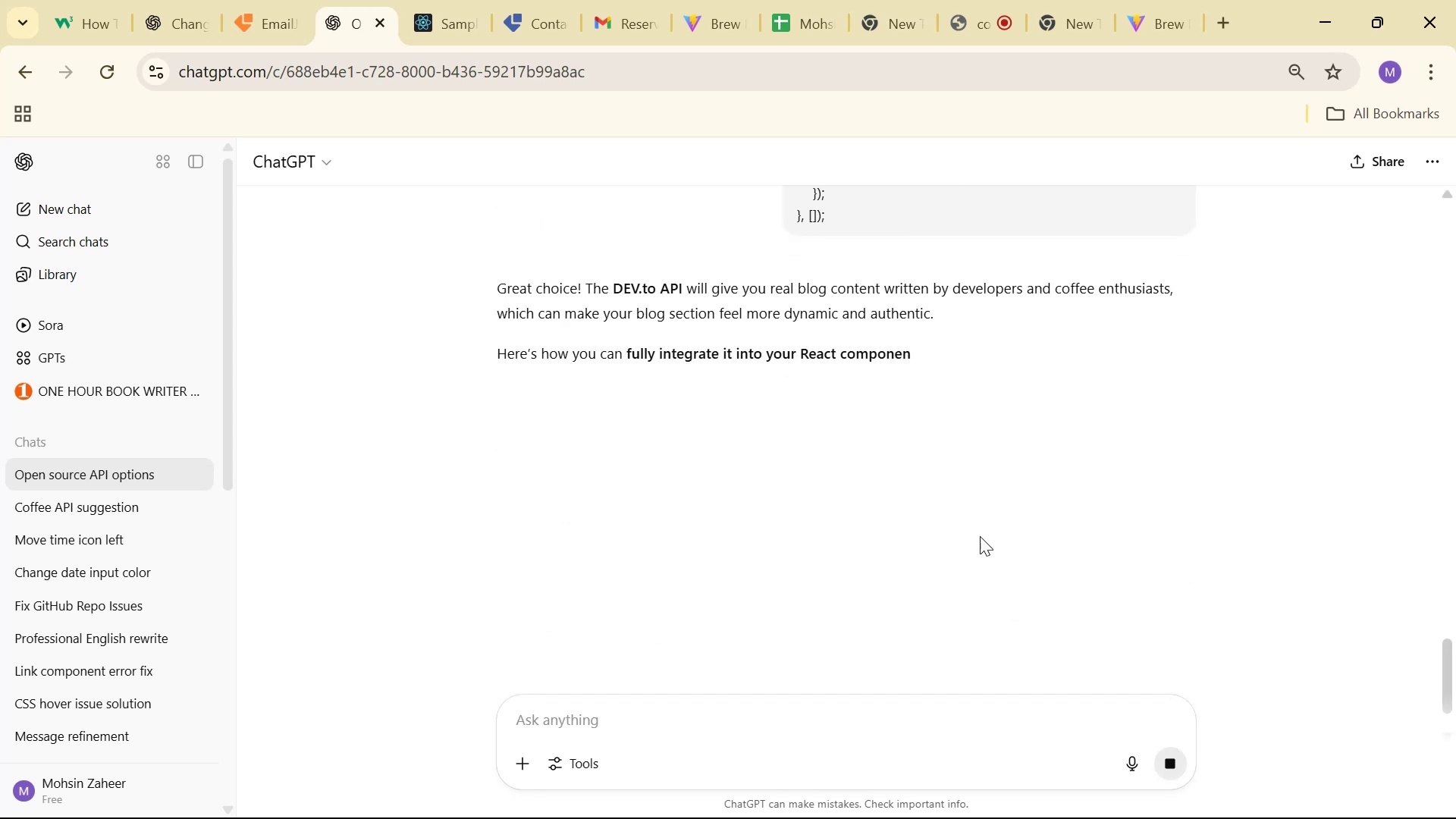 
wait(7.3)
 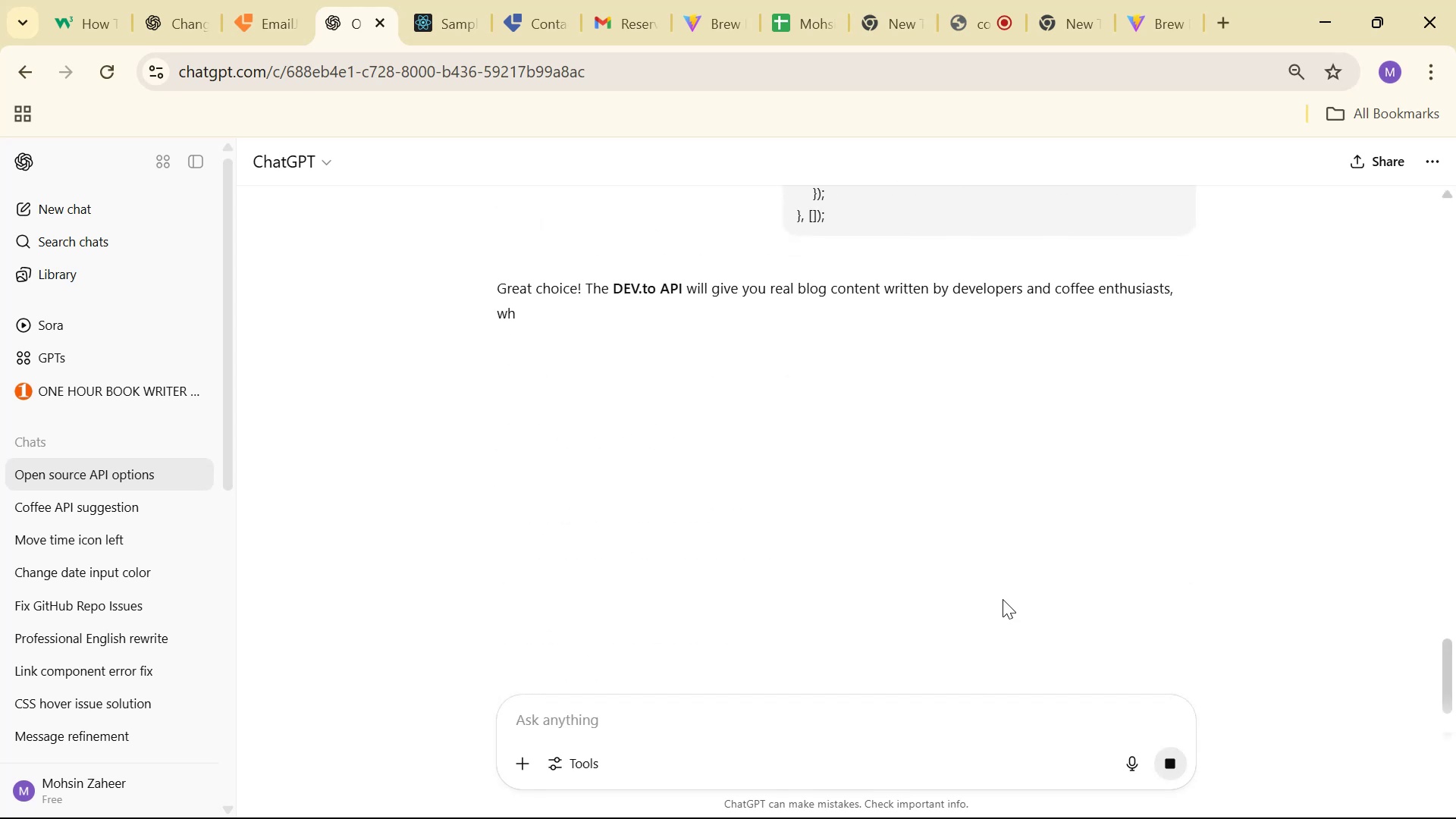 
scroll: coordinate [945, 450], scroll_direction: down, amount: 4.0
 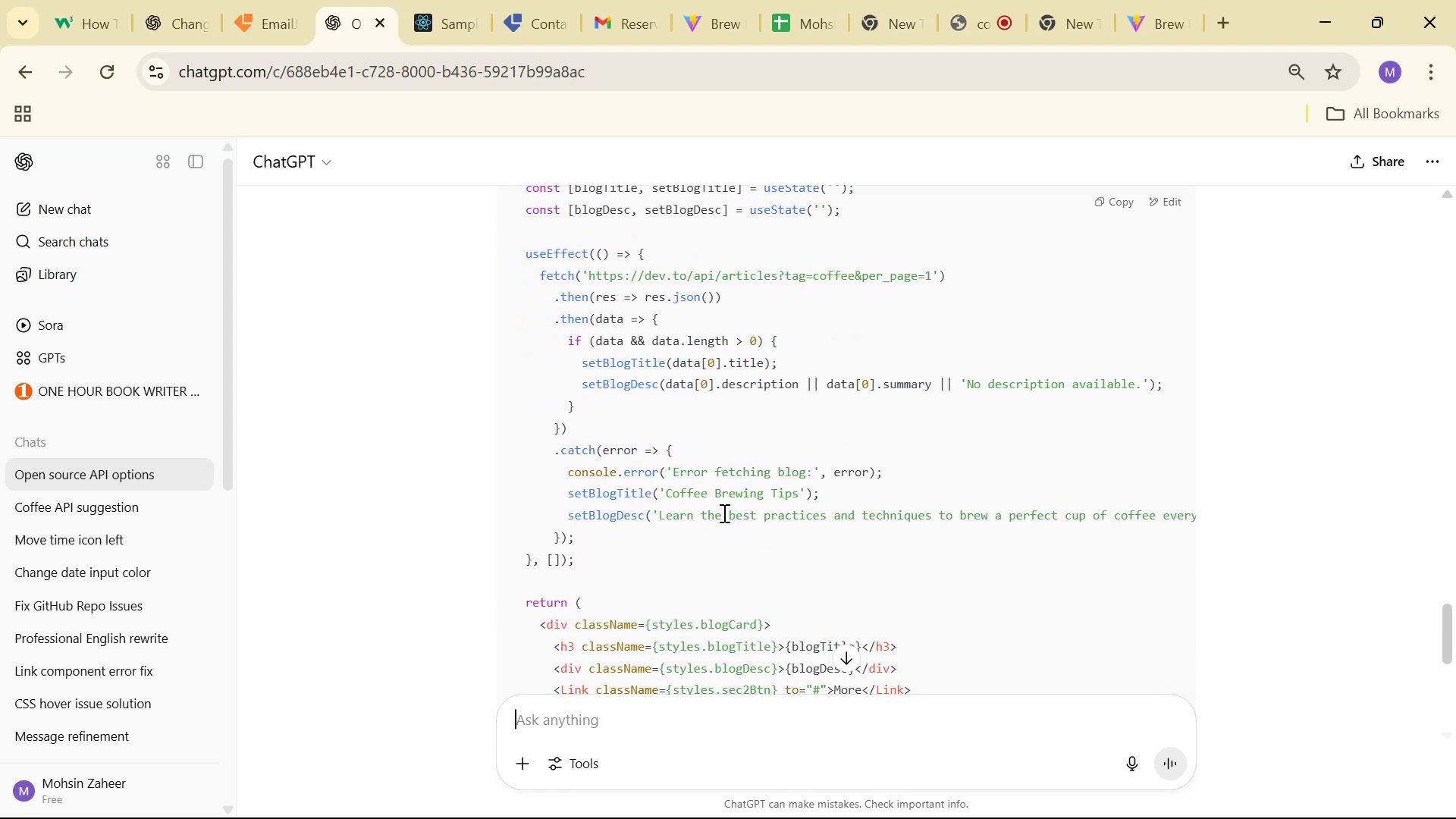 
left_click_drag(start_coordinate=[637, 558], to_coordinate=[516, 308])
 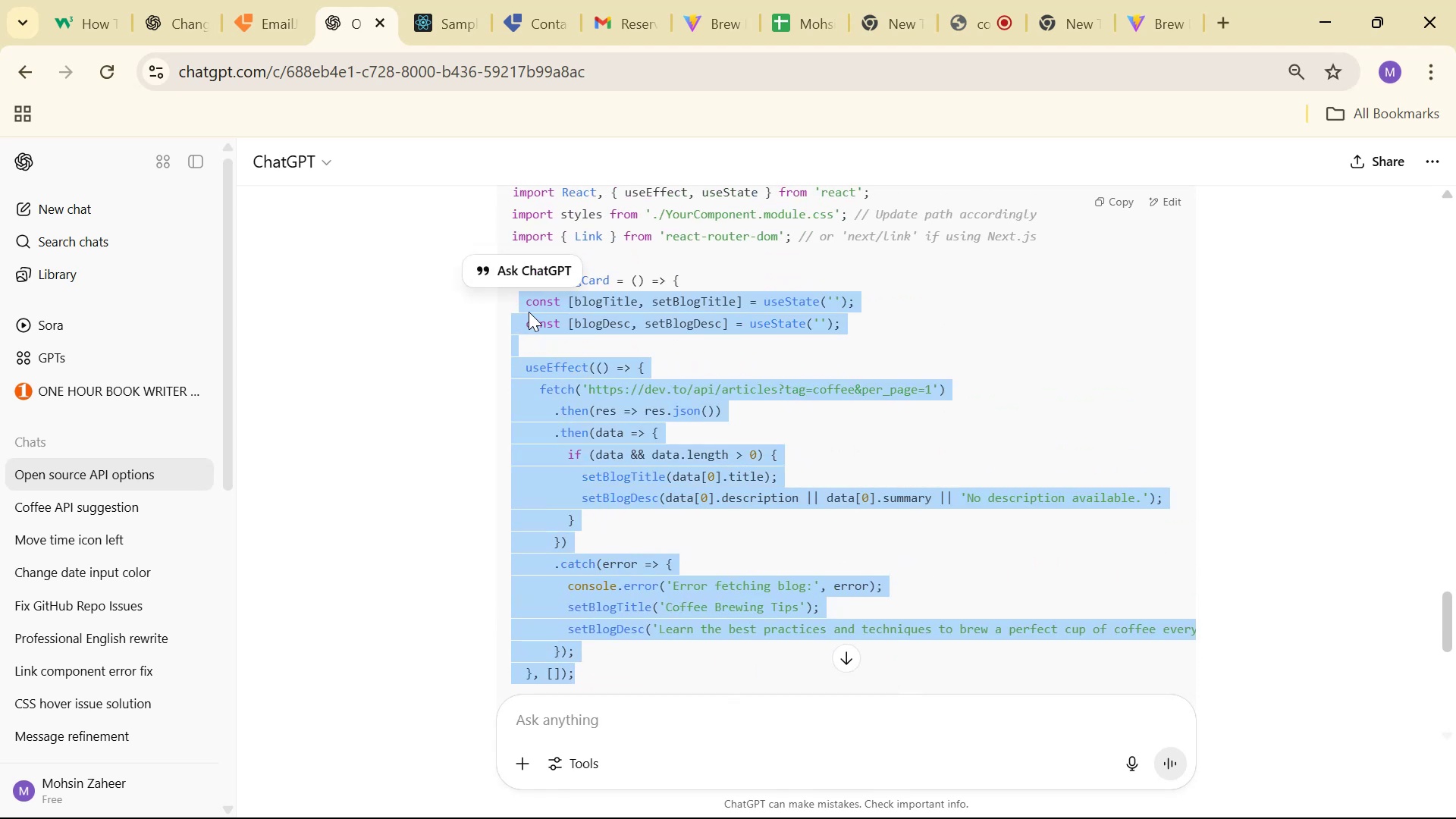 
scroll: coordinate [623, 550], scroll_direction: up, amount: 1.0
 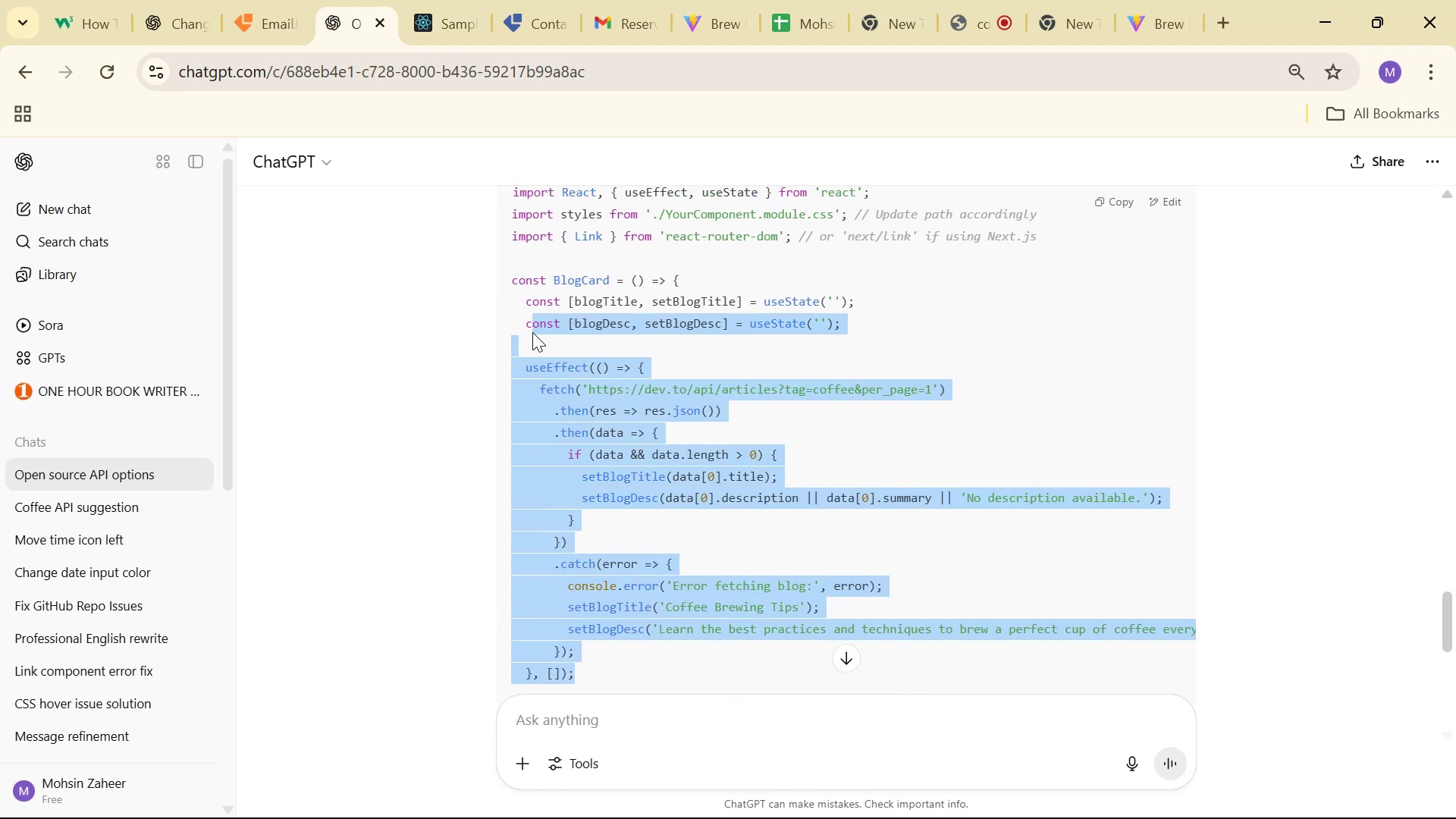 
key(Control+C)
 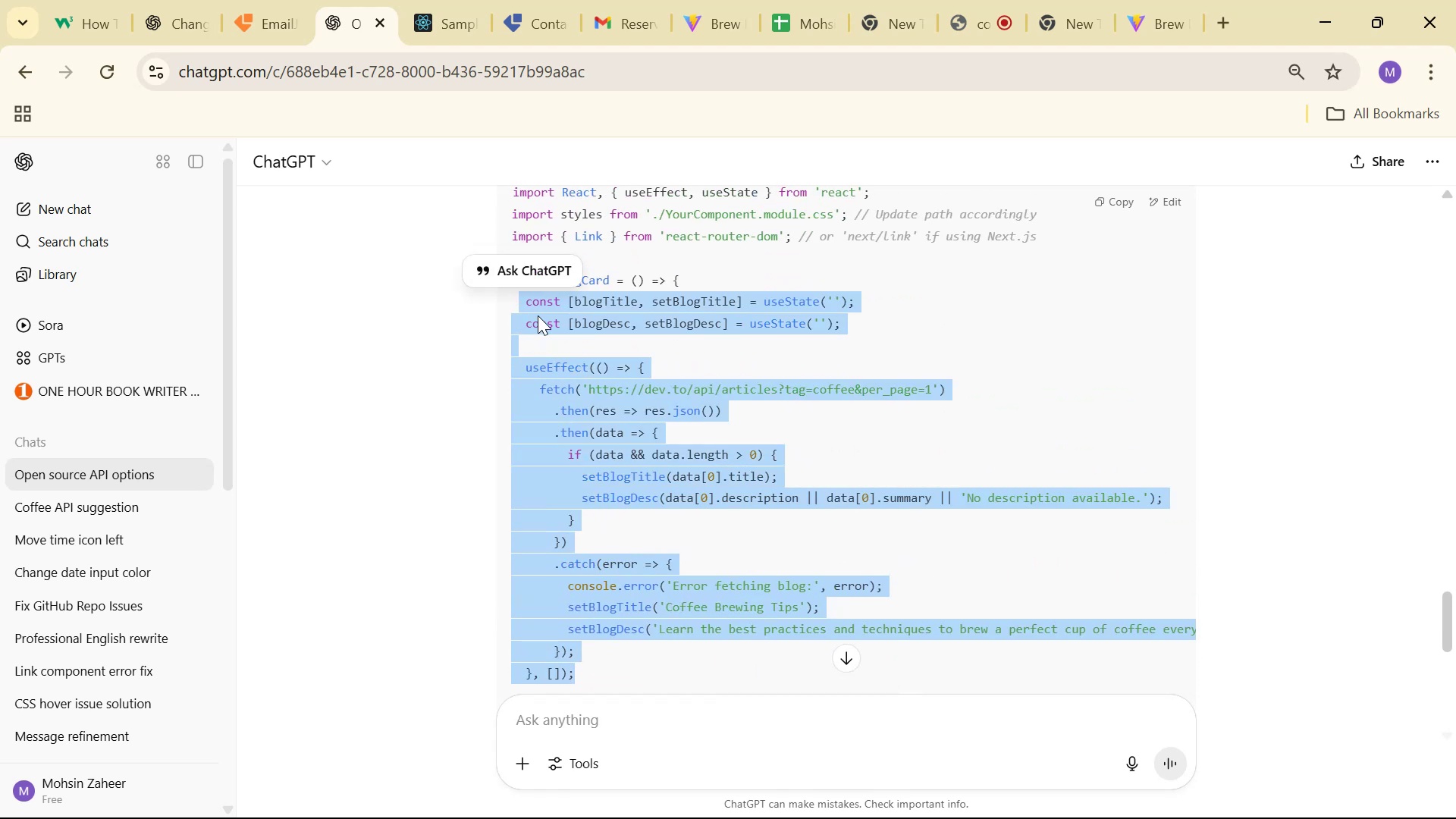 
key(Alt+Tab)
 